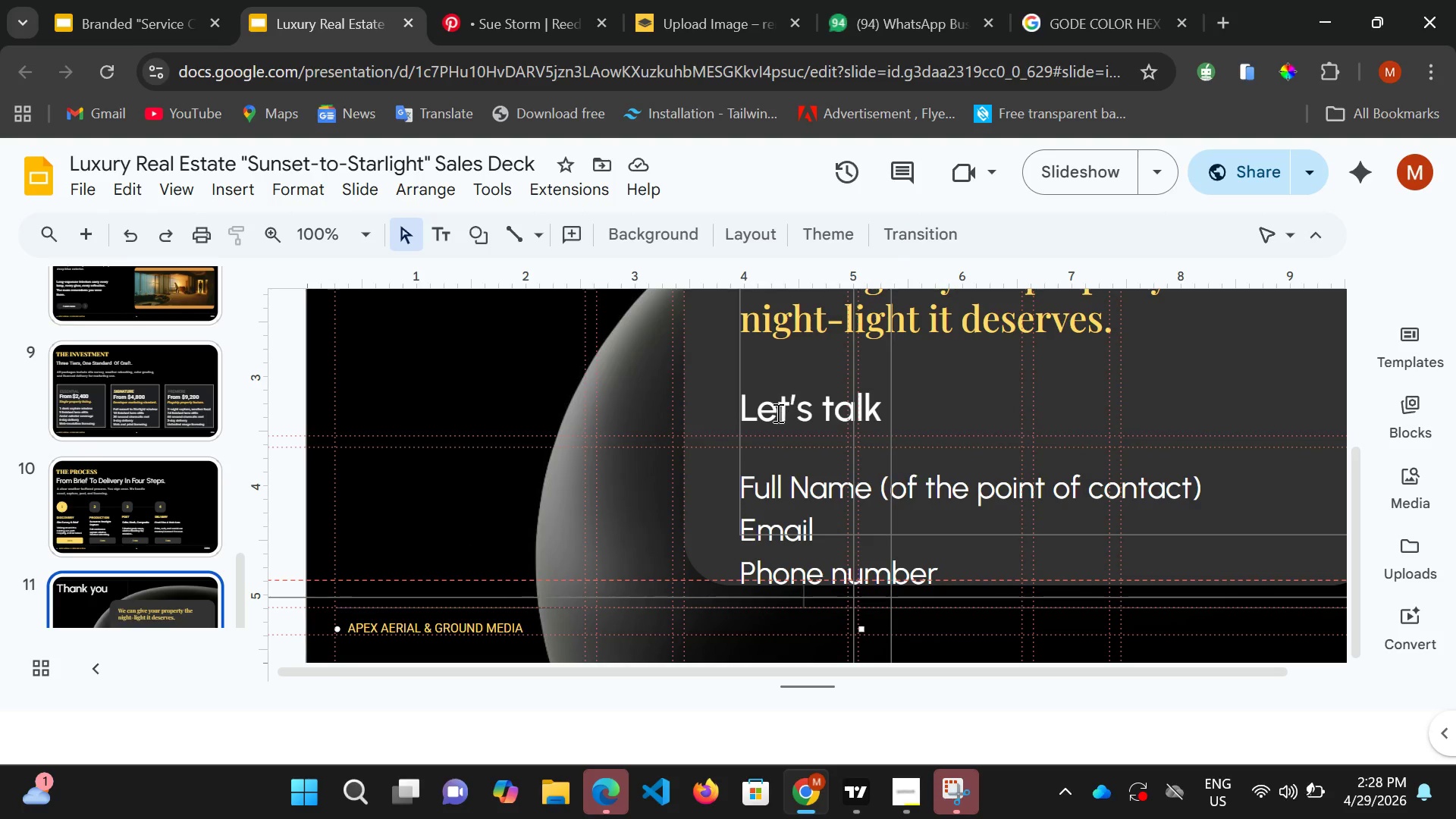 
left_click([777, 413])
 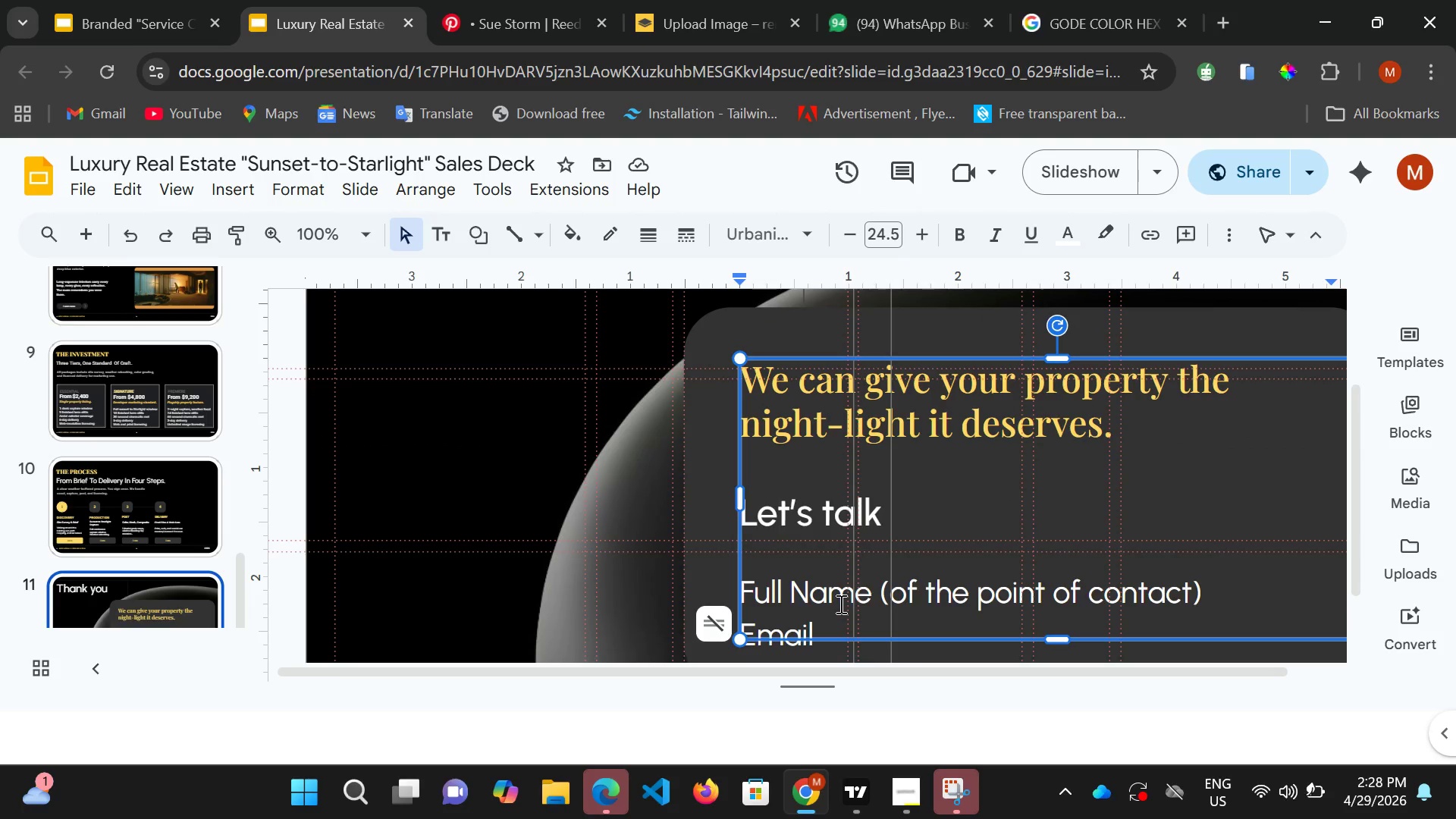 
left_click([846, 590])
 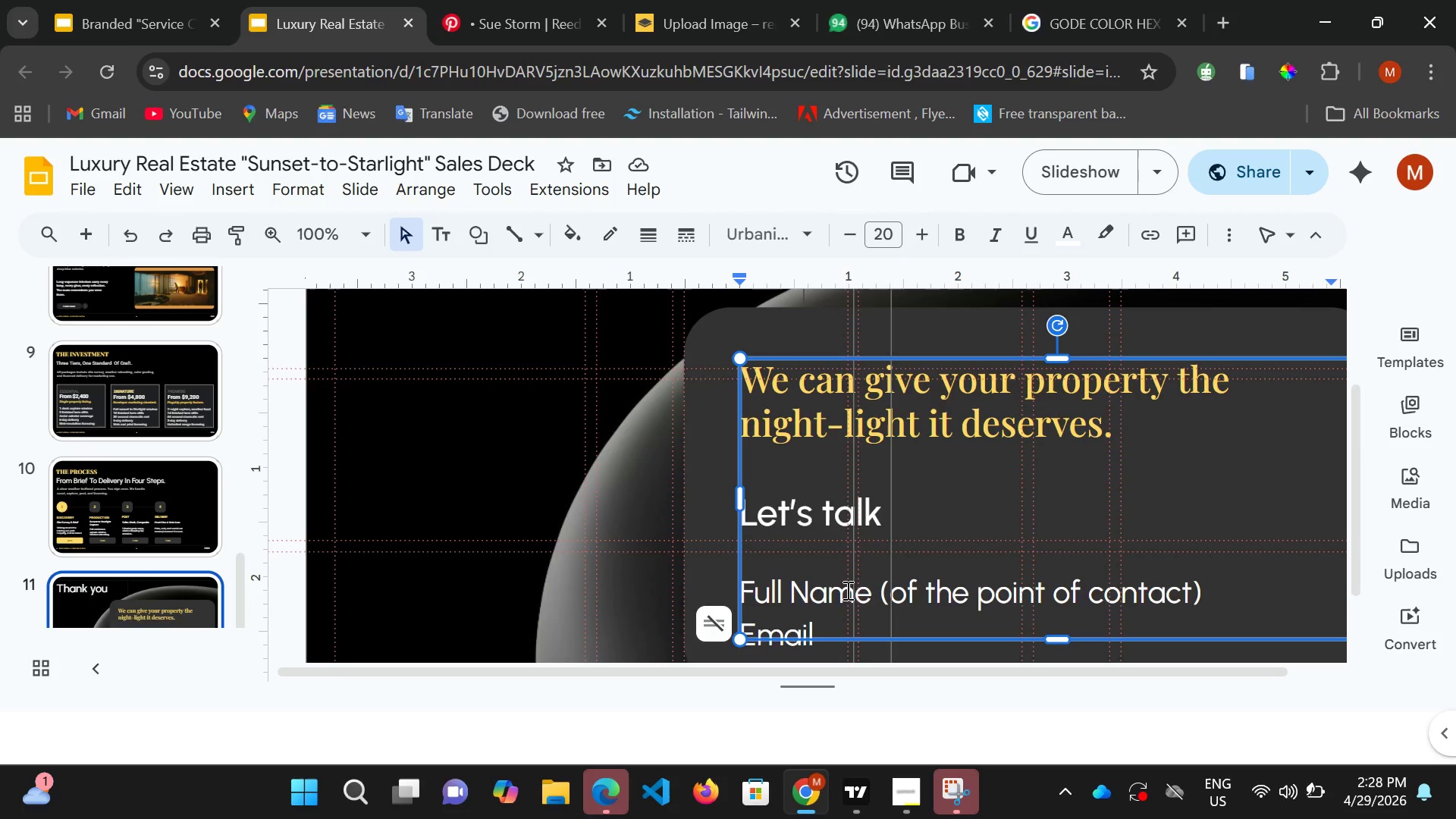 
key(ArrowLeft)
 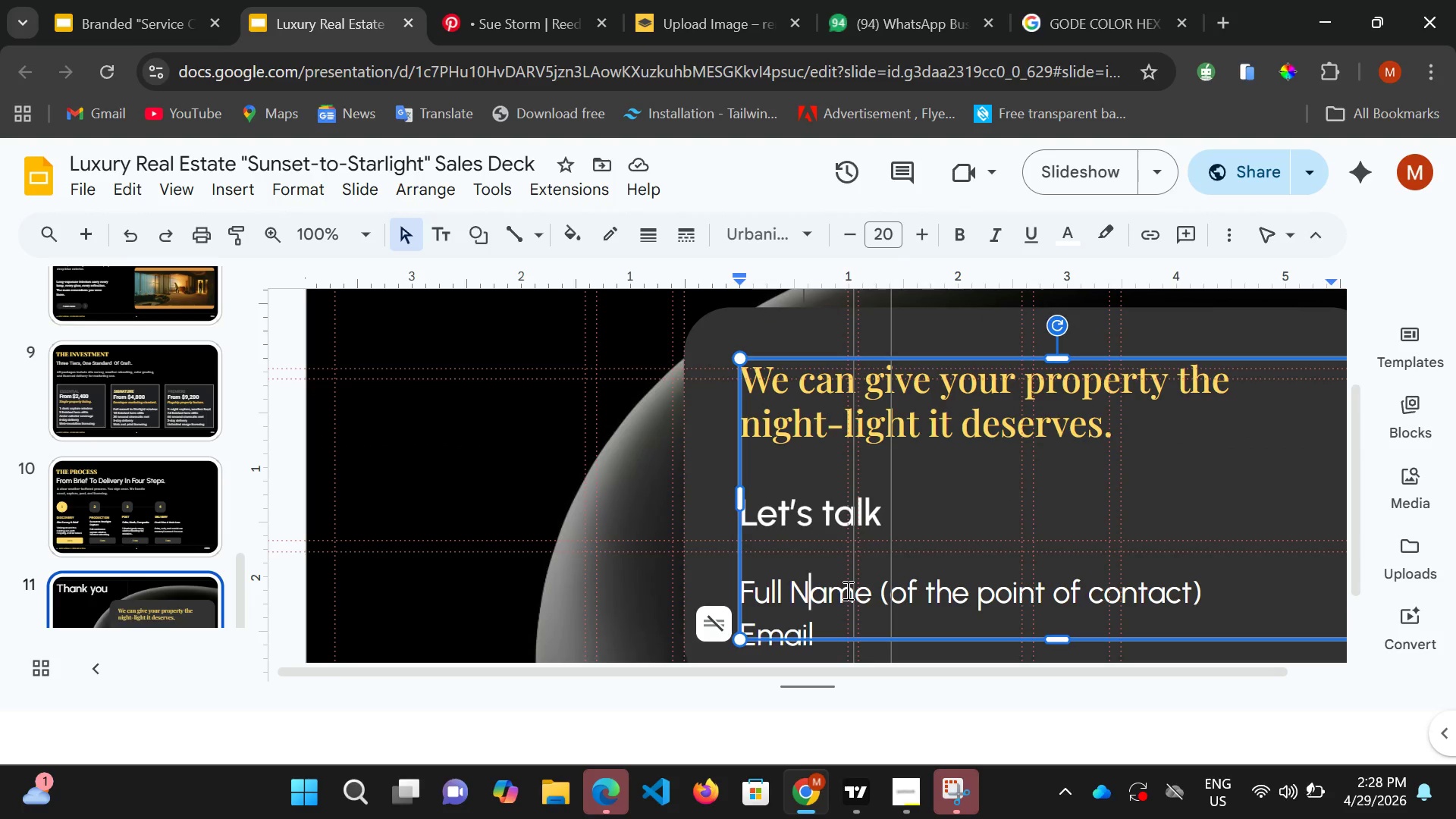 
key(ArrowLeft)
 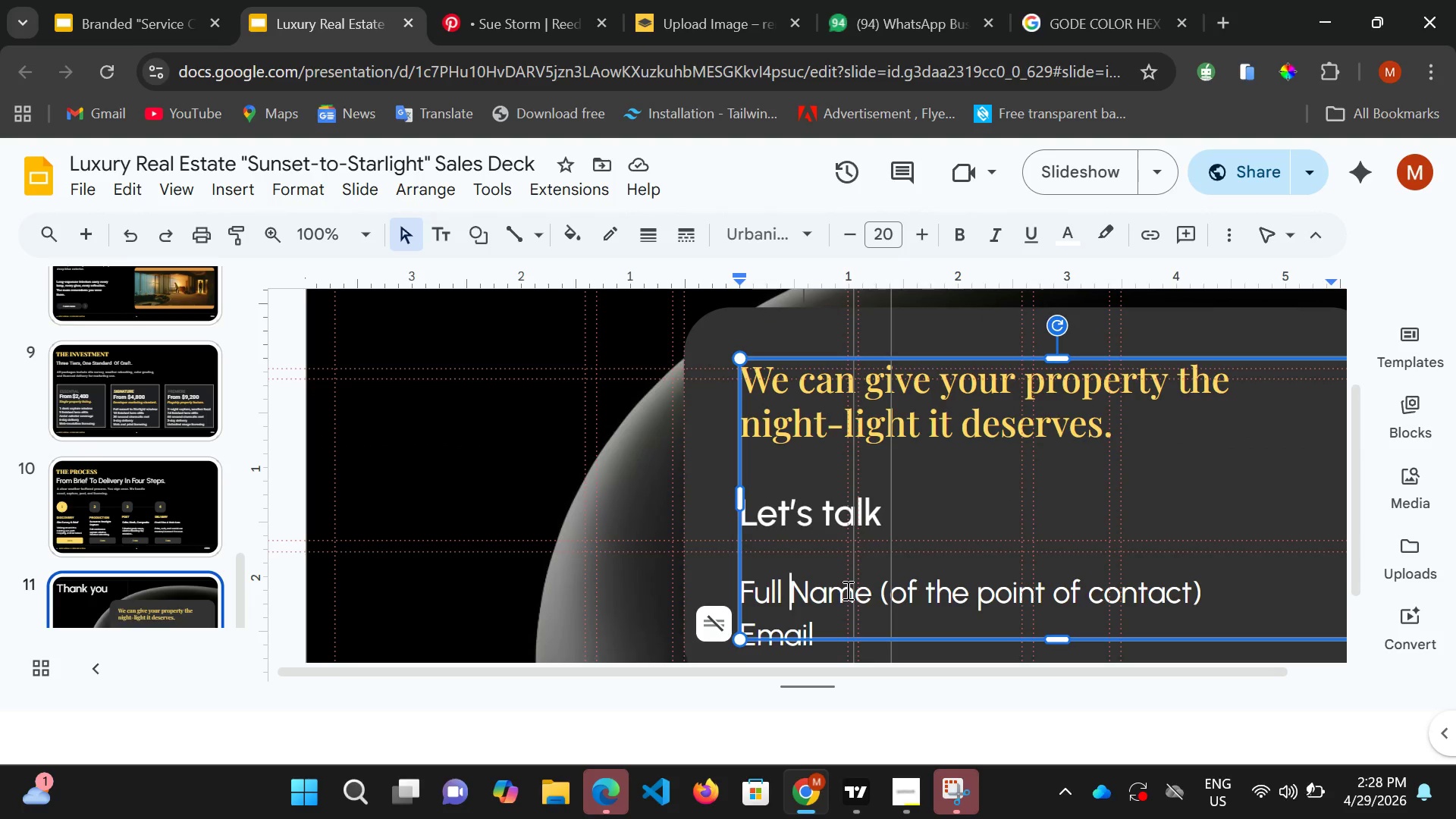 
key(ArrowLeft)
 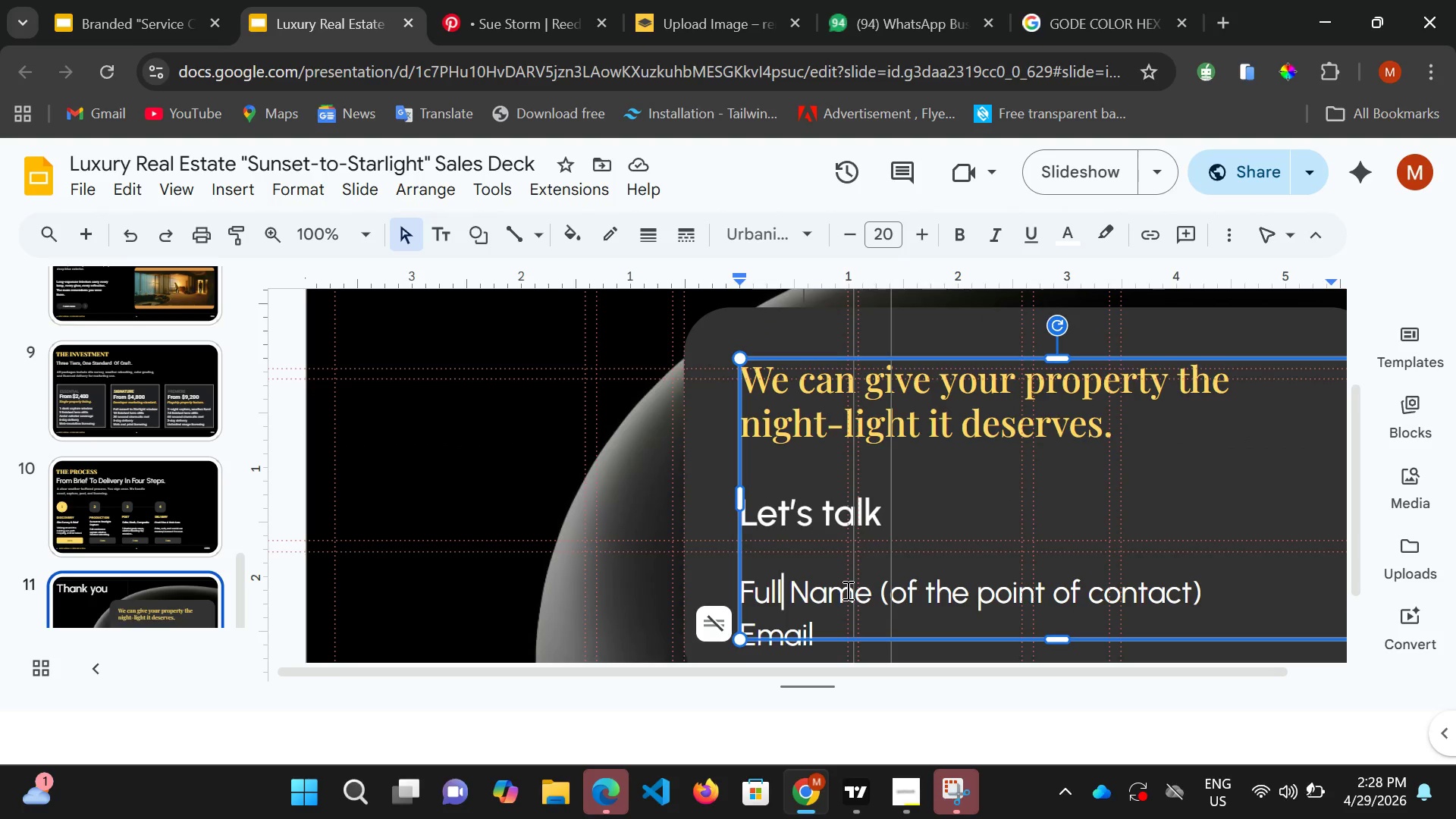 
key(ArrowLeft)
 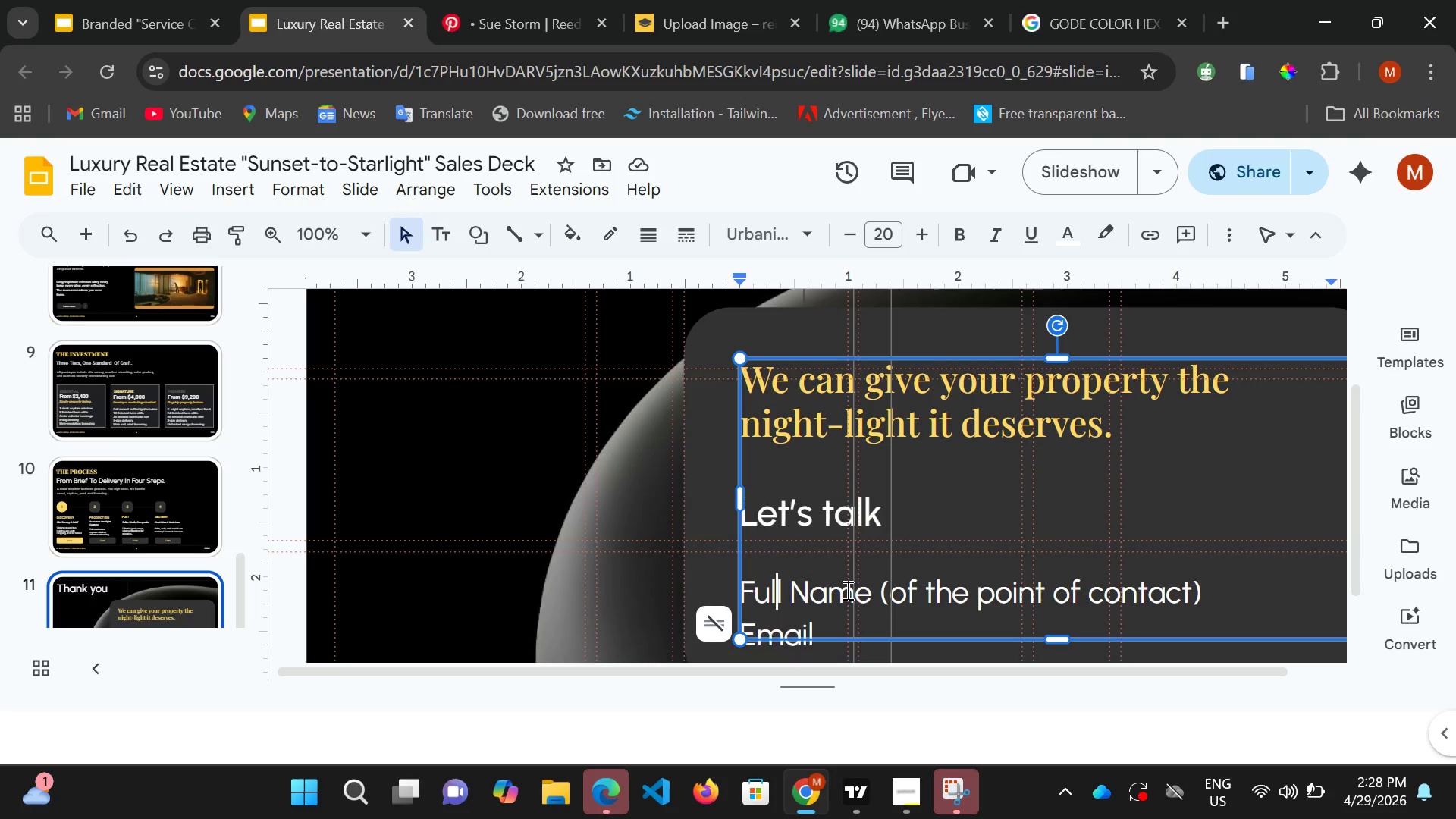 
key(ArrowLeft)
 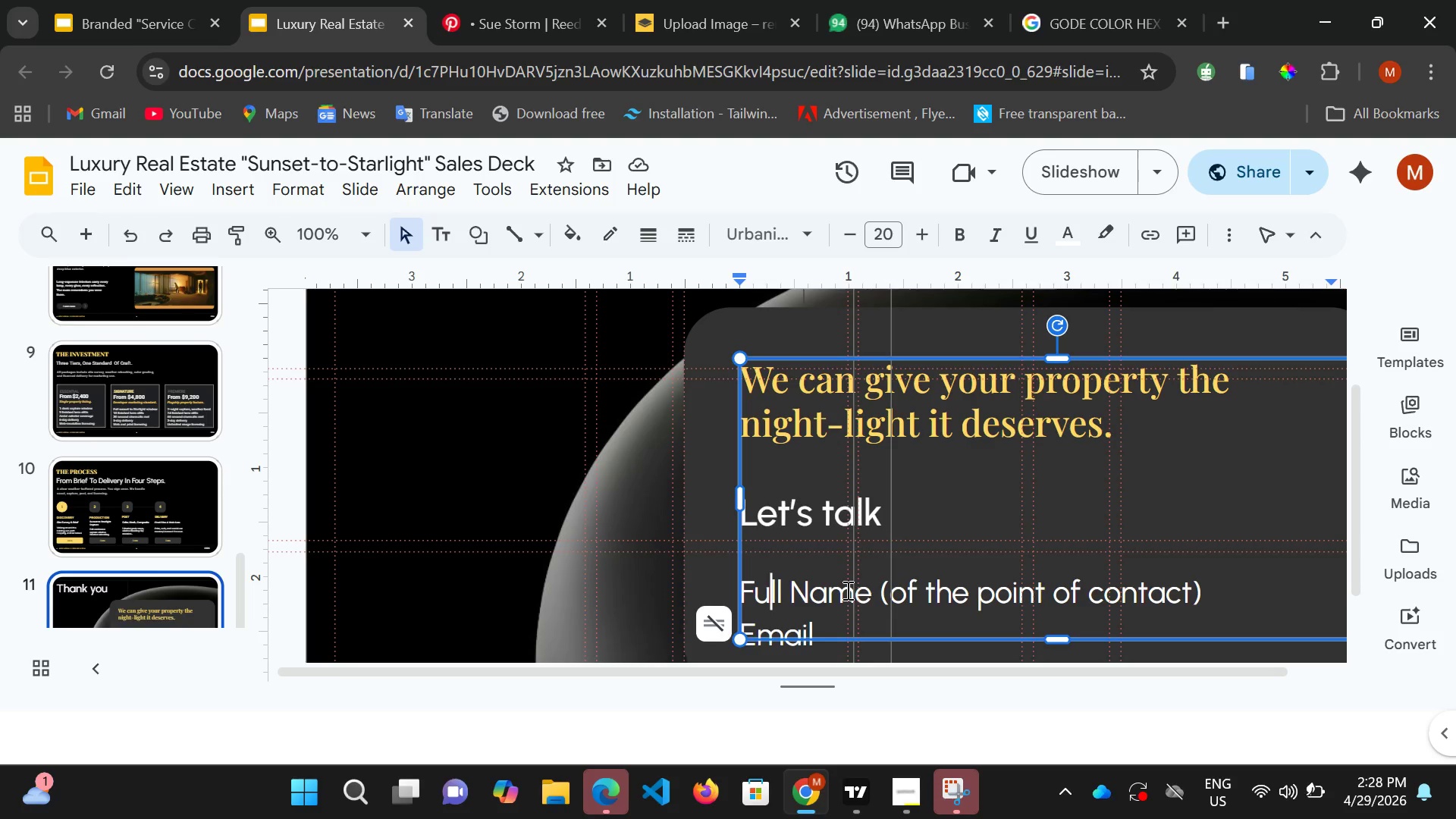 
key(ArrowLeft)
 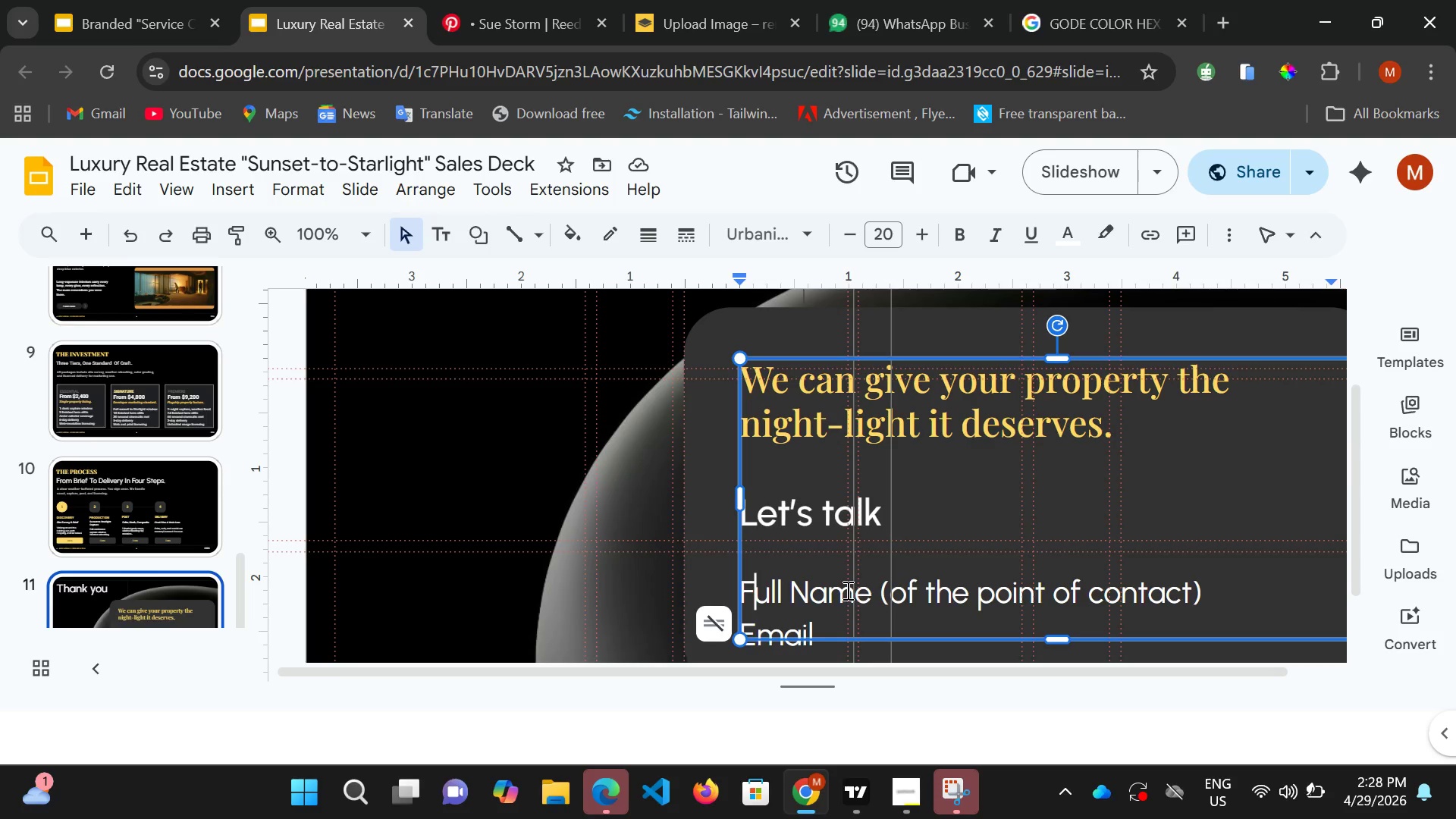 
key(ArrowLeft)
 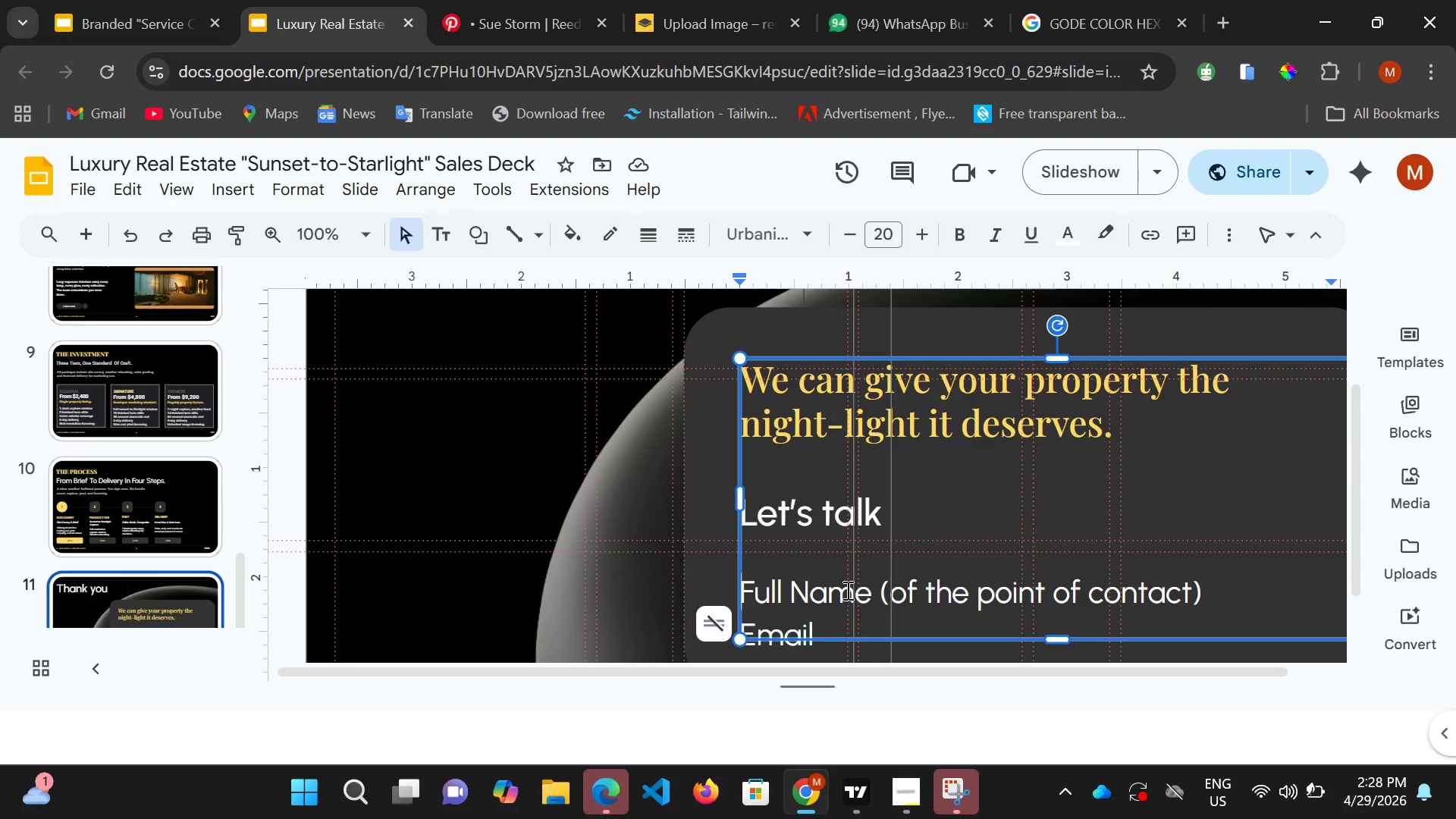 
key(ArrowLeft)
 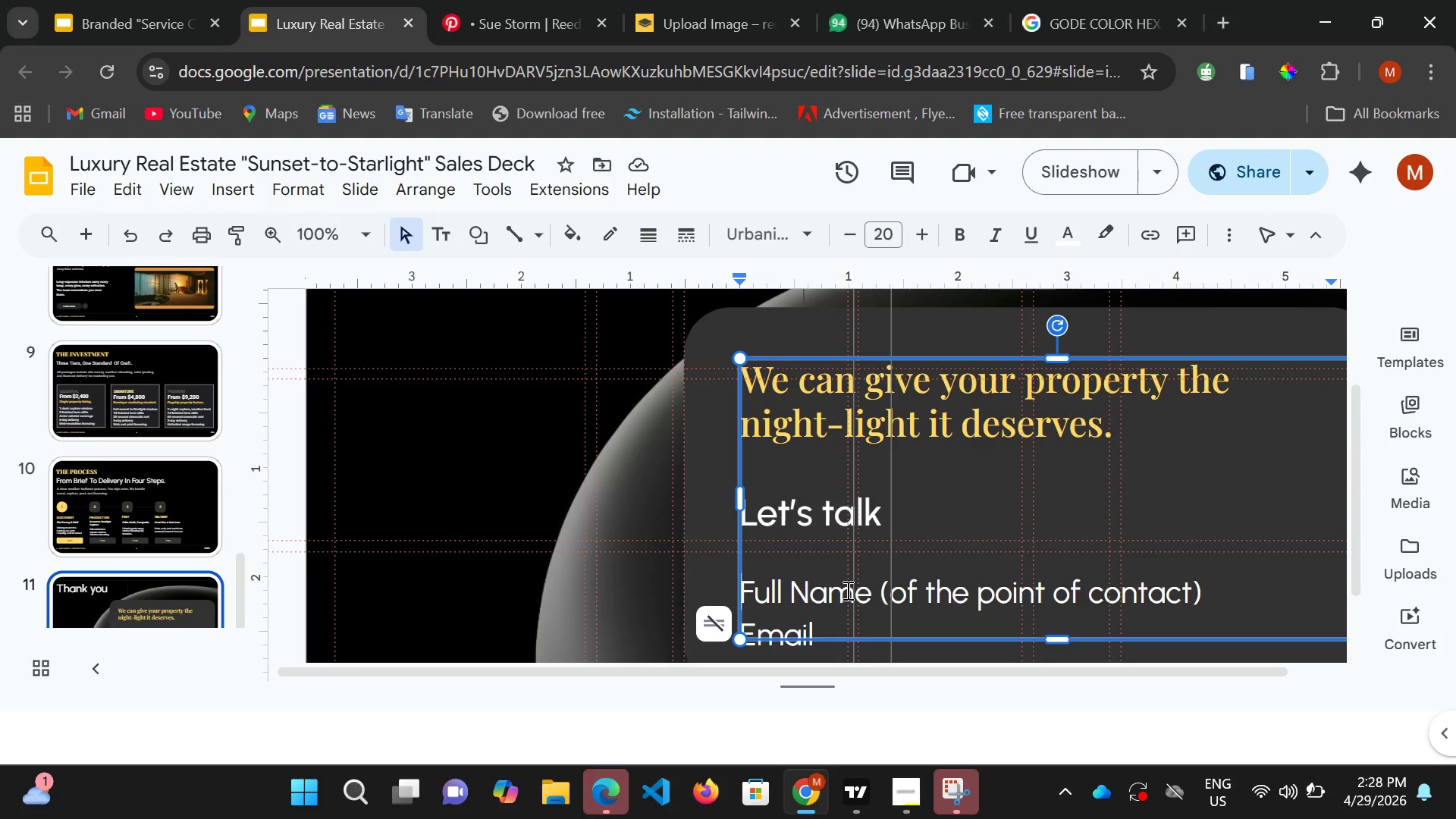 
hold_key(key=ArrowRight, duration=1.5)
 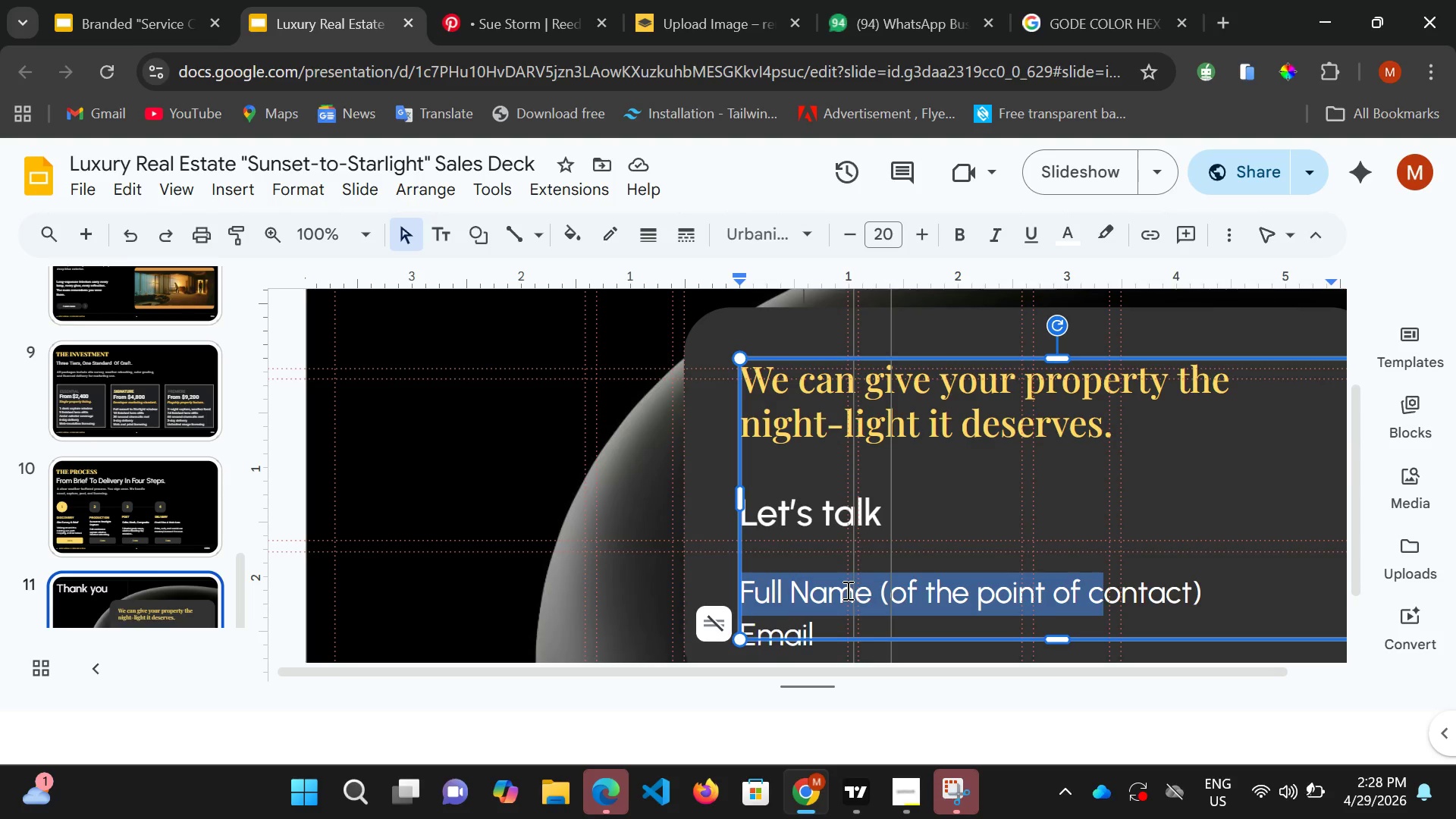 
key(Shift+ArrowRight)
 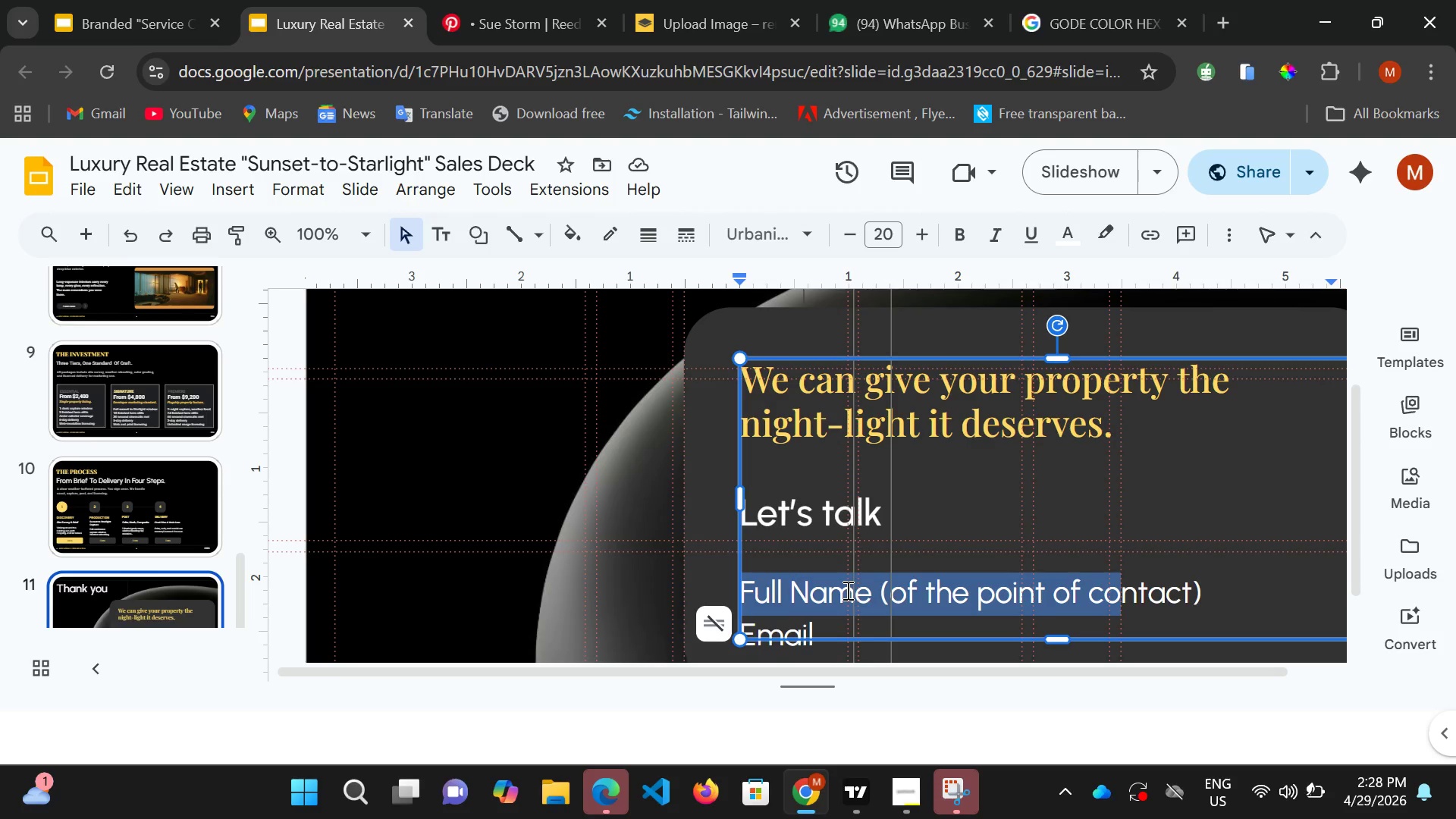 
key(Shift+ArrowRight)
 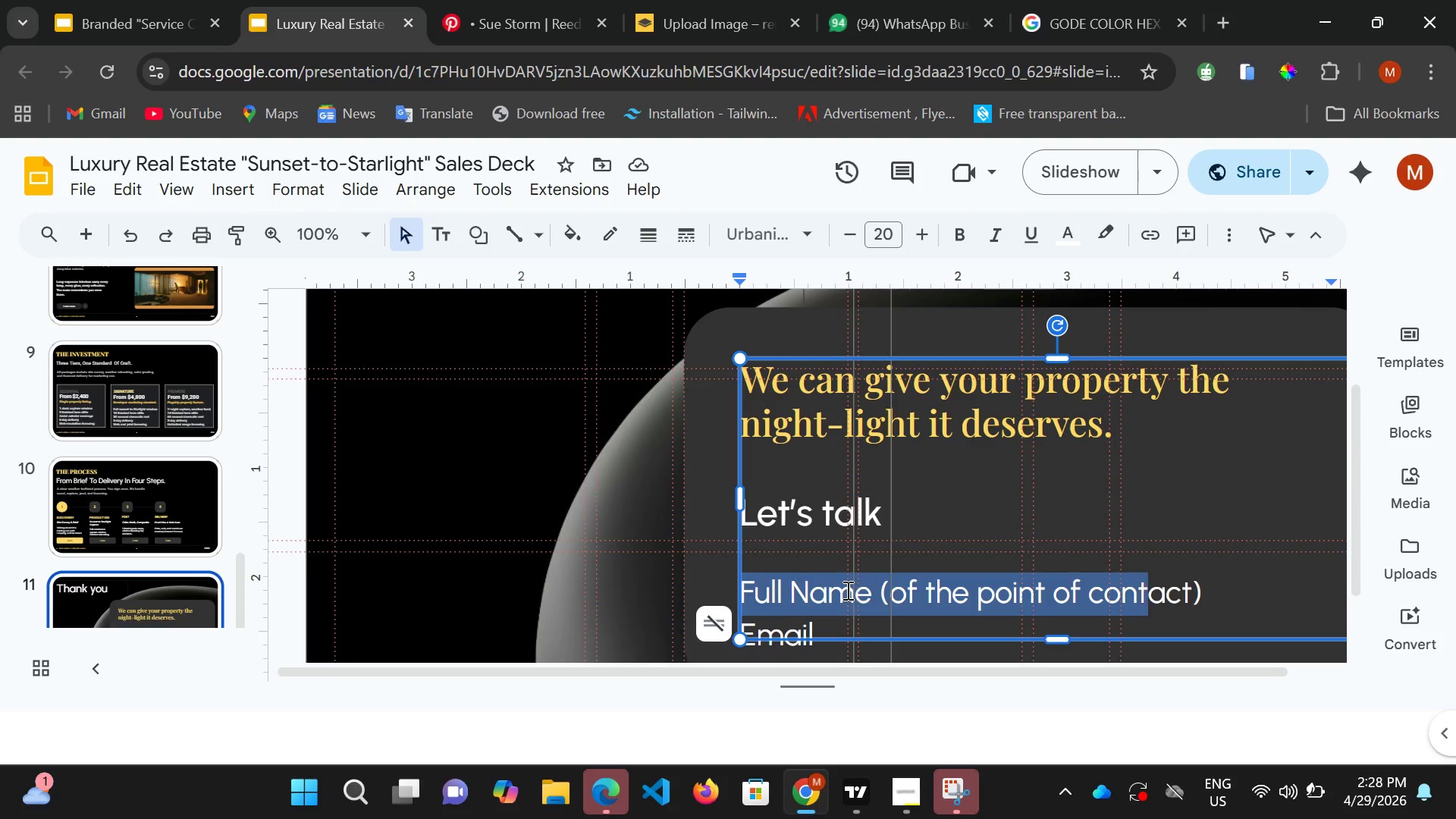 
key(Shift+ArrowRight)
 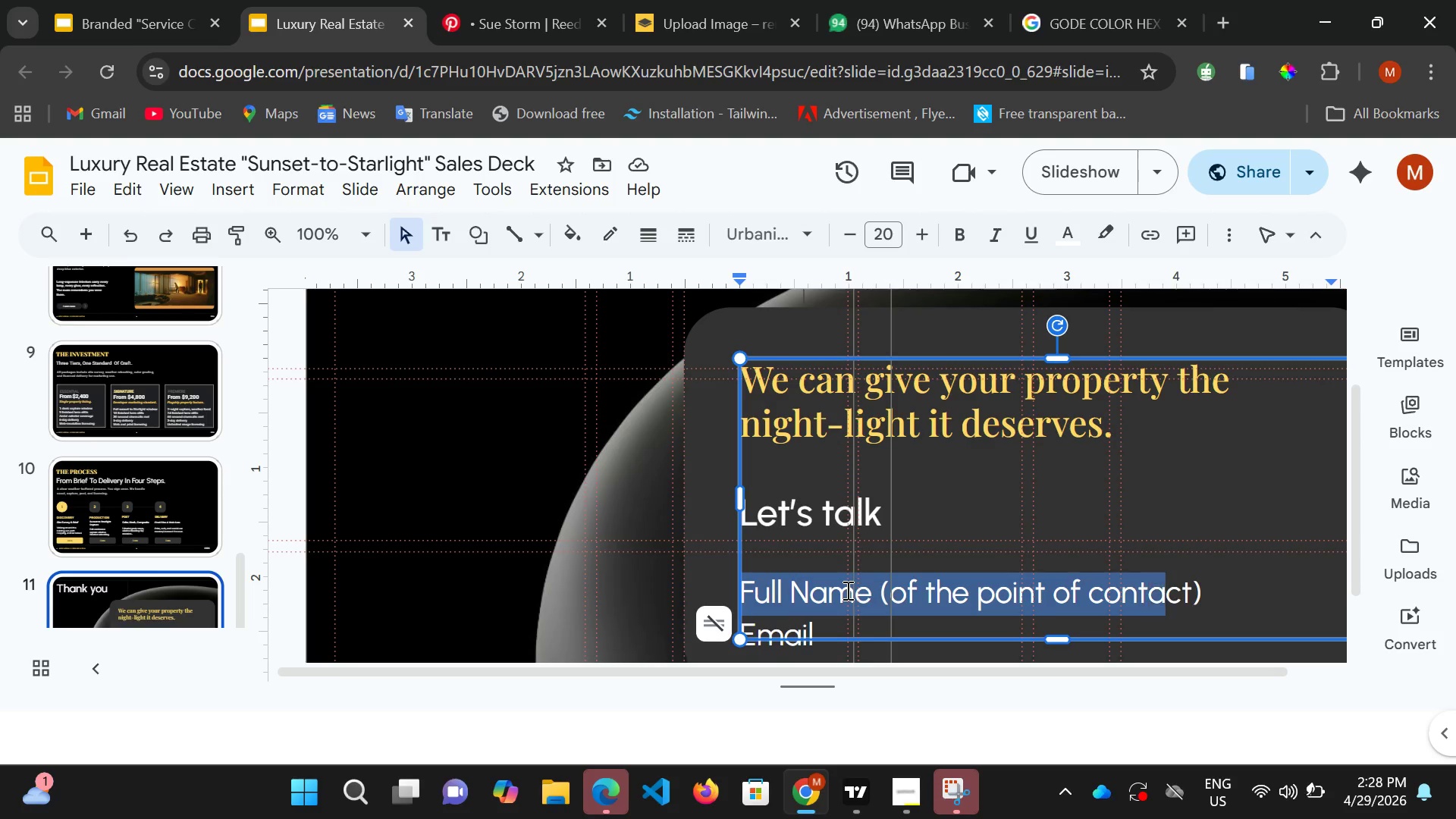 
key(Shift+ArrowRight)
 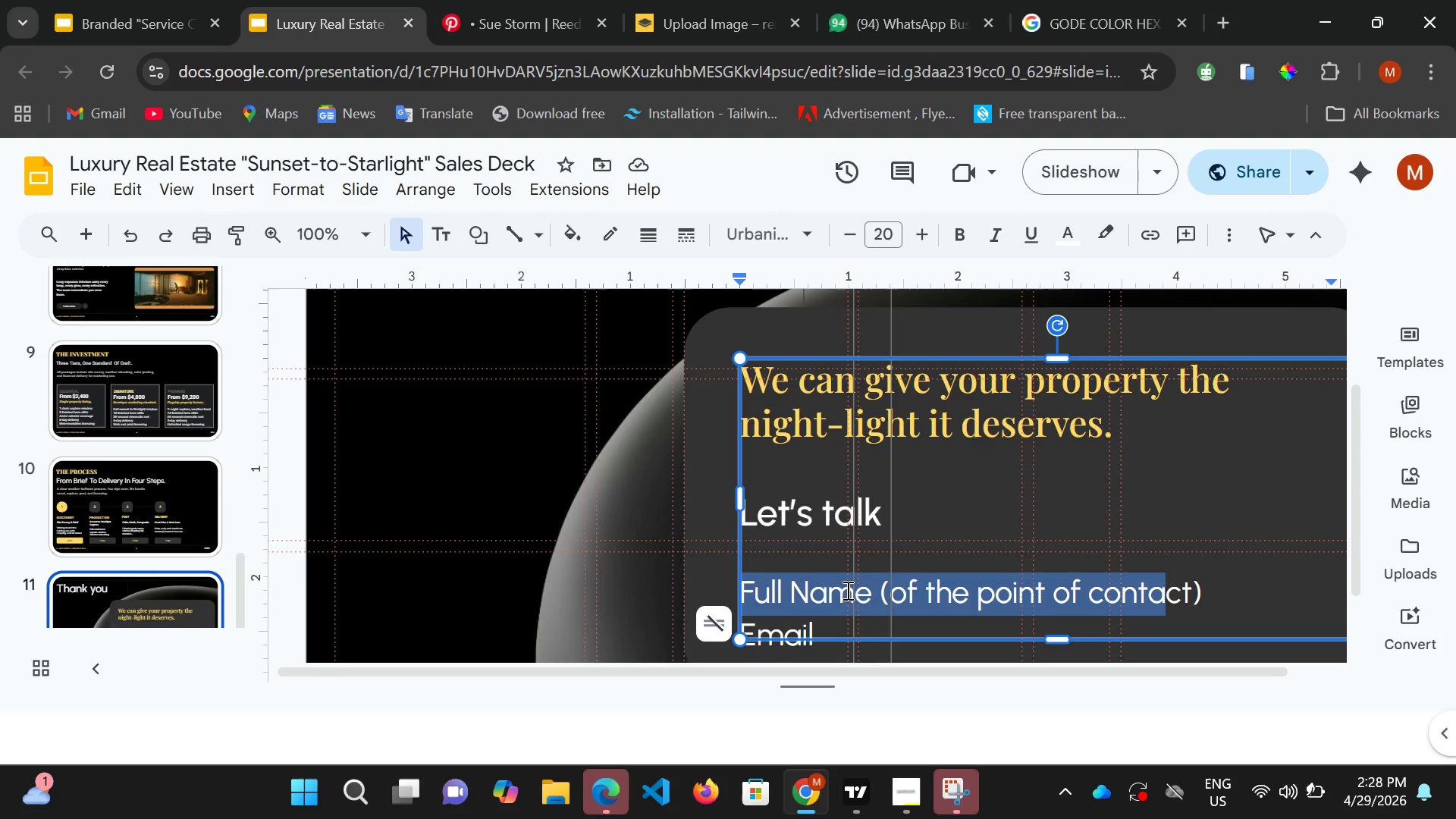 
key(Shift+ArrowRight)
 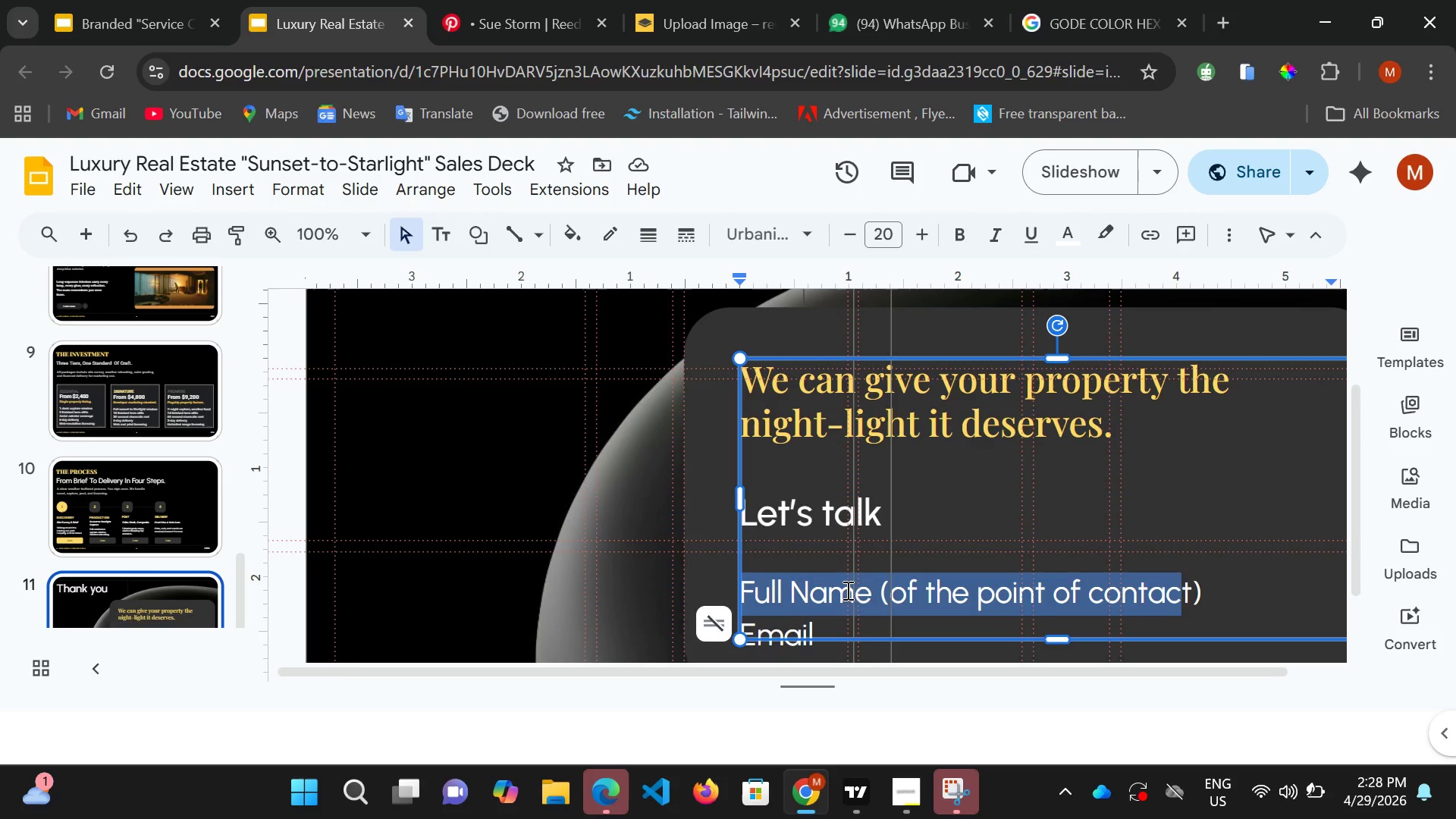 
key(Shift+ArrowRight)
 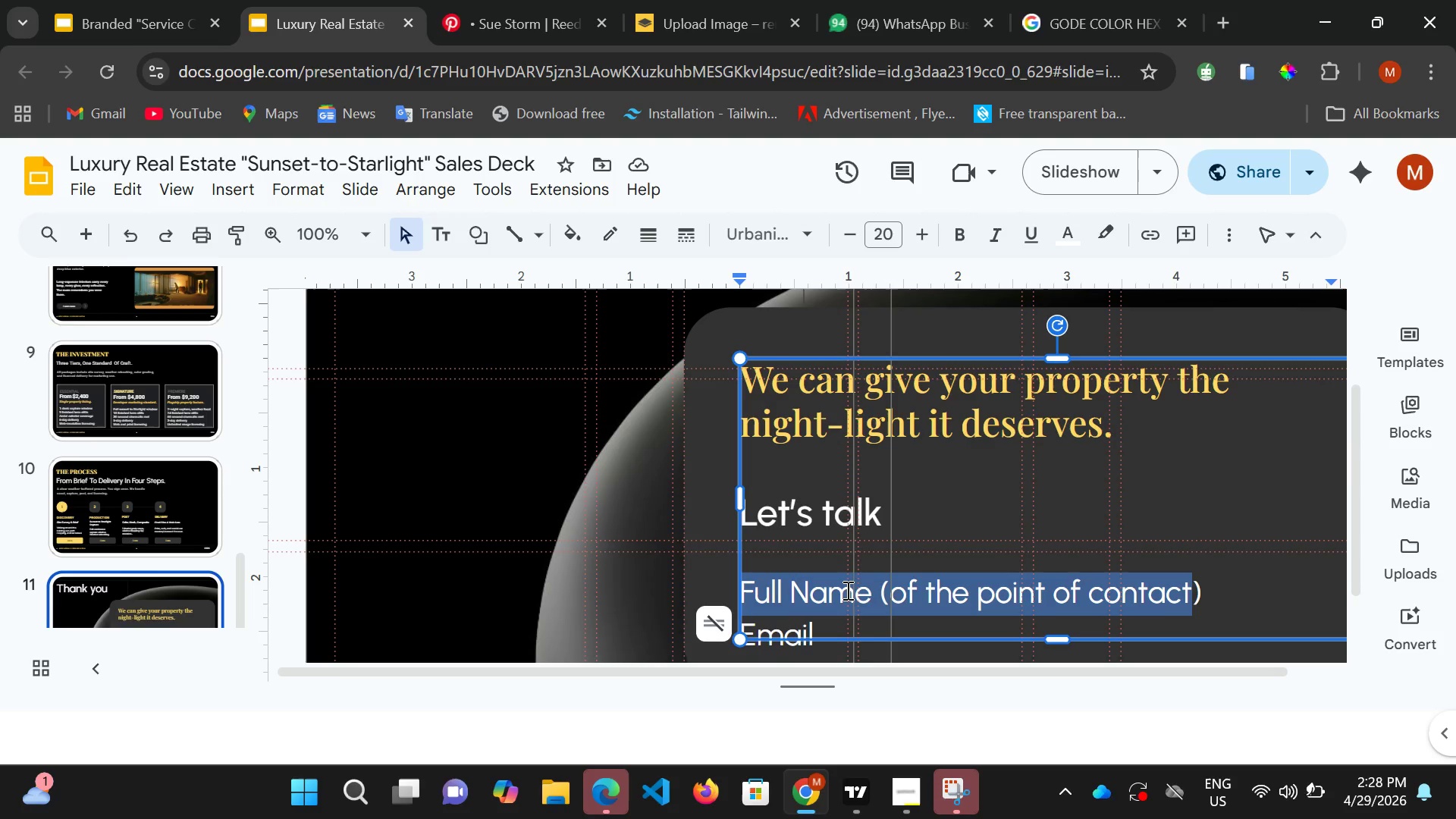 
key(Shift+ArrowRight)
 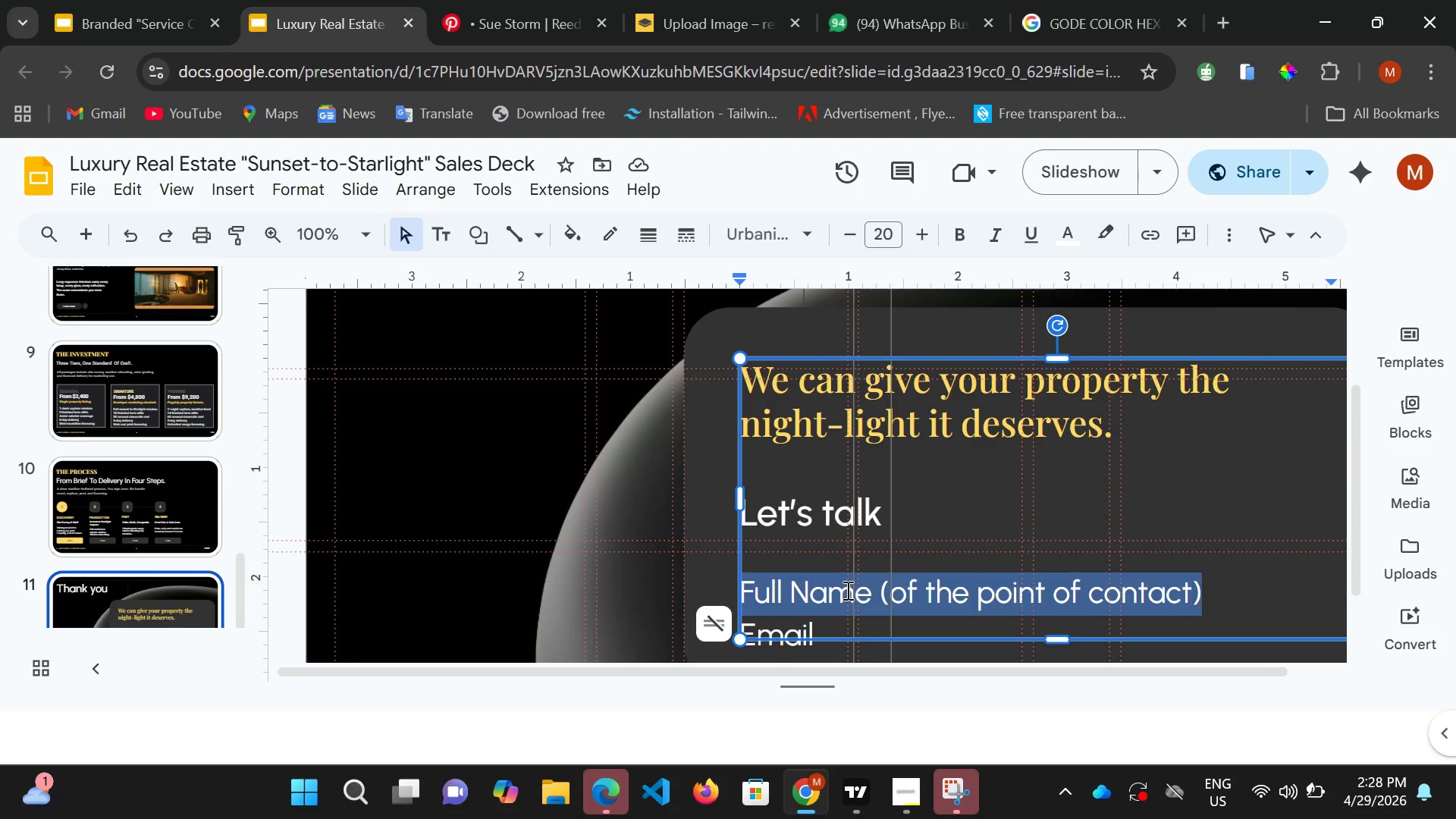 
key(Shift+ArrowRight)
 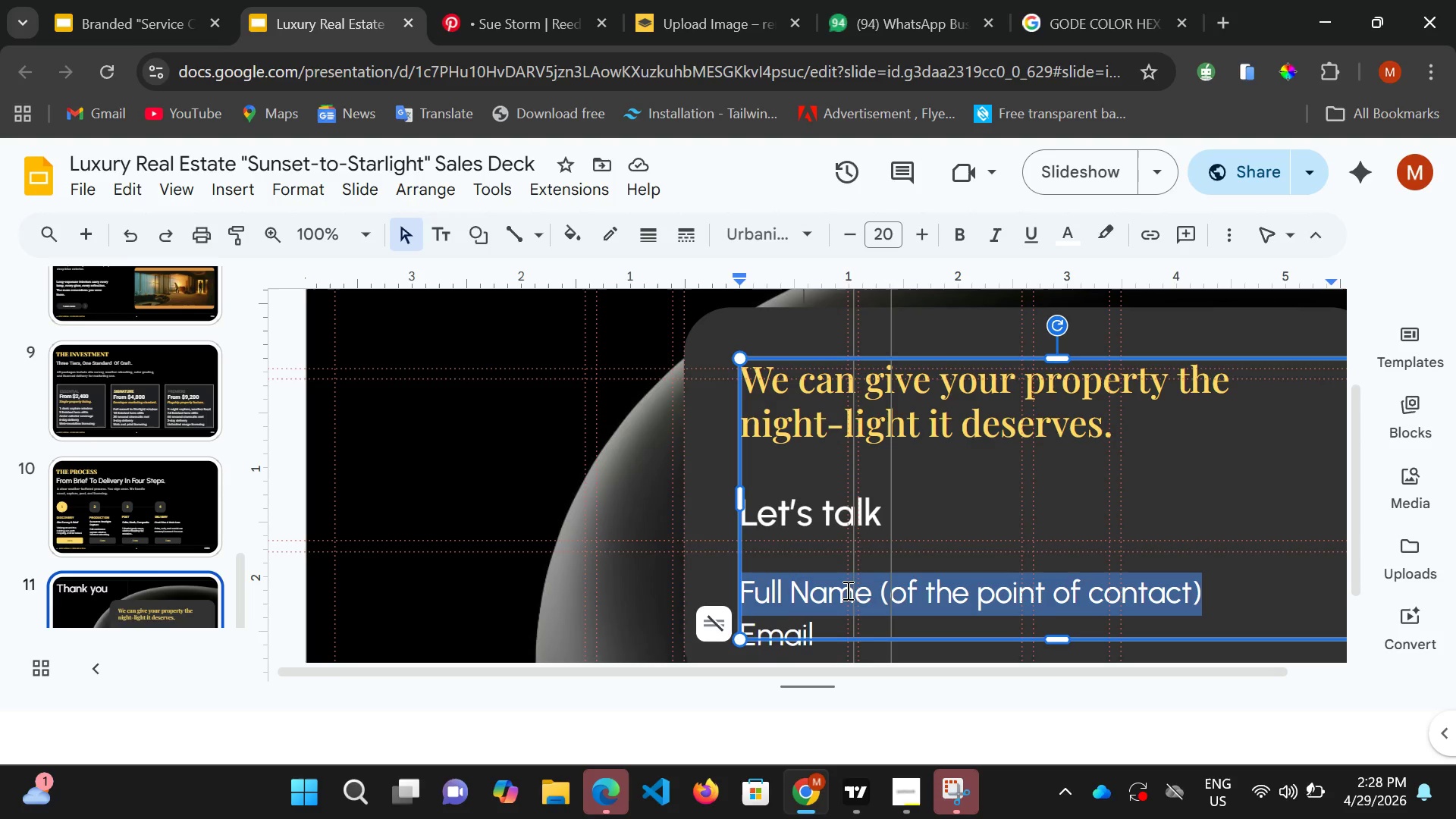 
key(Control+V)
 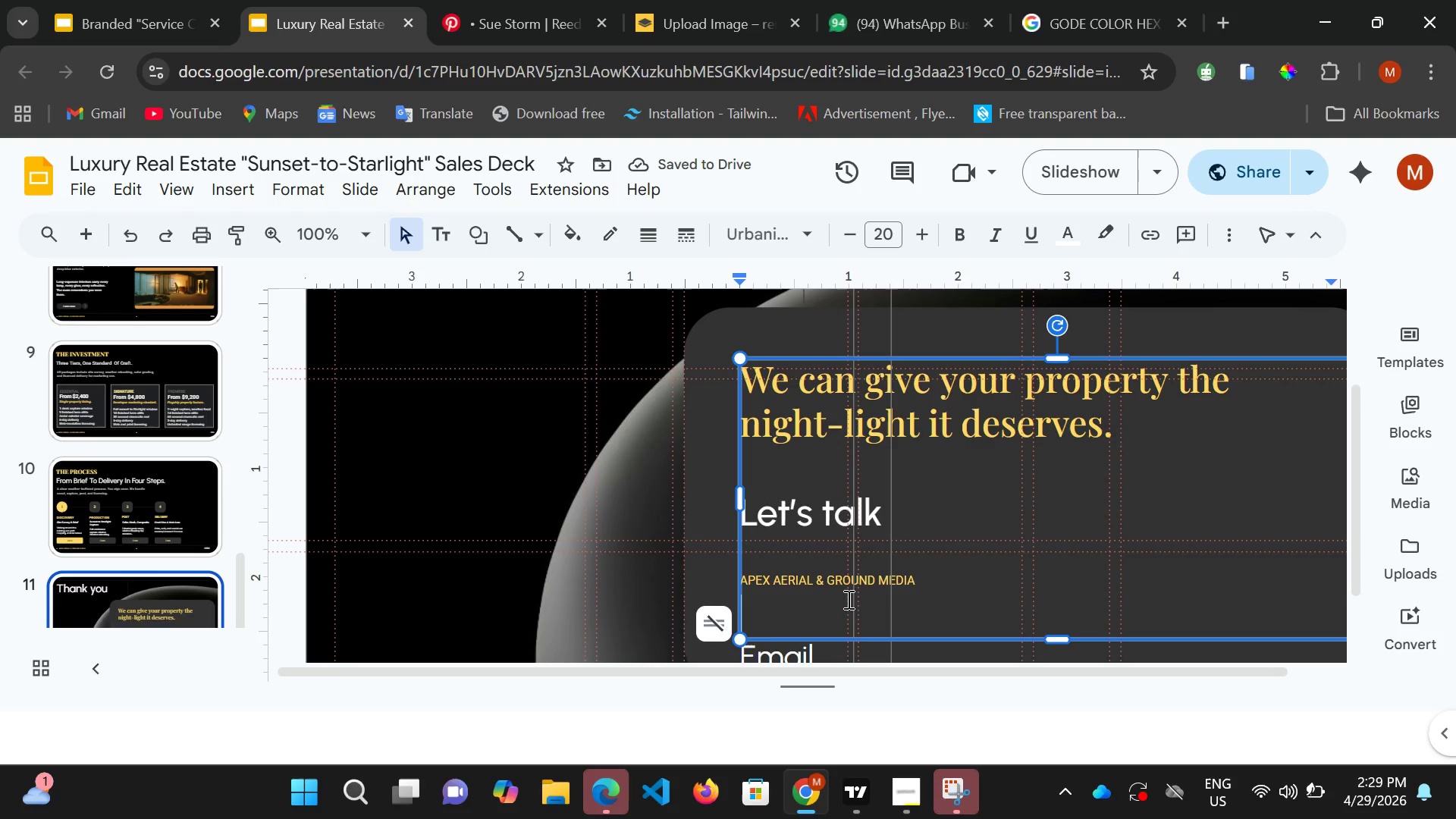 
wait(5.3)
 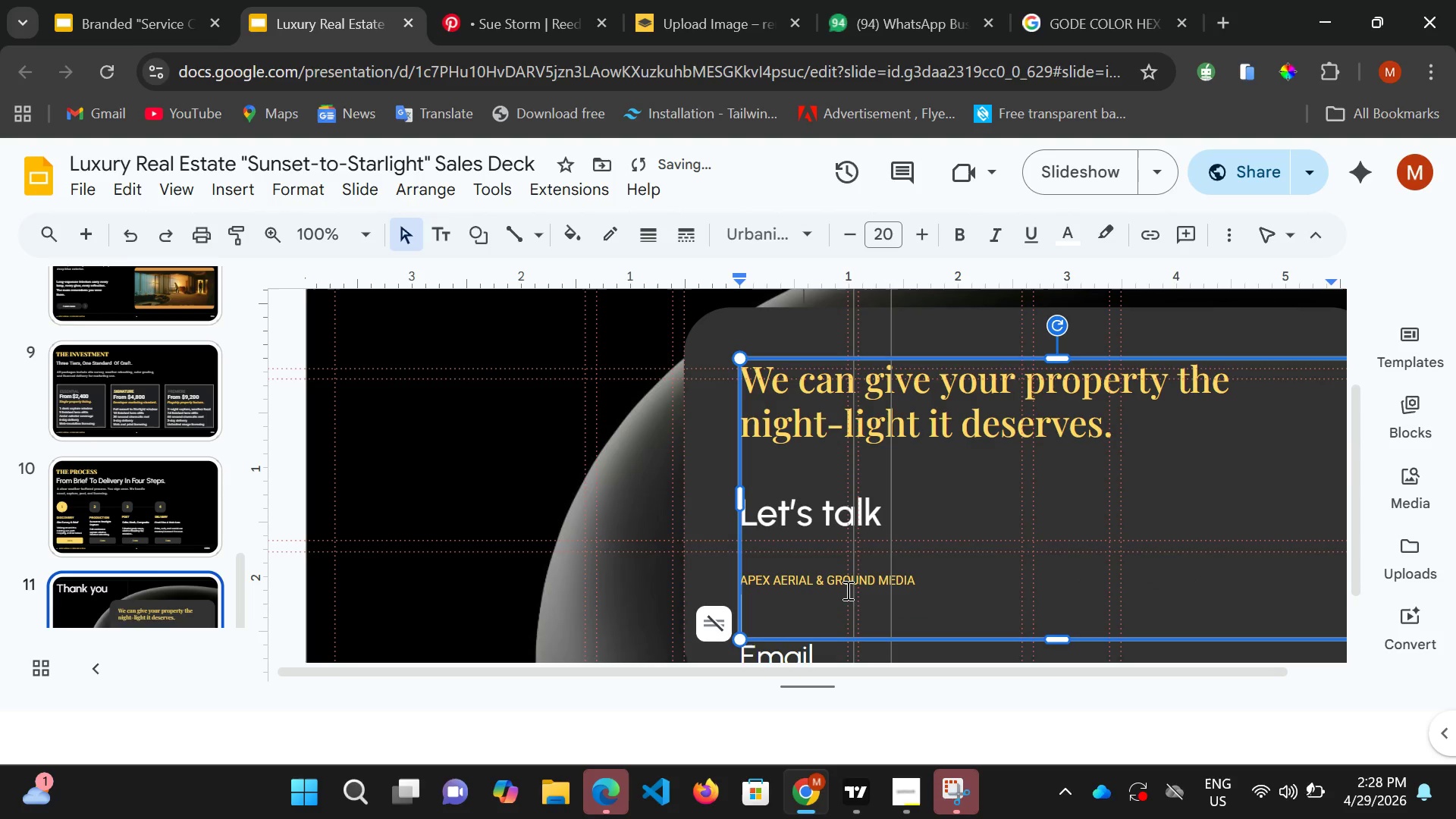 
left_click([850, 582])
 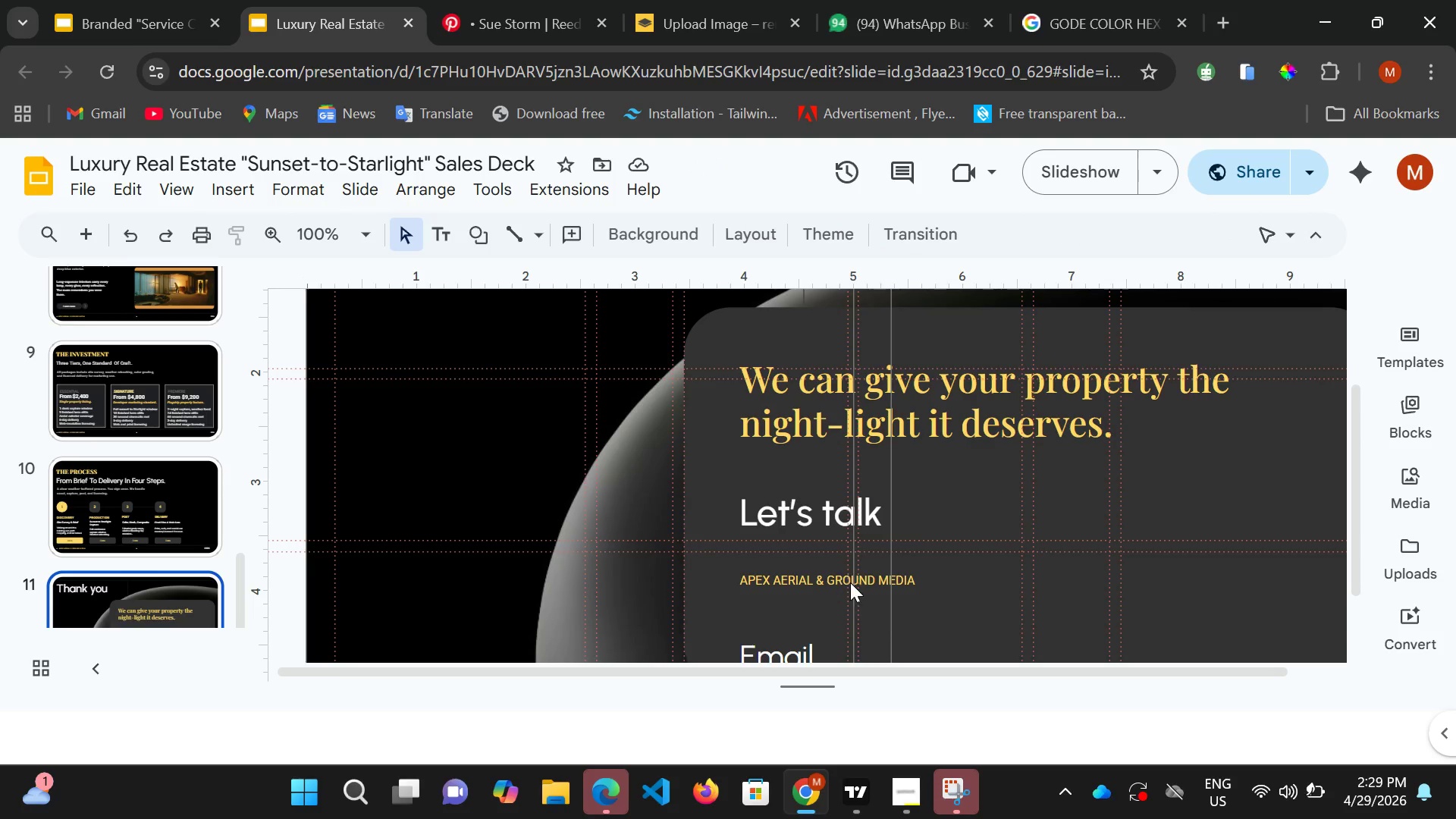 
left_click([850, 582])
 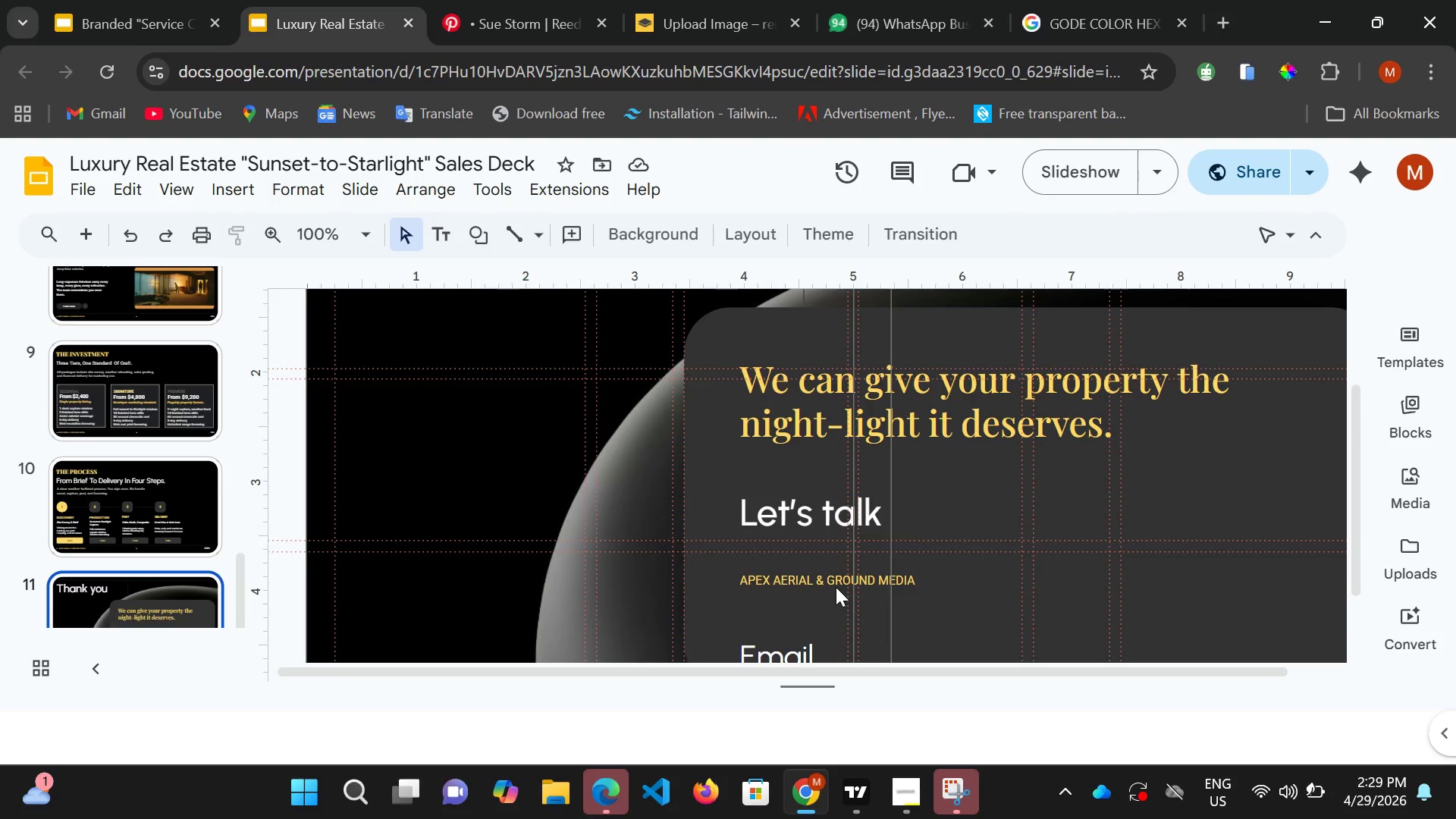 
left_click([836, 587])
 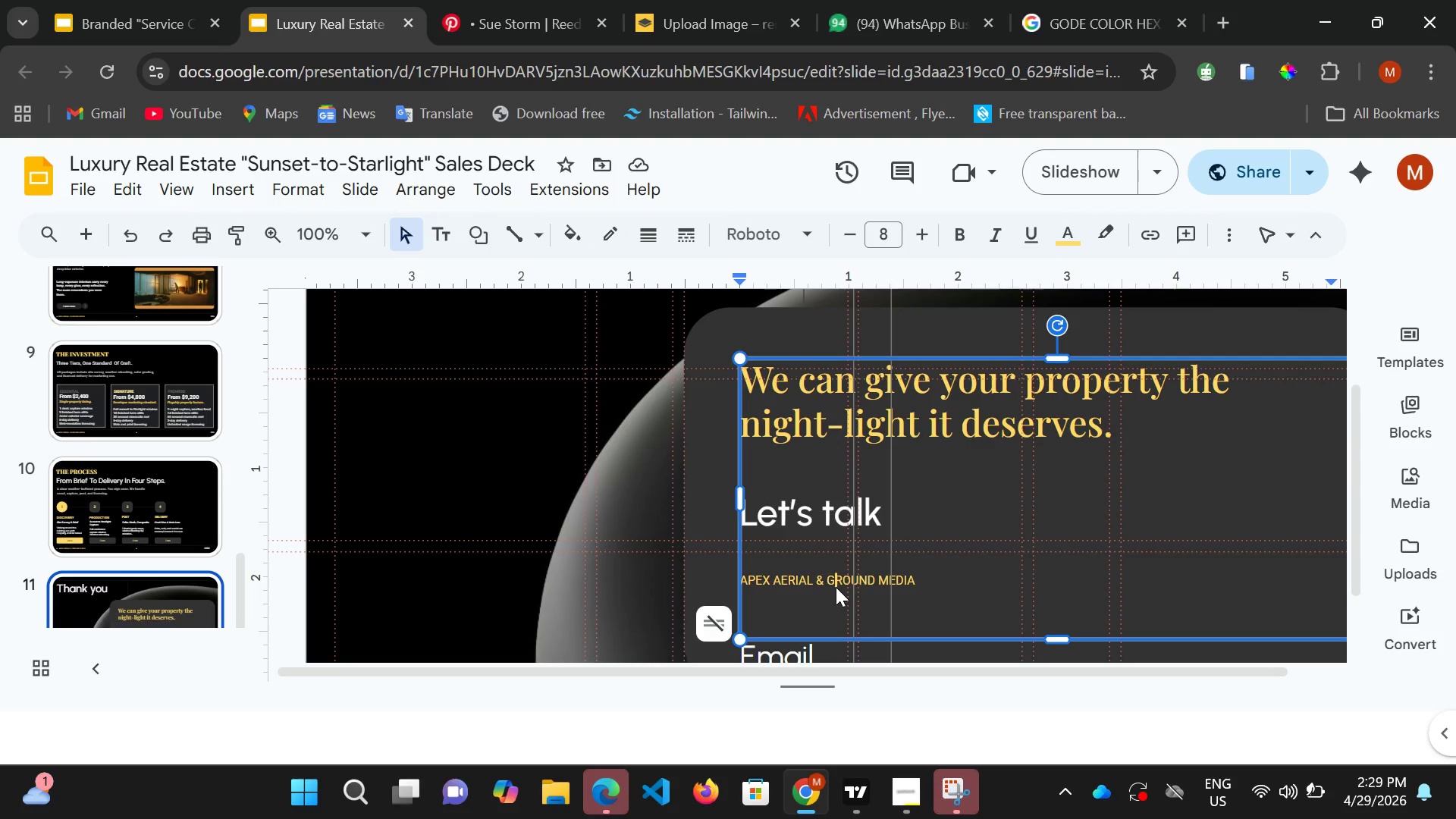 
double_click([836, 587])
 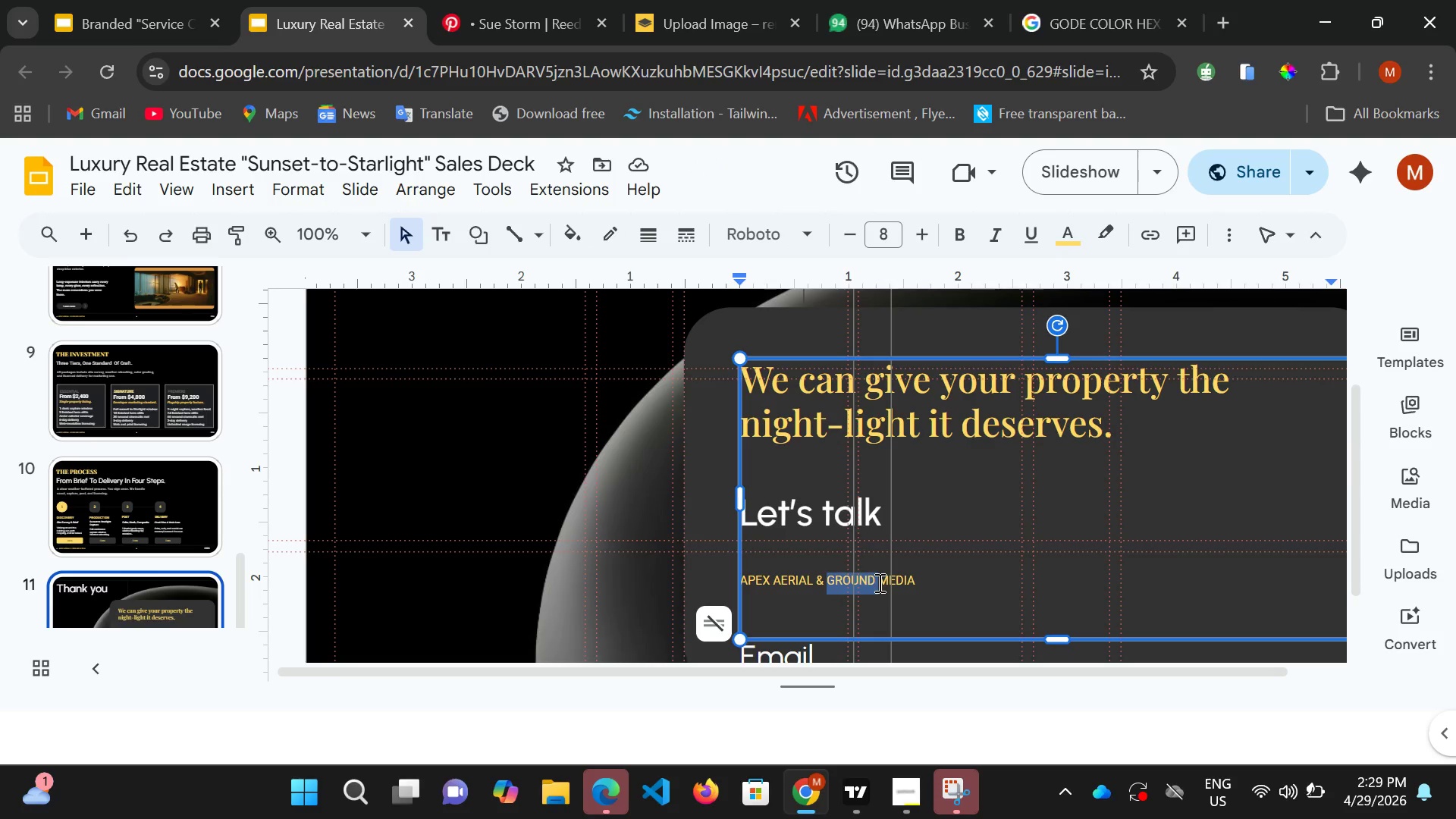 
hold_key(key=ShiftLeft, duration=1.2)
 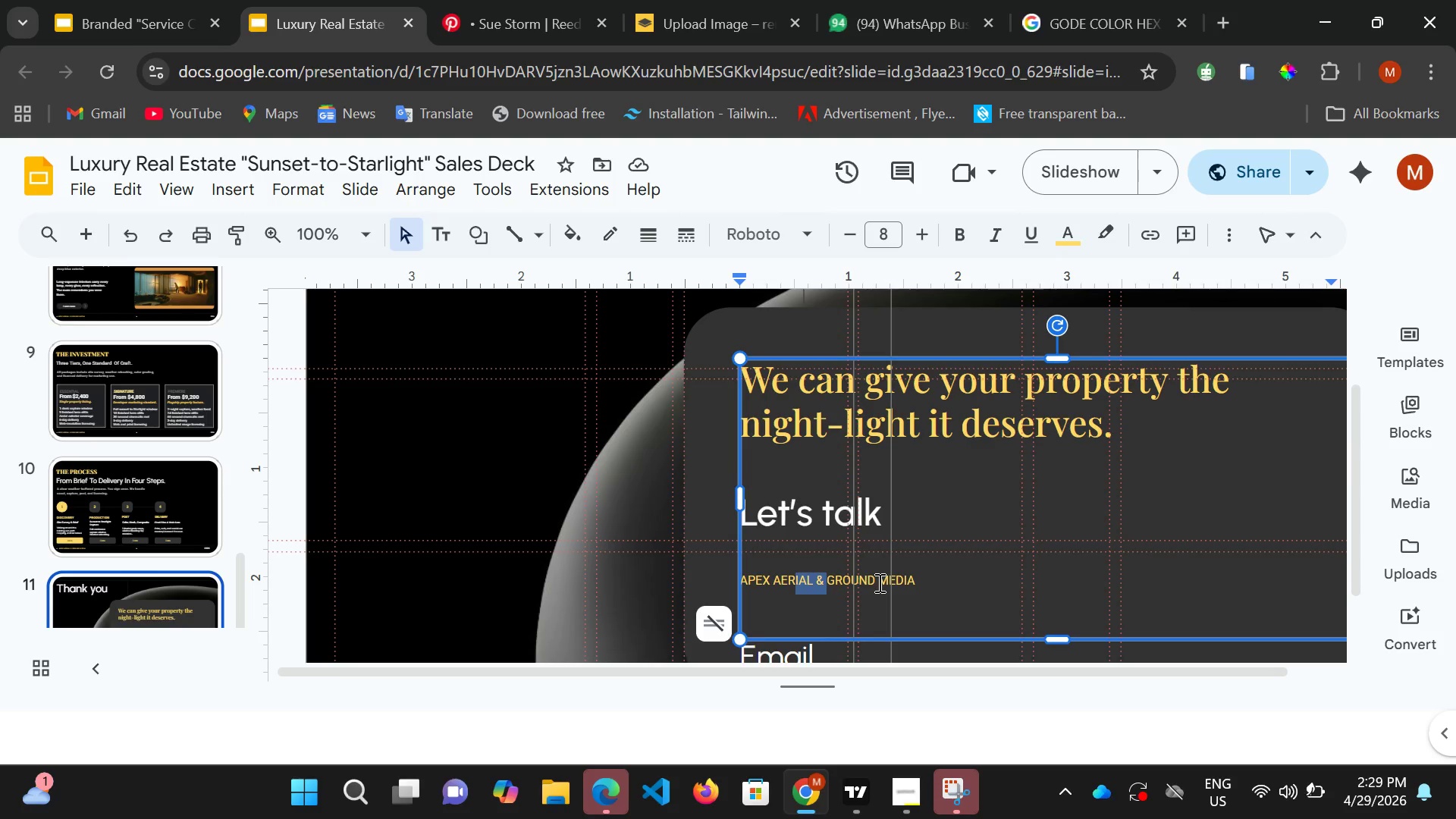 
hold_key(key=ArrowLeft, duration=0.98)
 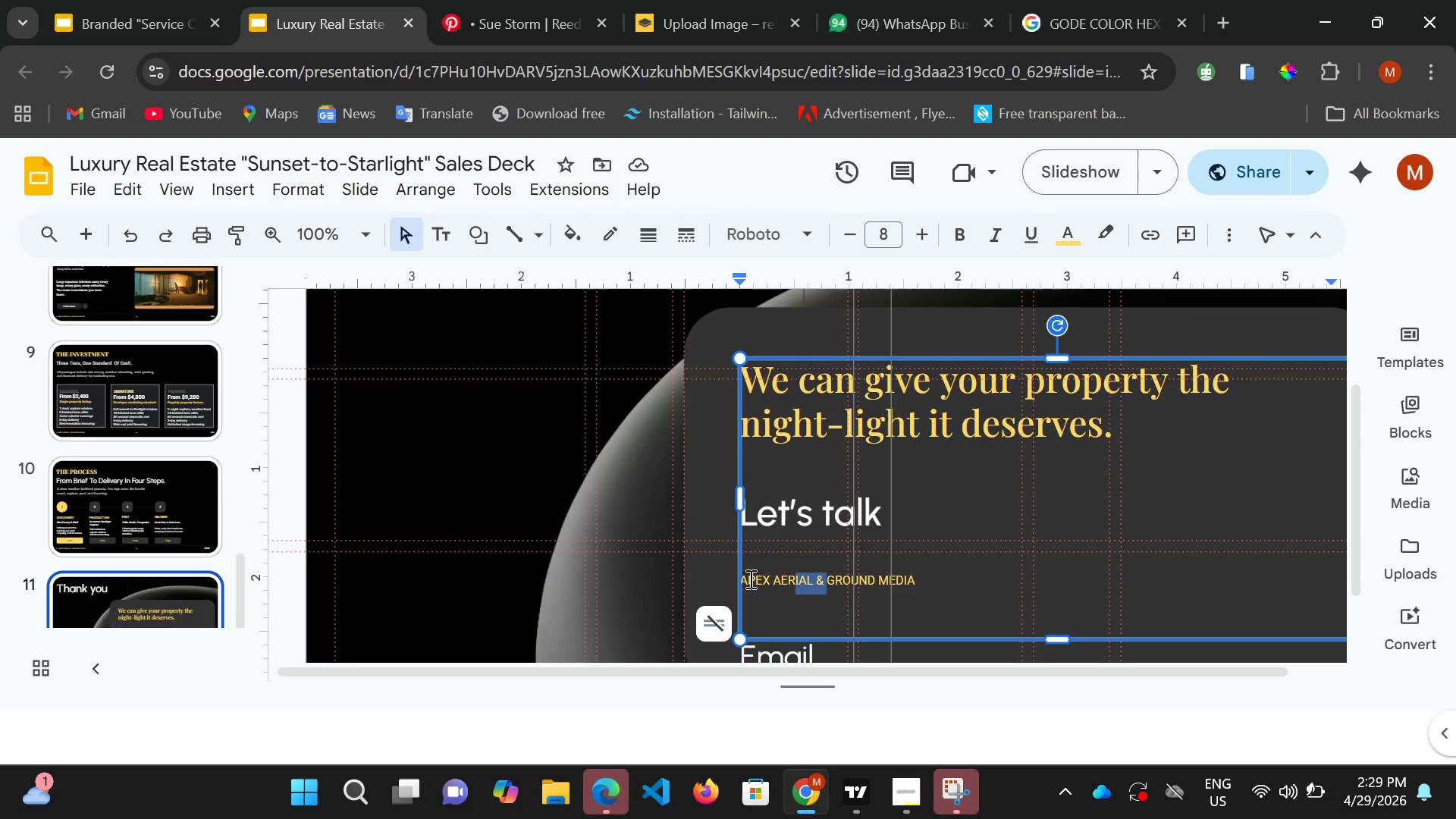 
left_click([748, 579])
 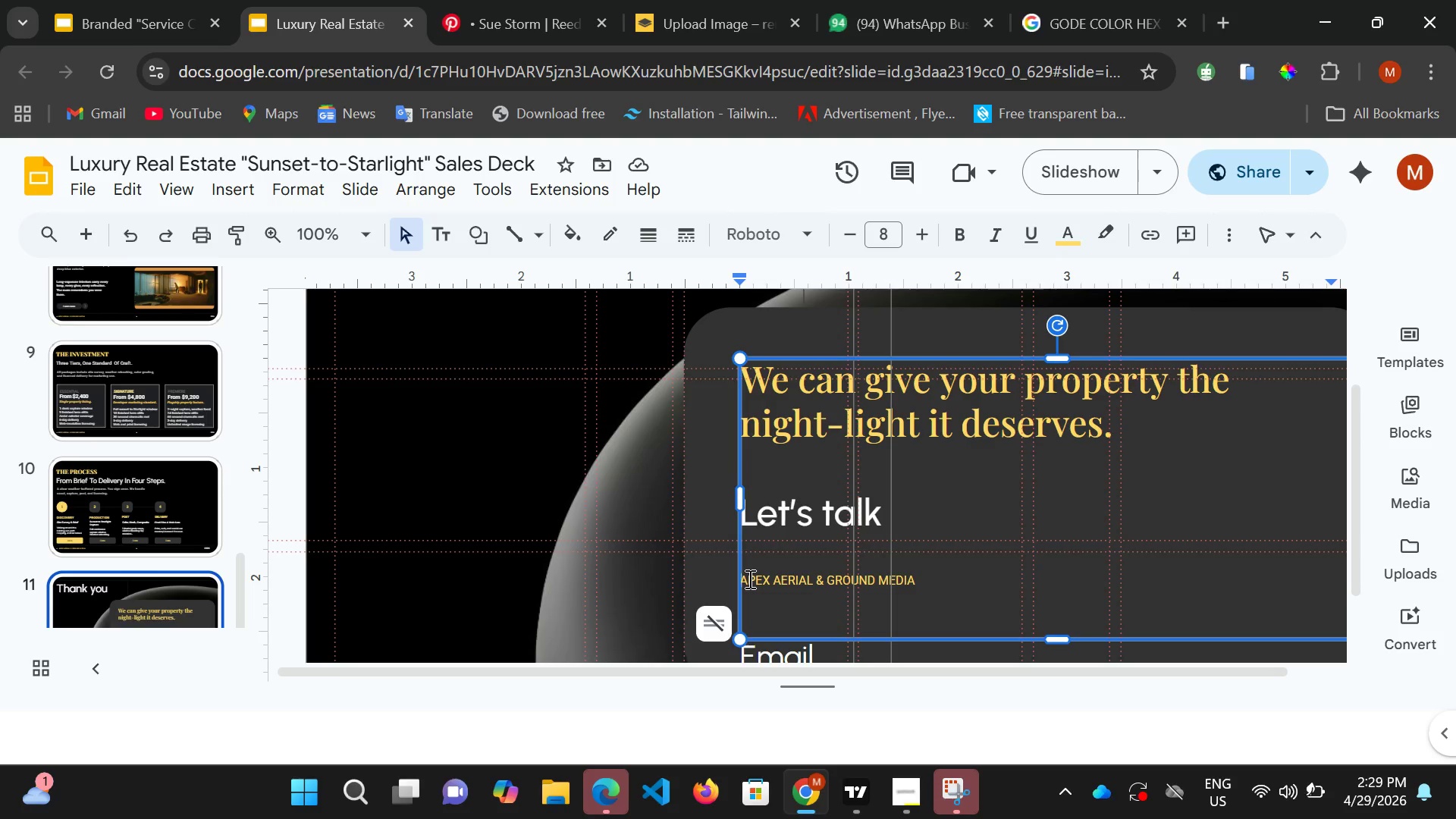 
key(ArrowLeft)
 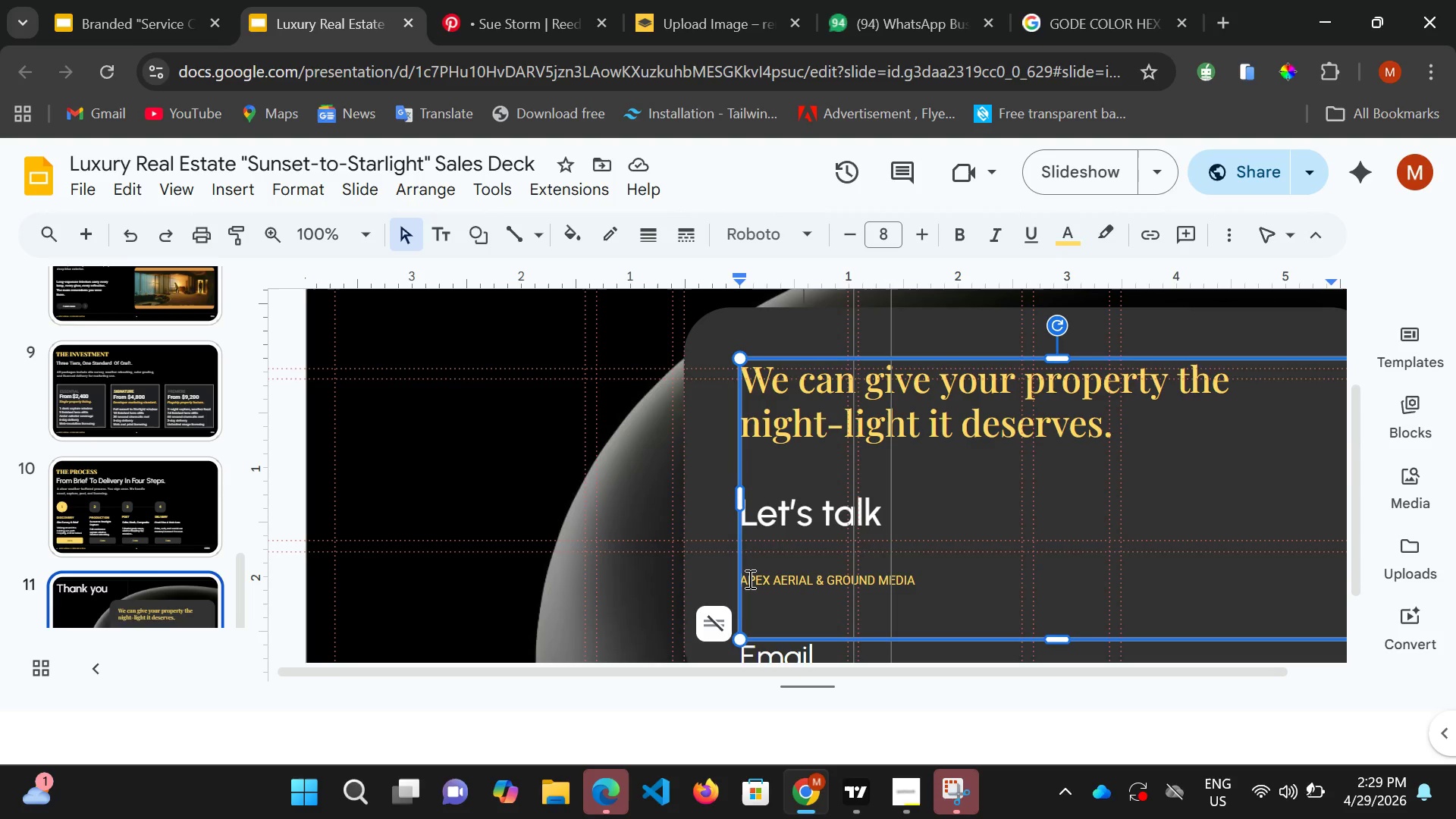 
hold_key(key=ShiftLeft, duration=1.89)
 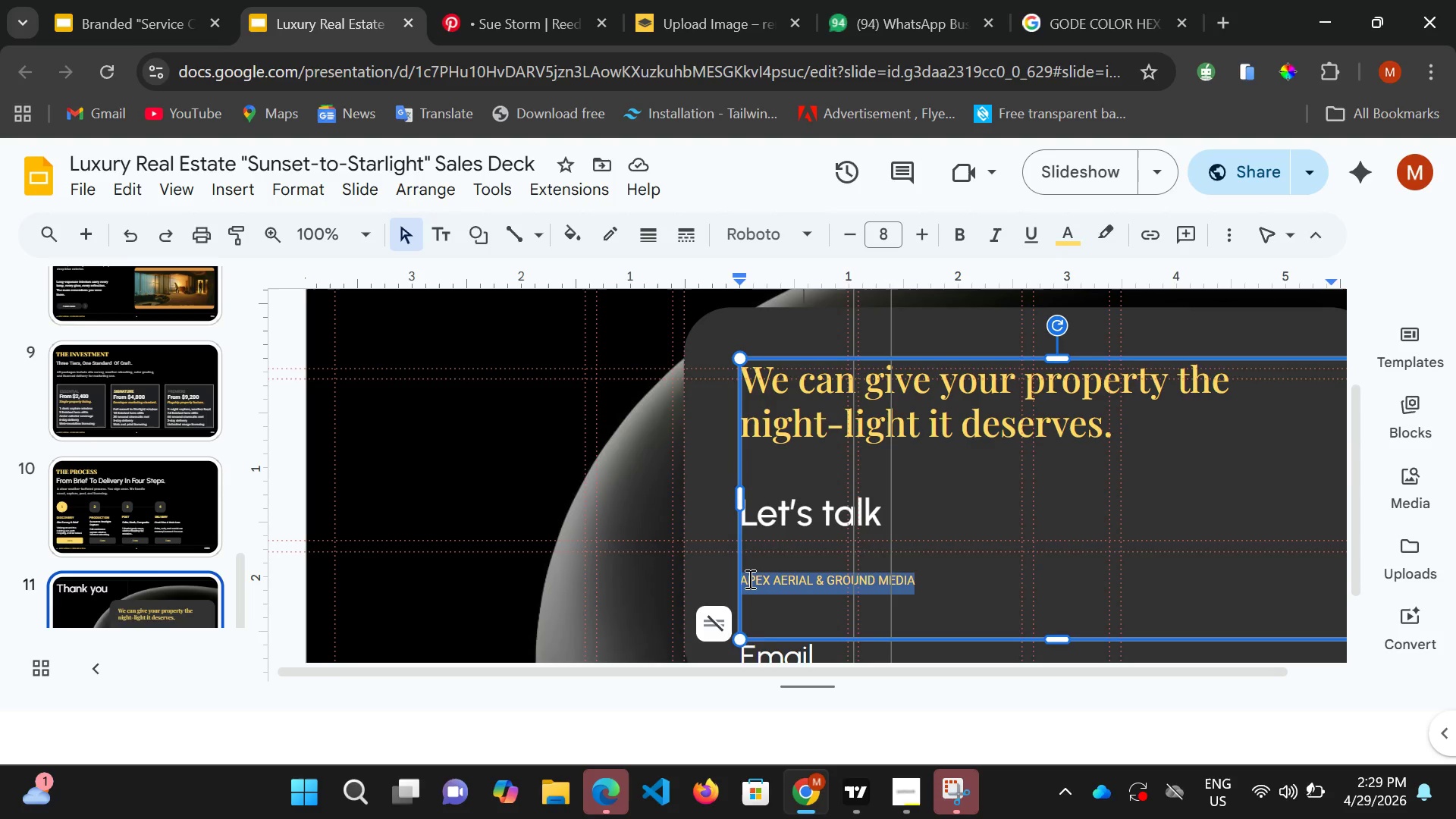 
hold_key(key=ArrowRight, duration=1.49)
 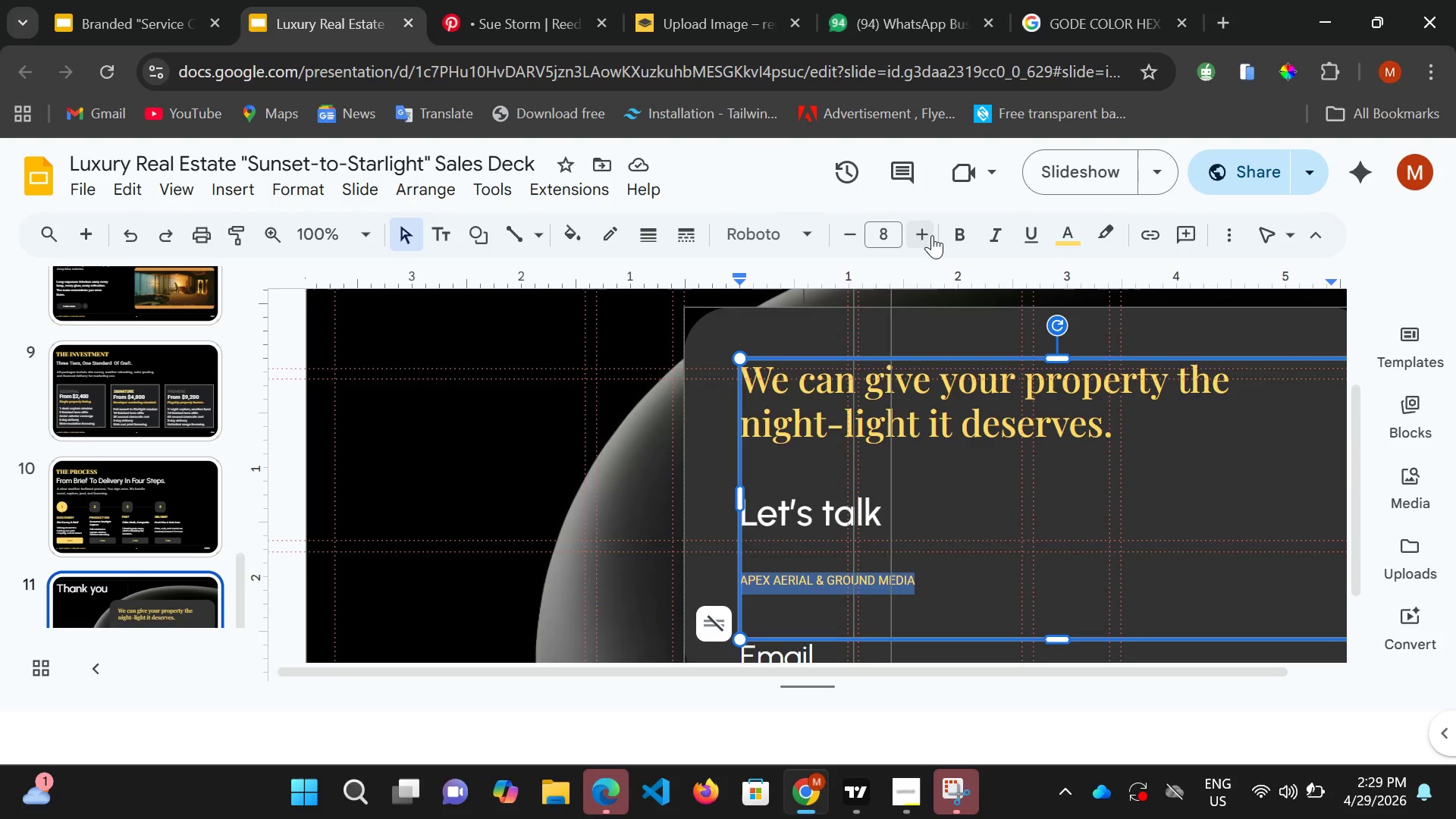 
double_click([929, 235])
 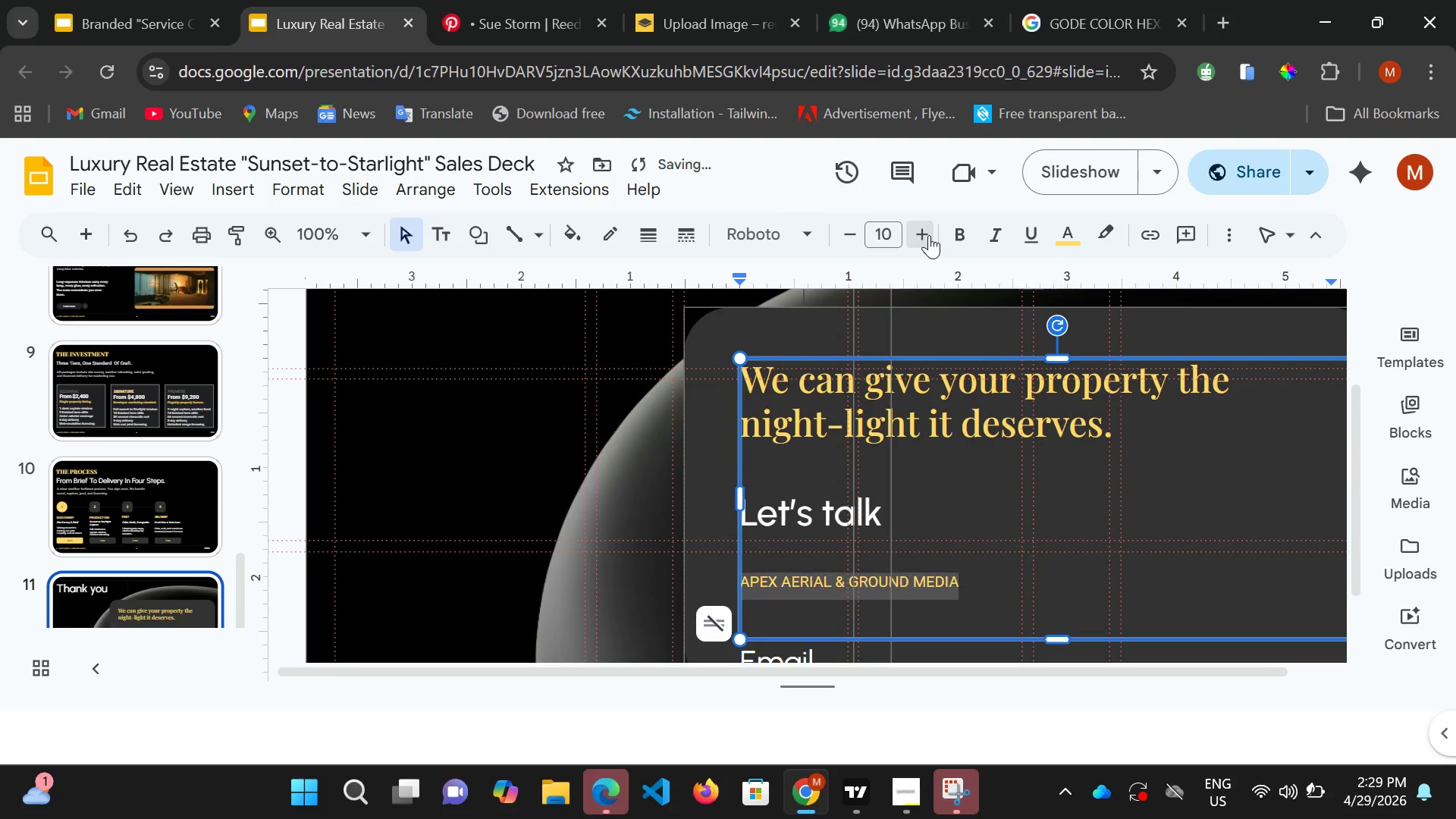 
triple_click([929, 235])
 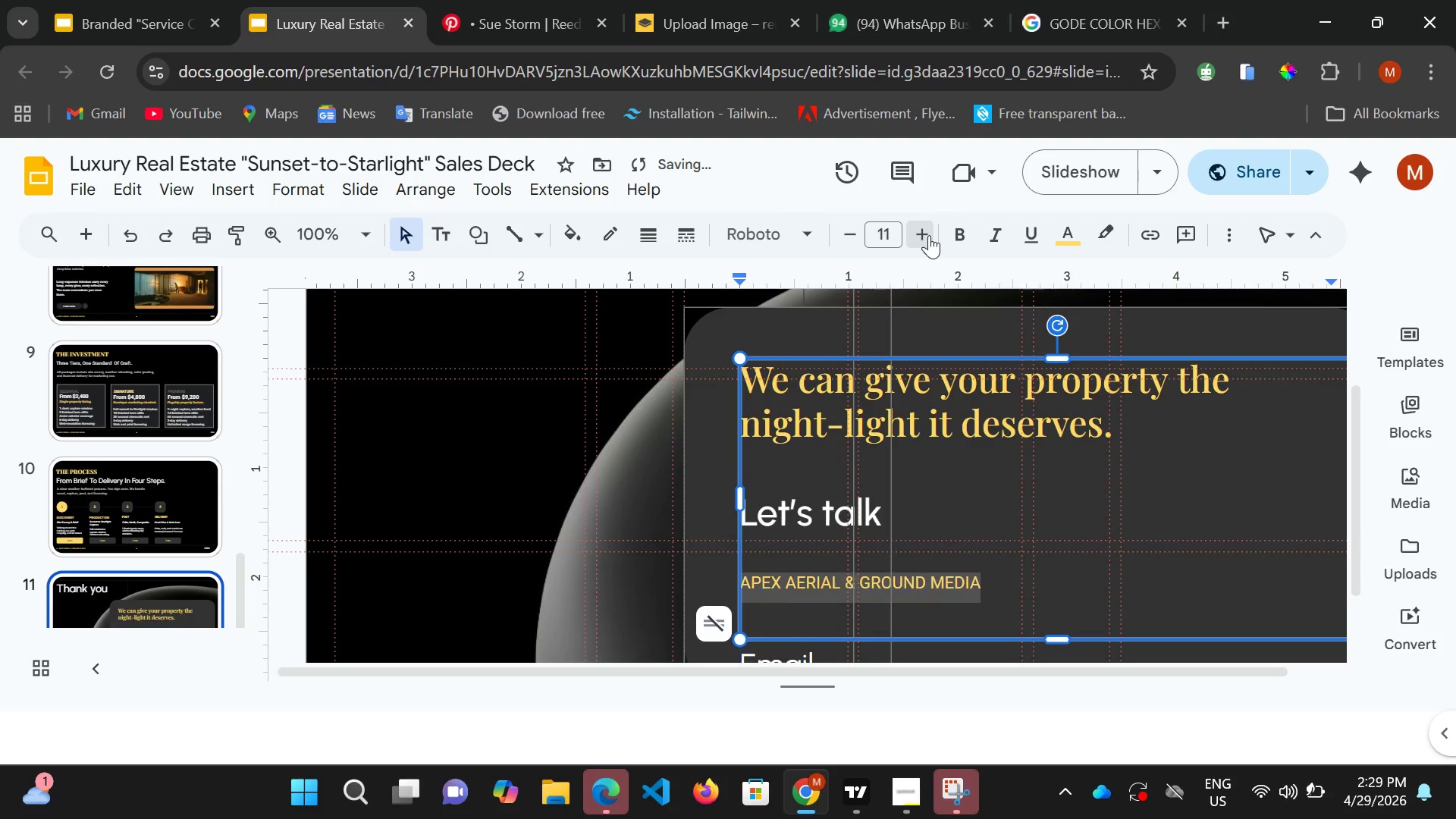 
triple_click([929, 235])
 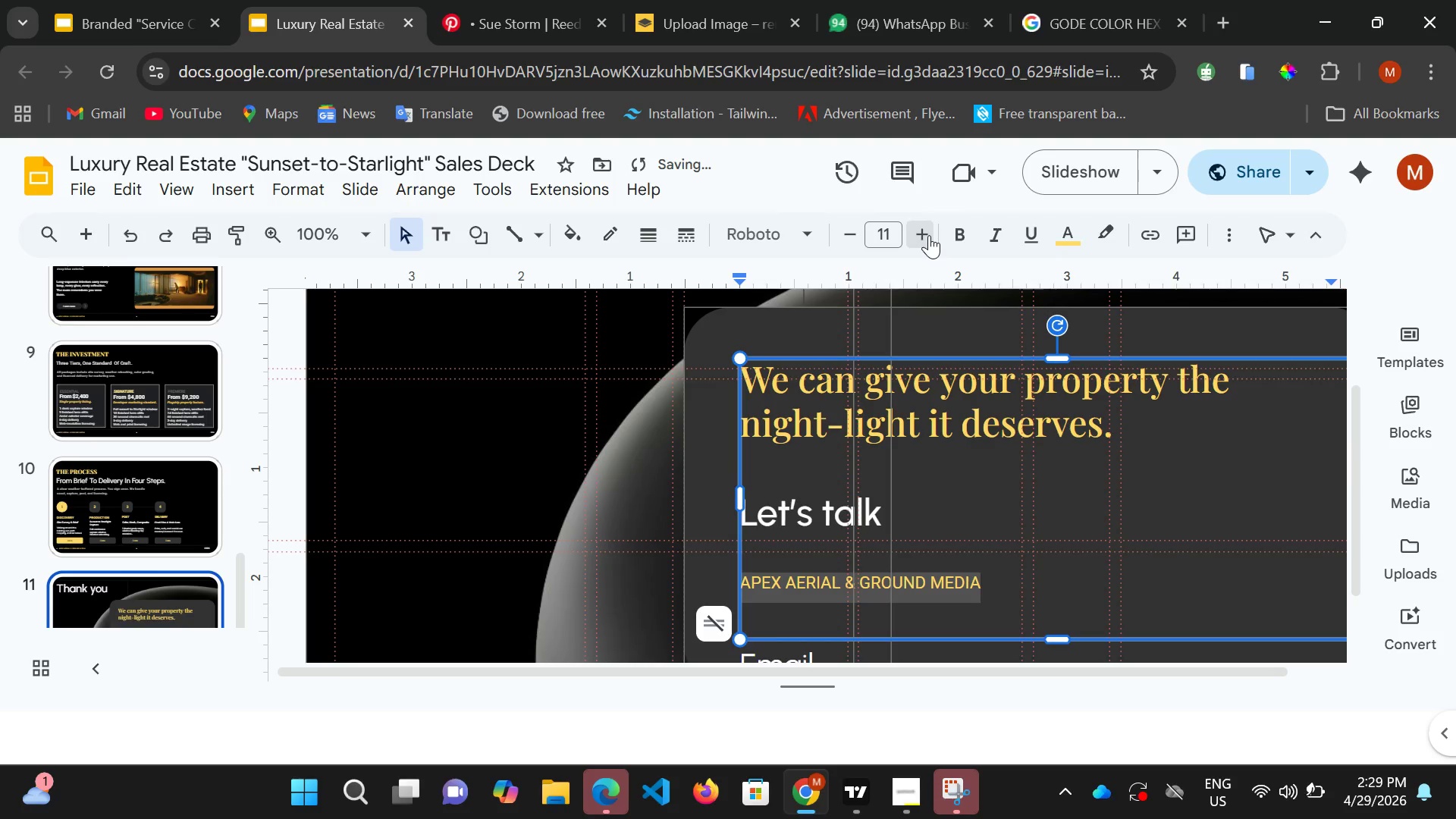 
triple_click([929, 235])
 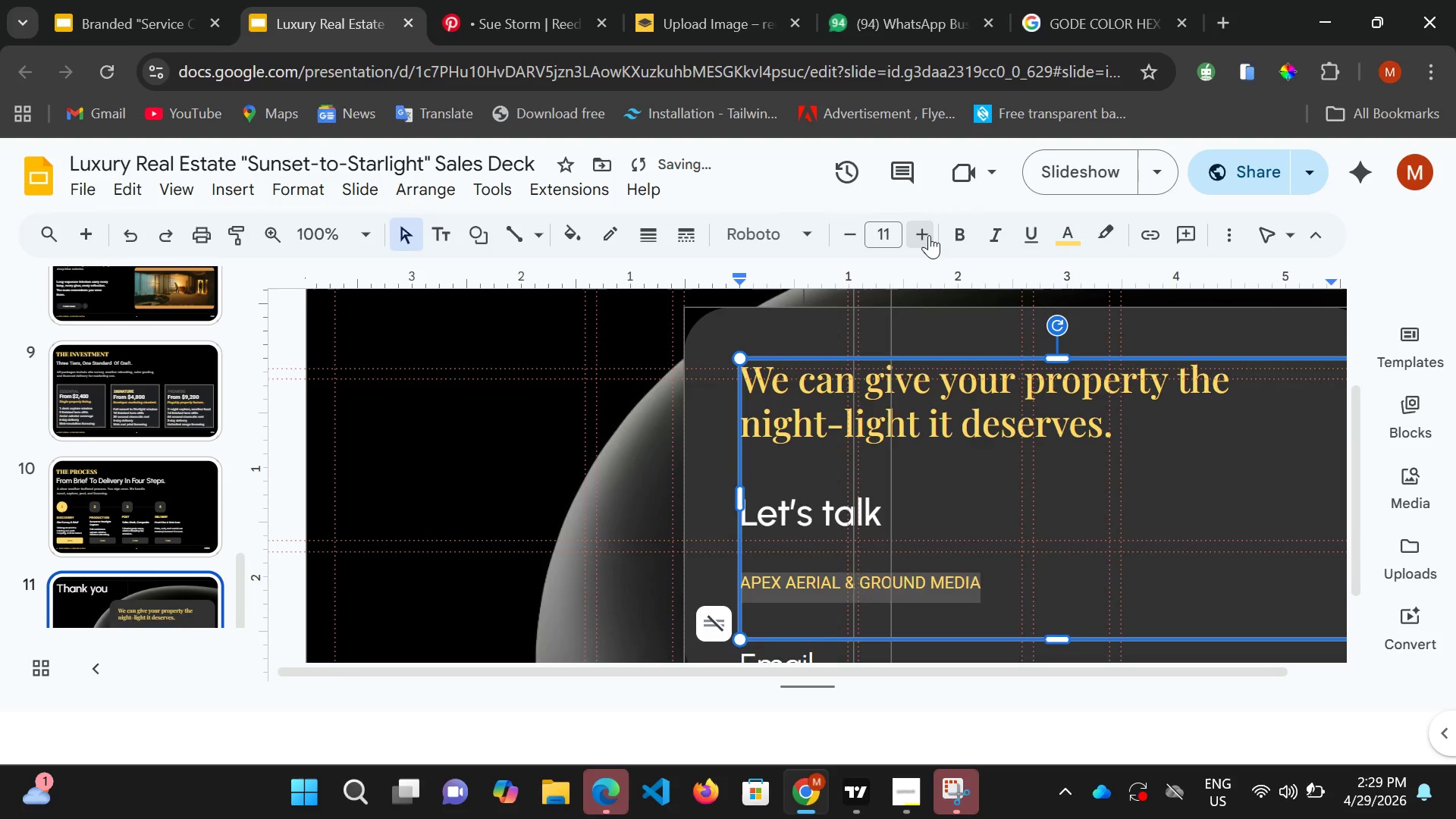 
triple_click([929, 235])
 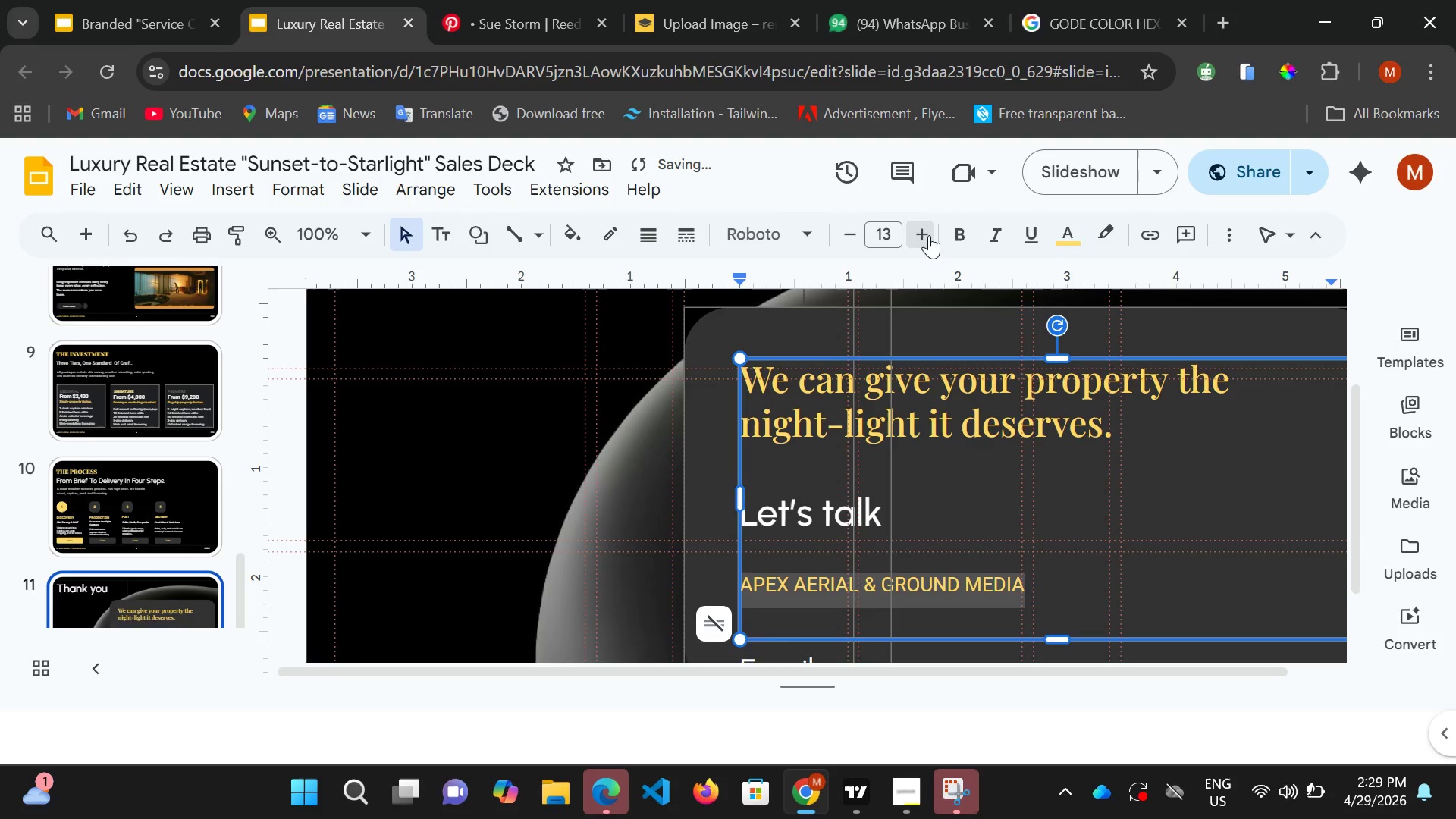 
triple_click([929, 235])
 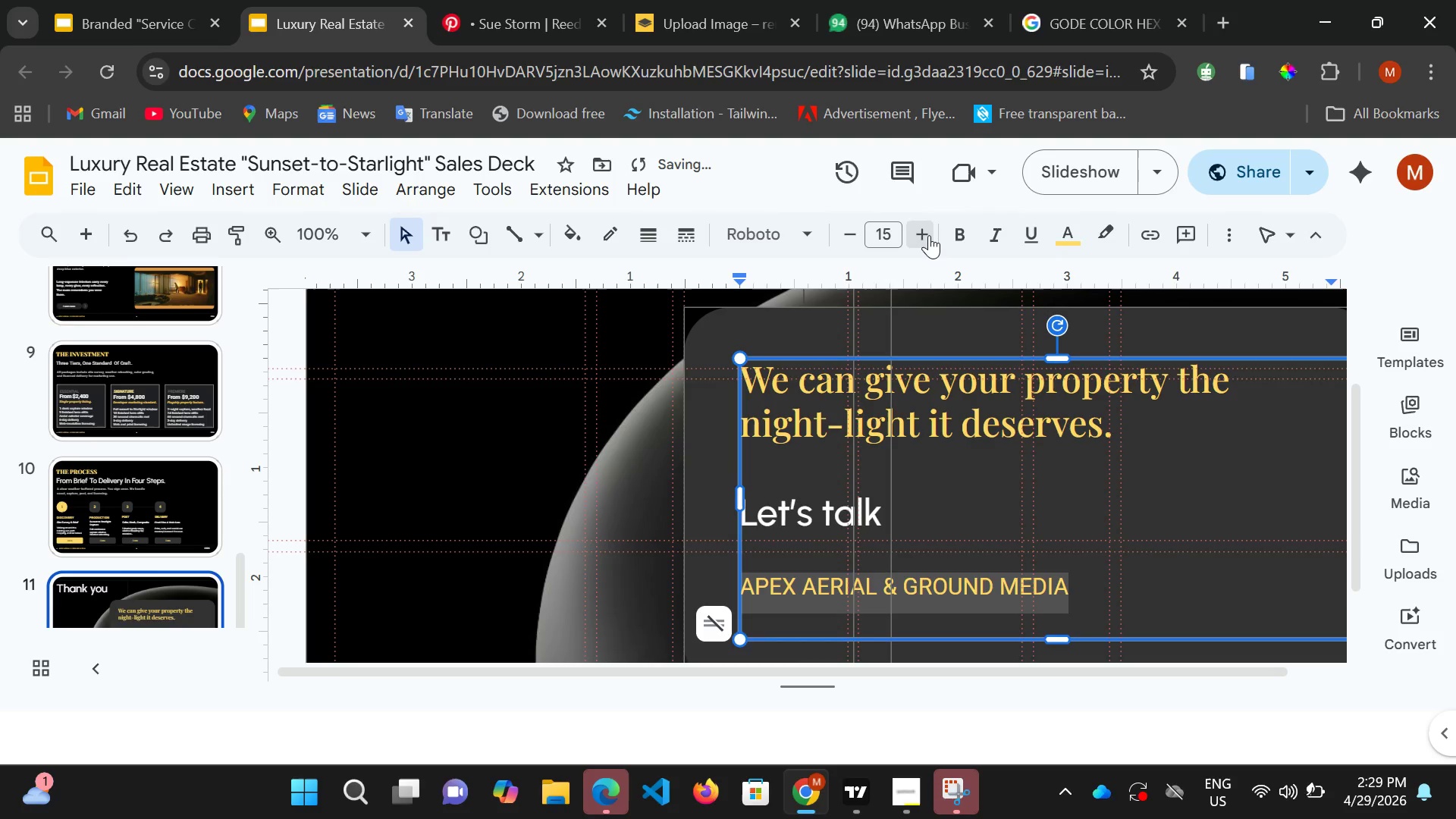 
double_click([929, 235])
 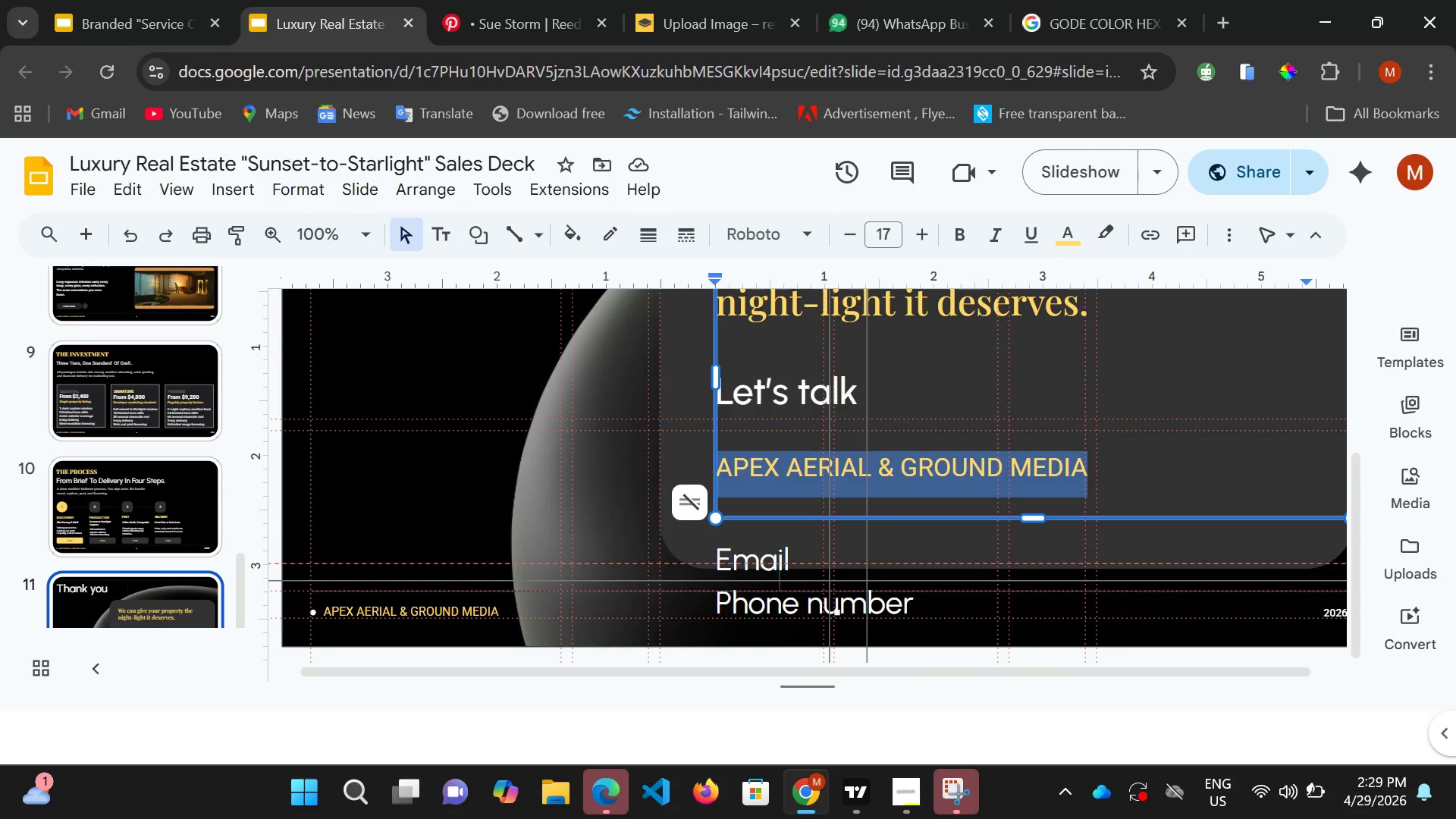 
wait(11.22)
 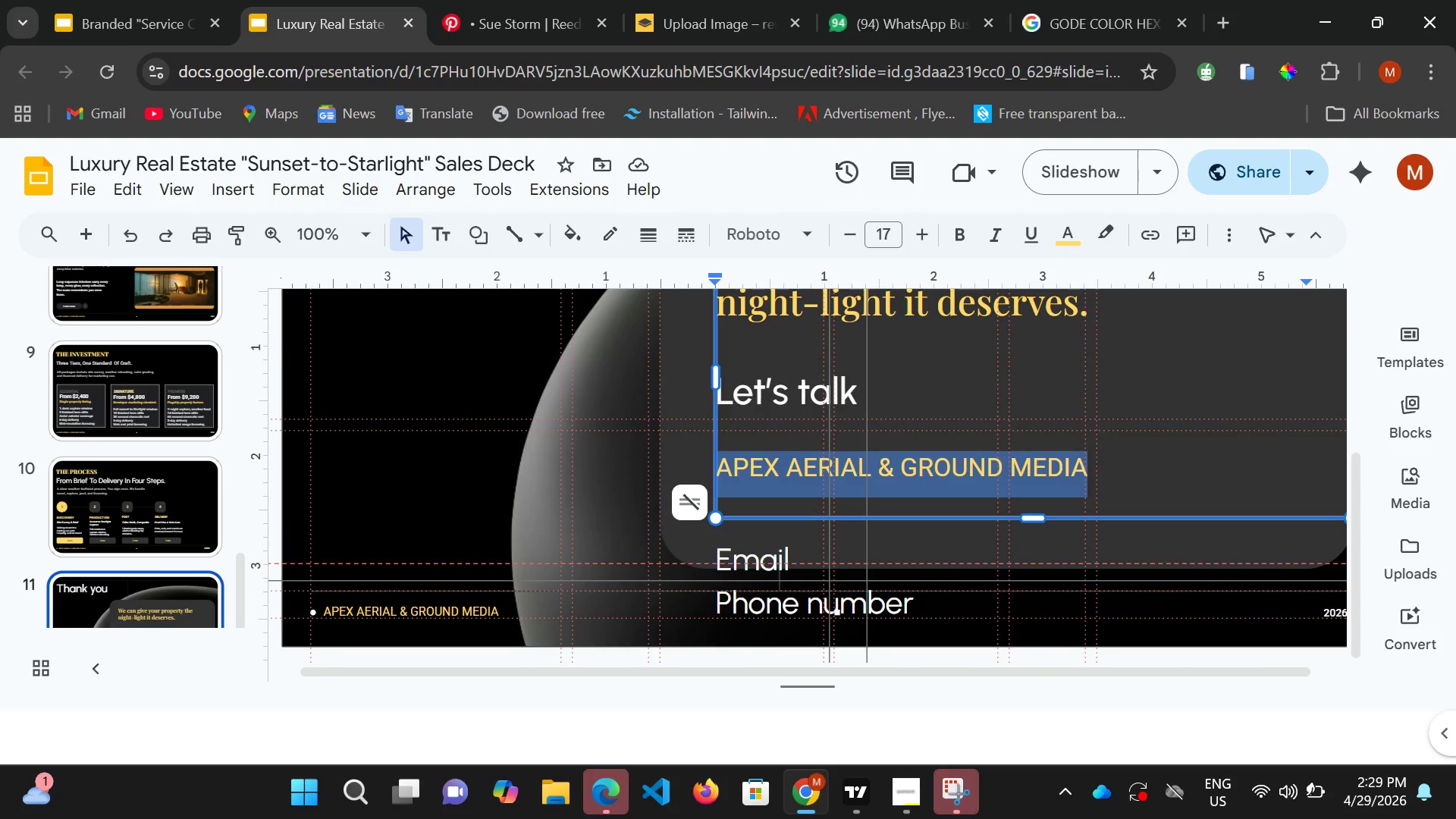 
left_click([775, 570])
 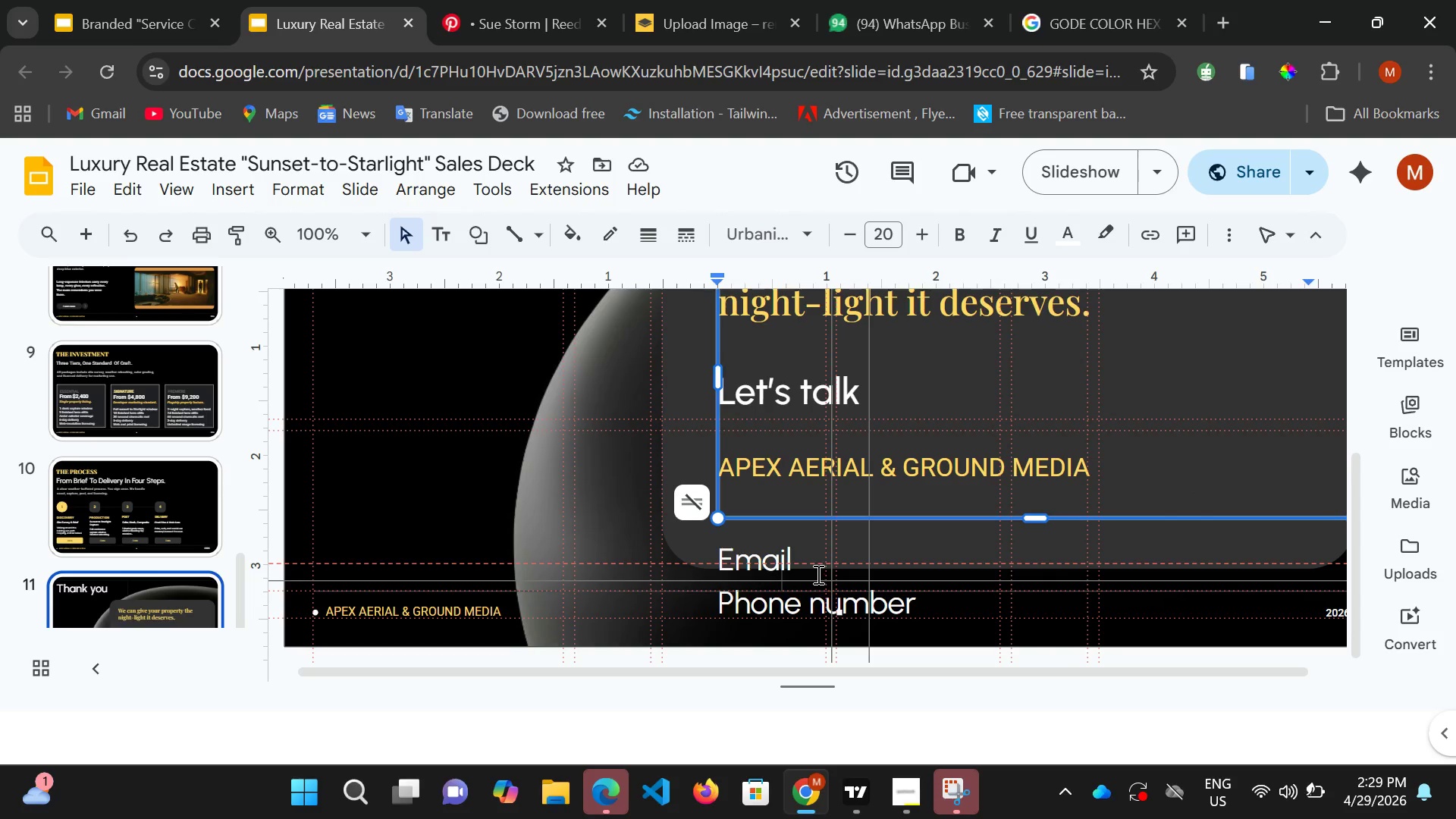 
left_click([811, 560])
 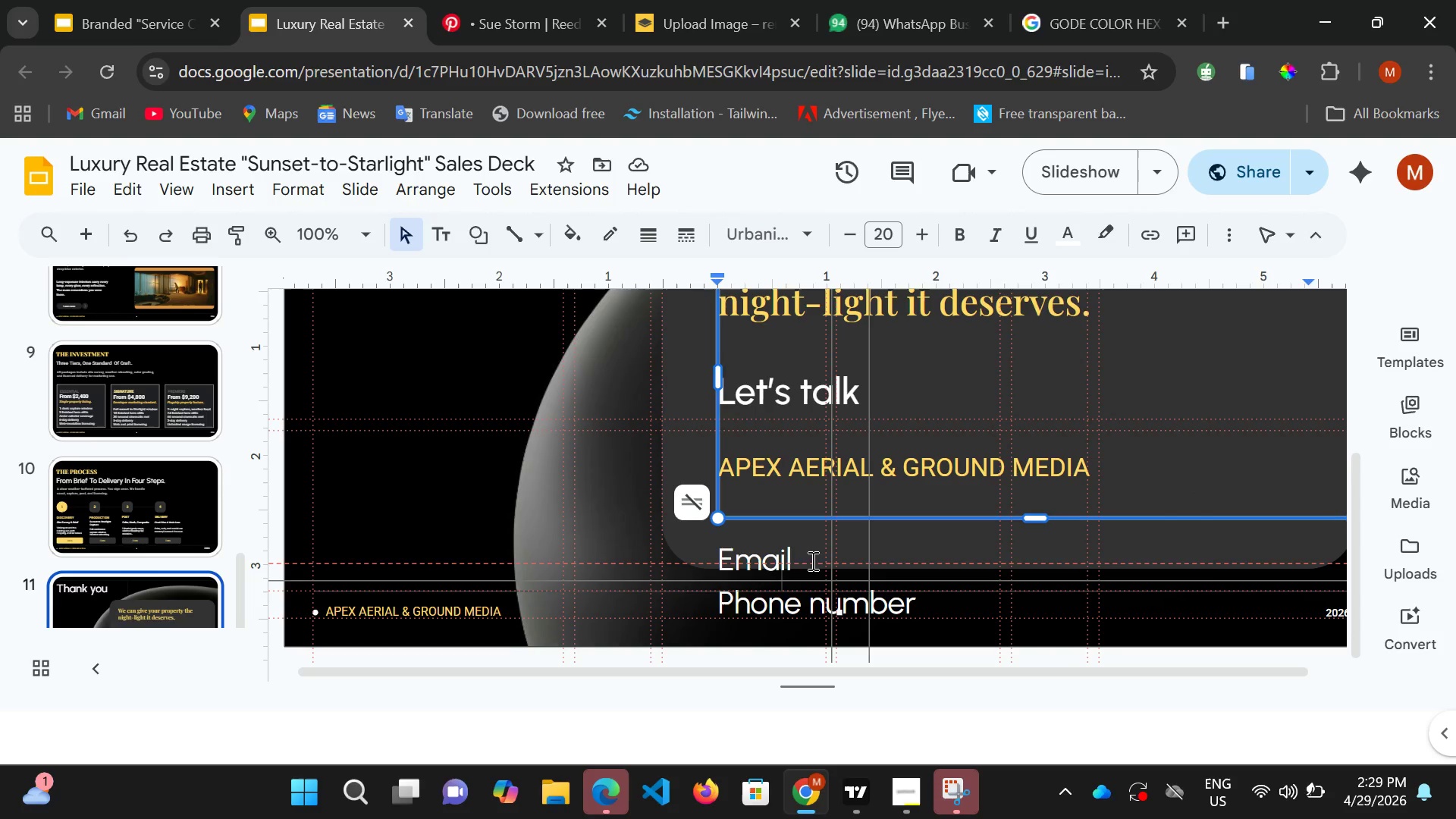 
key(Backspace)
 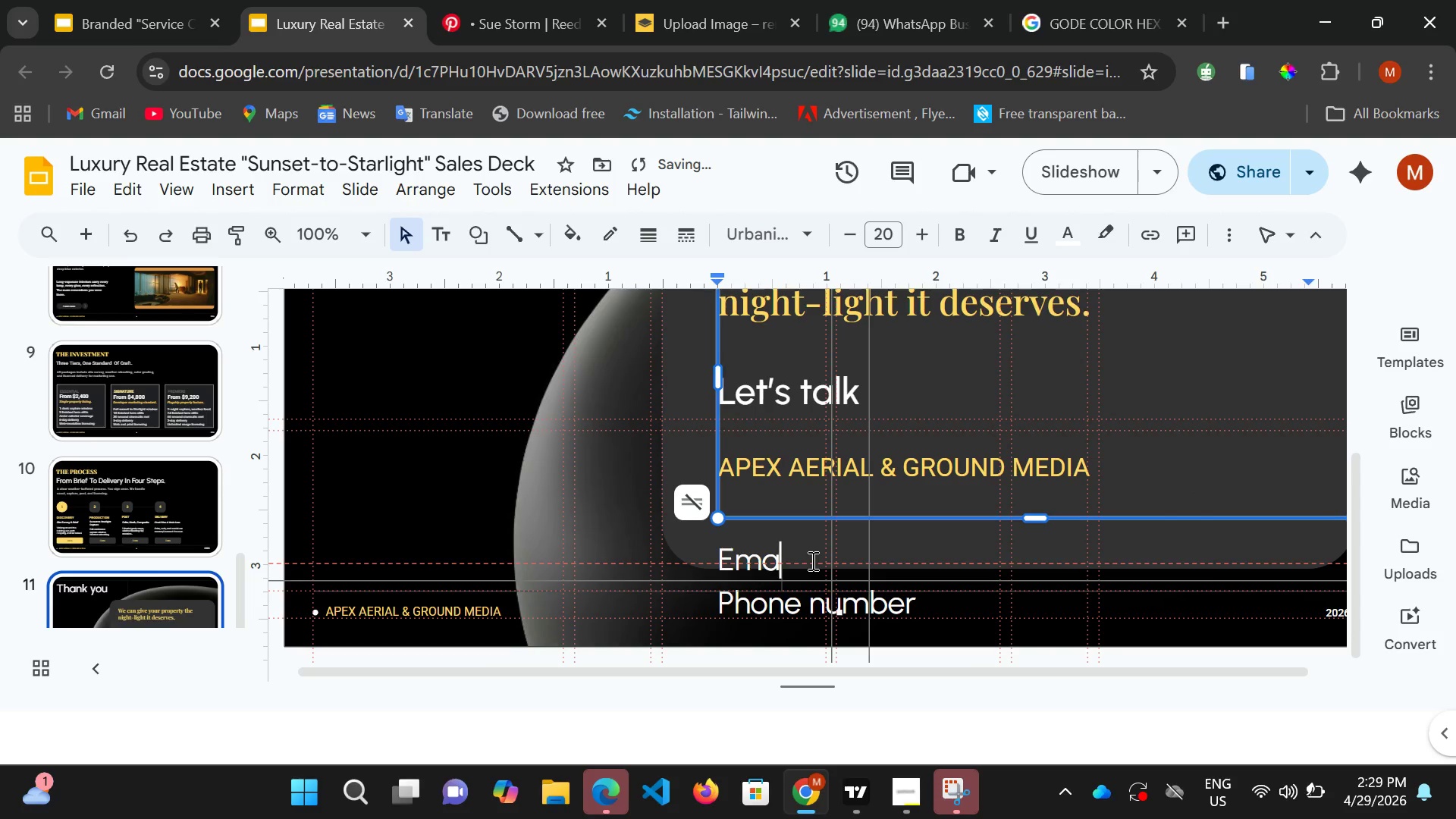 
key(Backspace)
 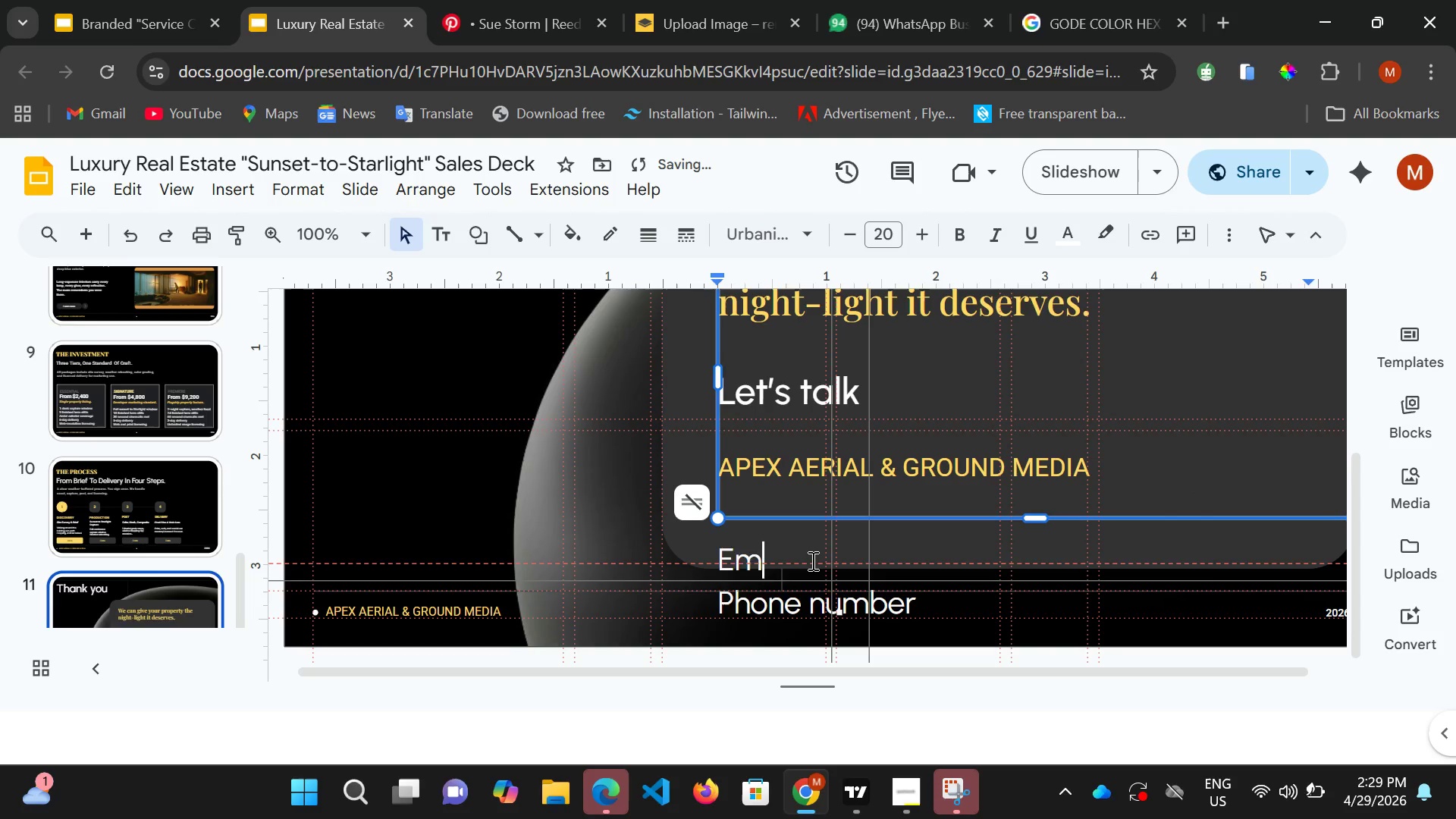 
key(Backspace)
 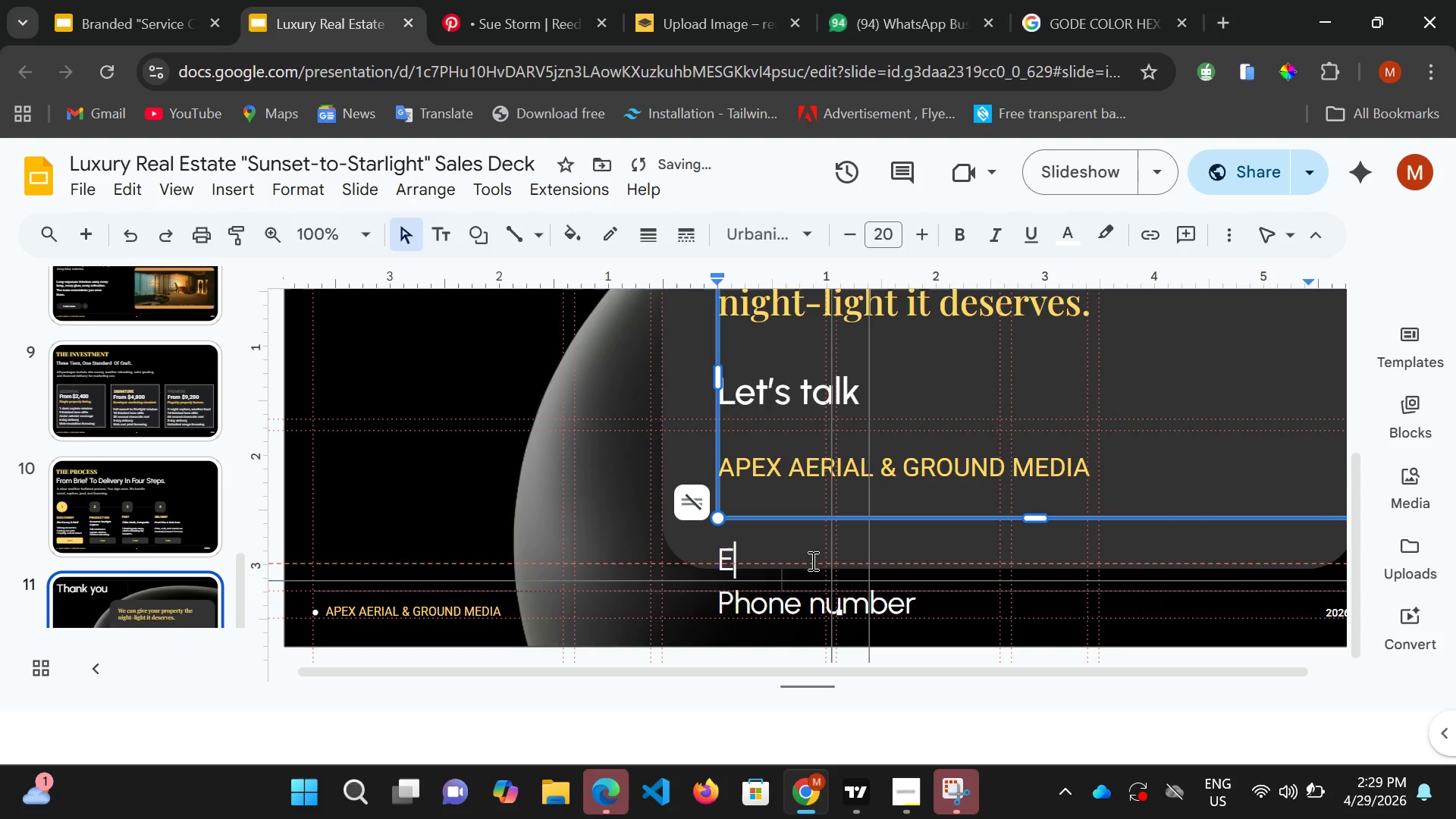 
key(Backspace)
 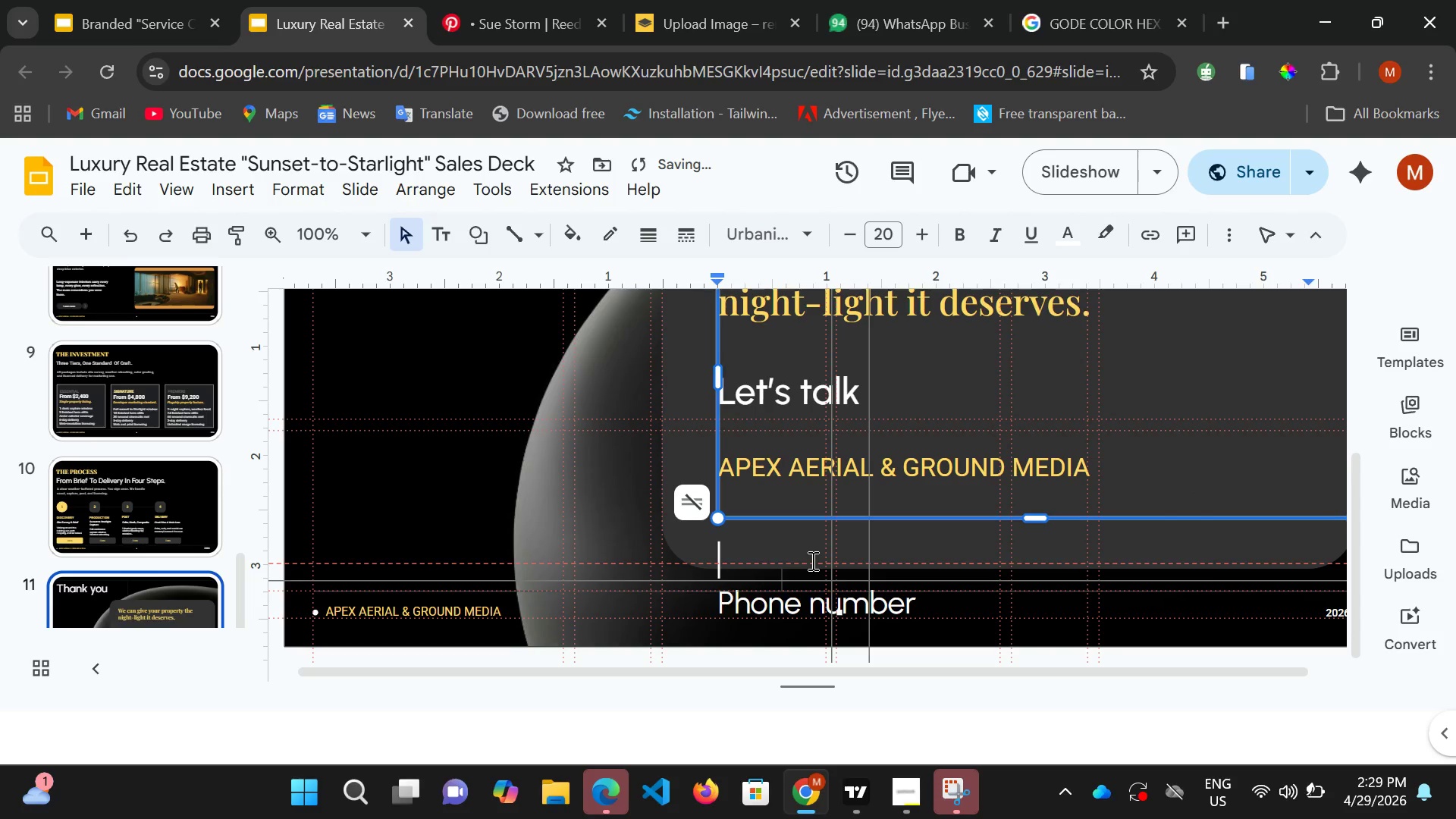 
key(Backspace)
 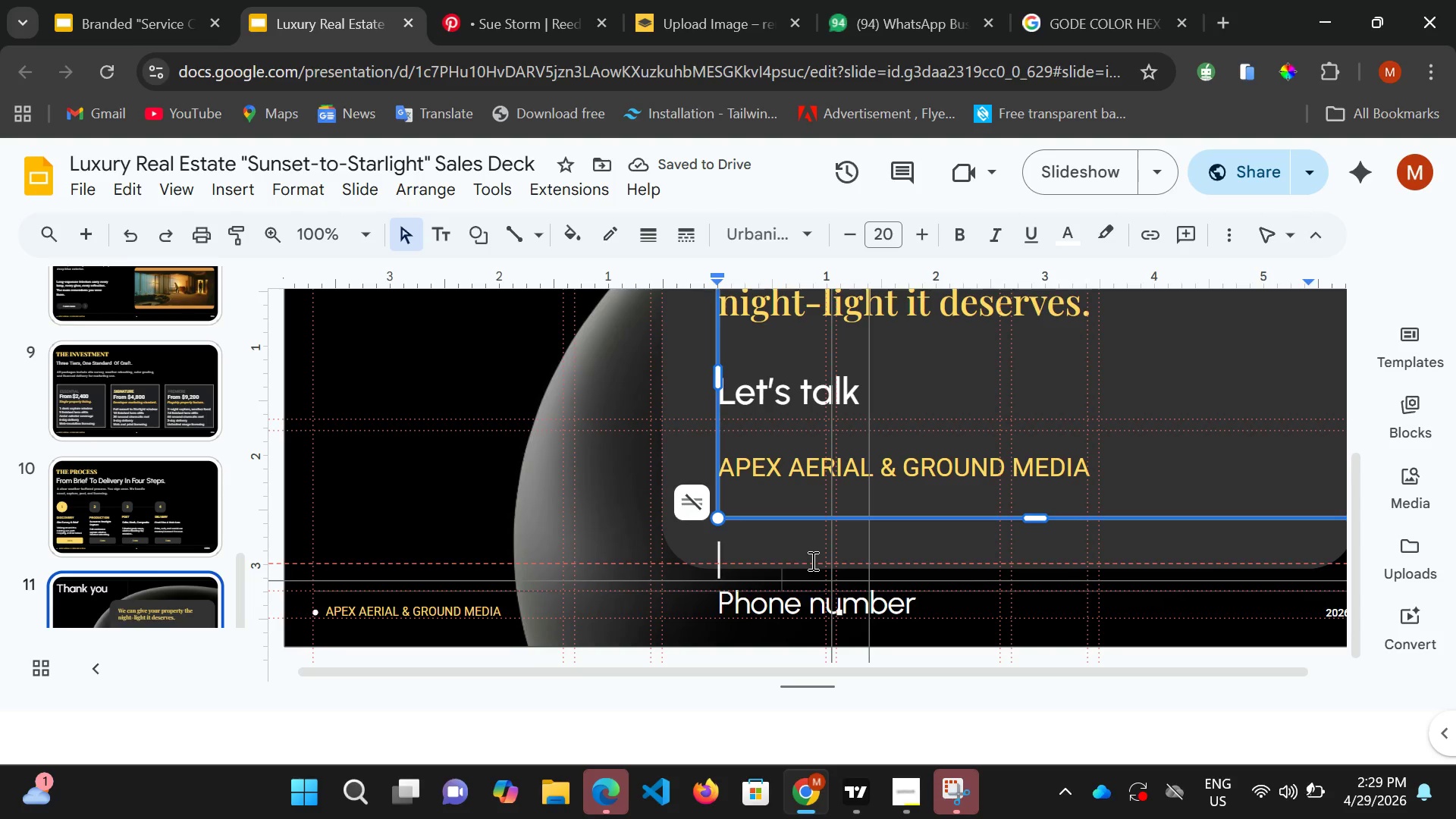 
wait(8.76)
 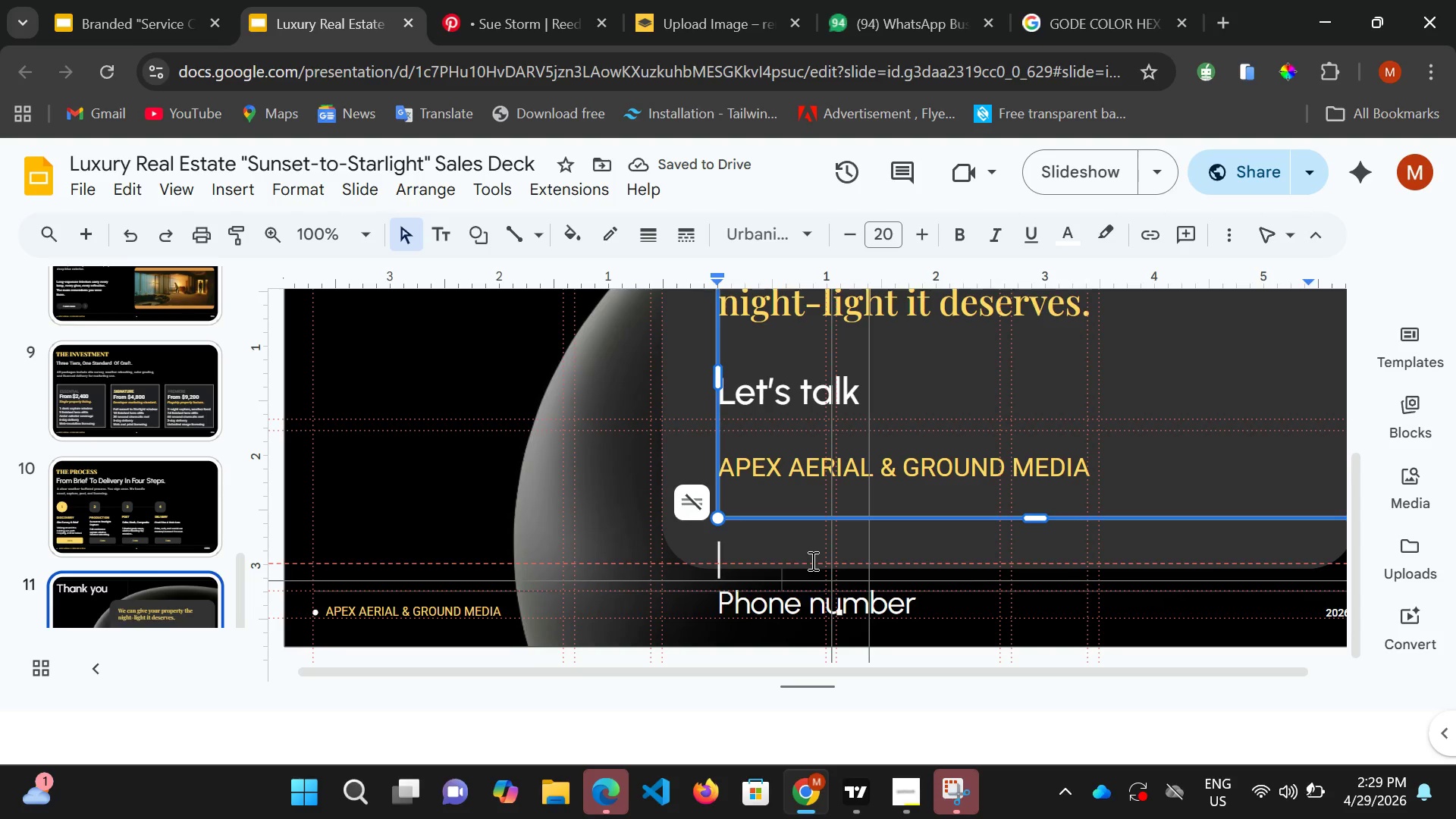 
type(ar)
key(Backspace)
type(pex aerial)
 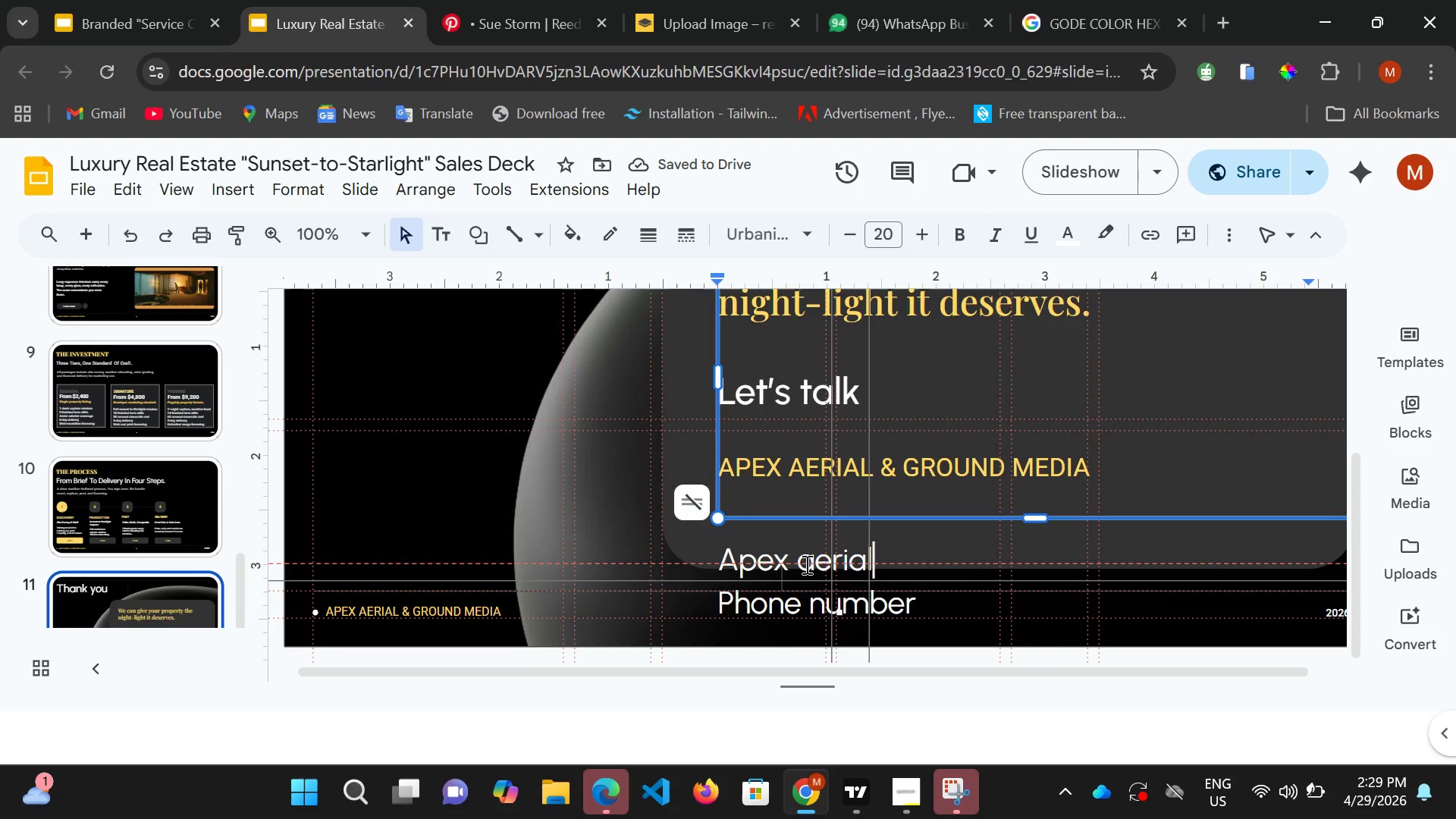 
left_click([802, 564])
 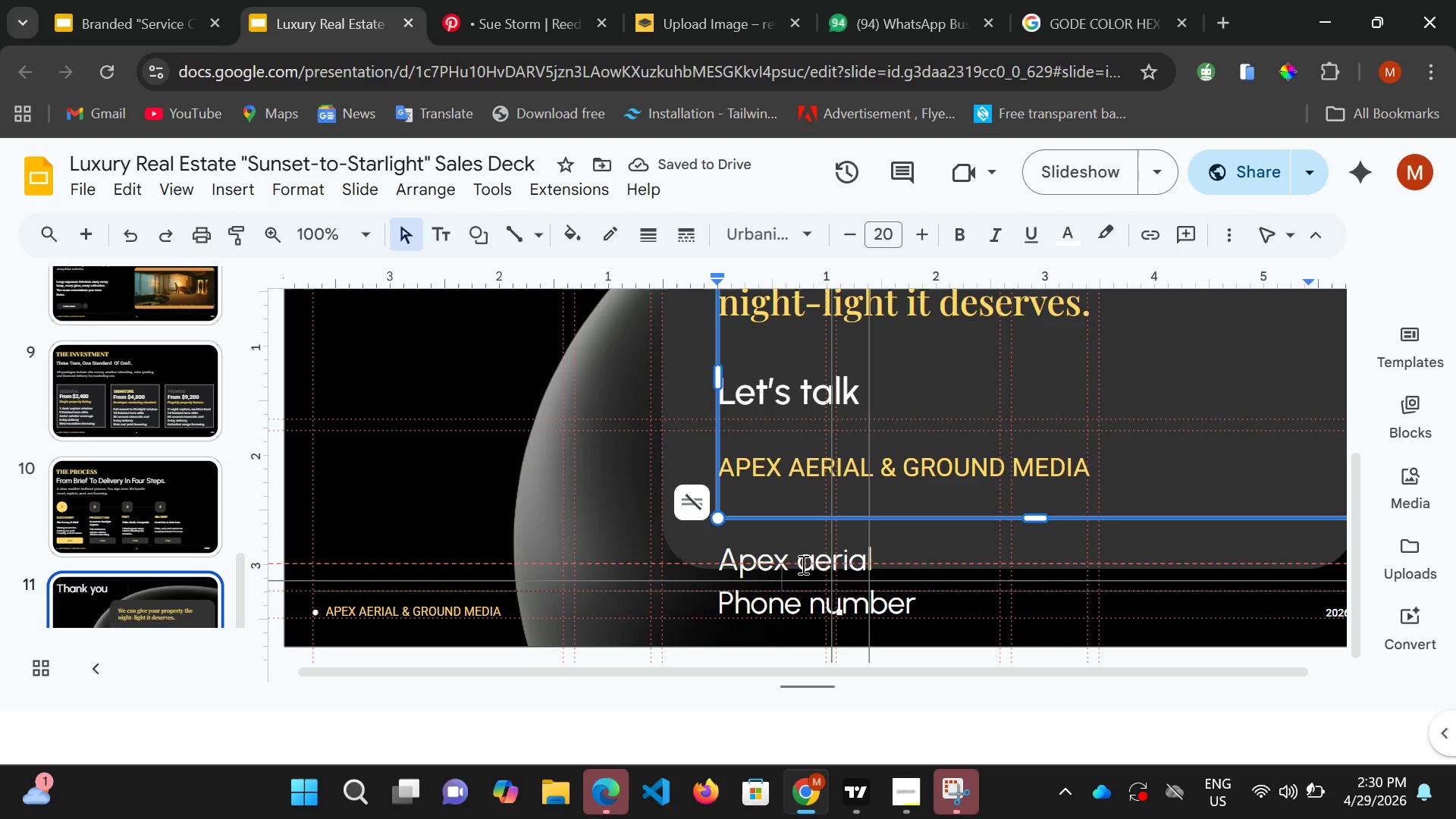 
key(Backspace)
 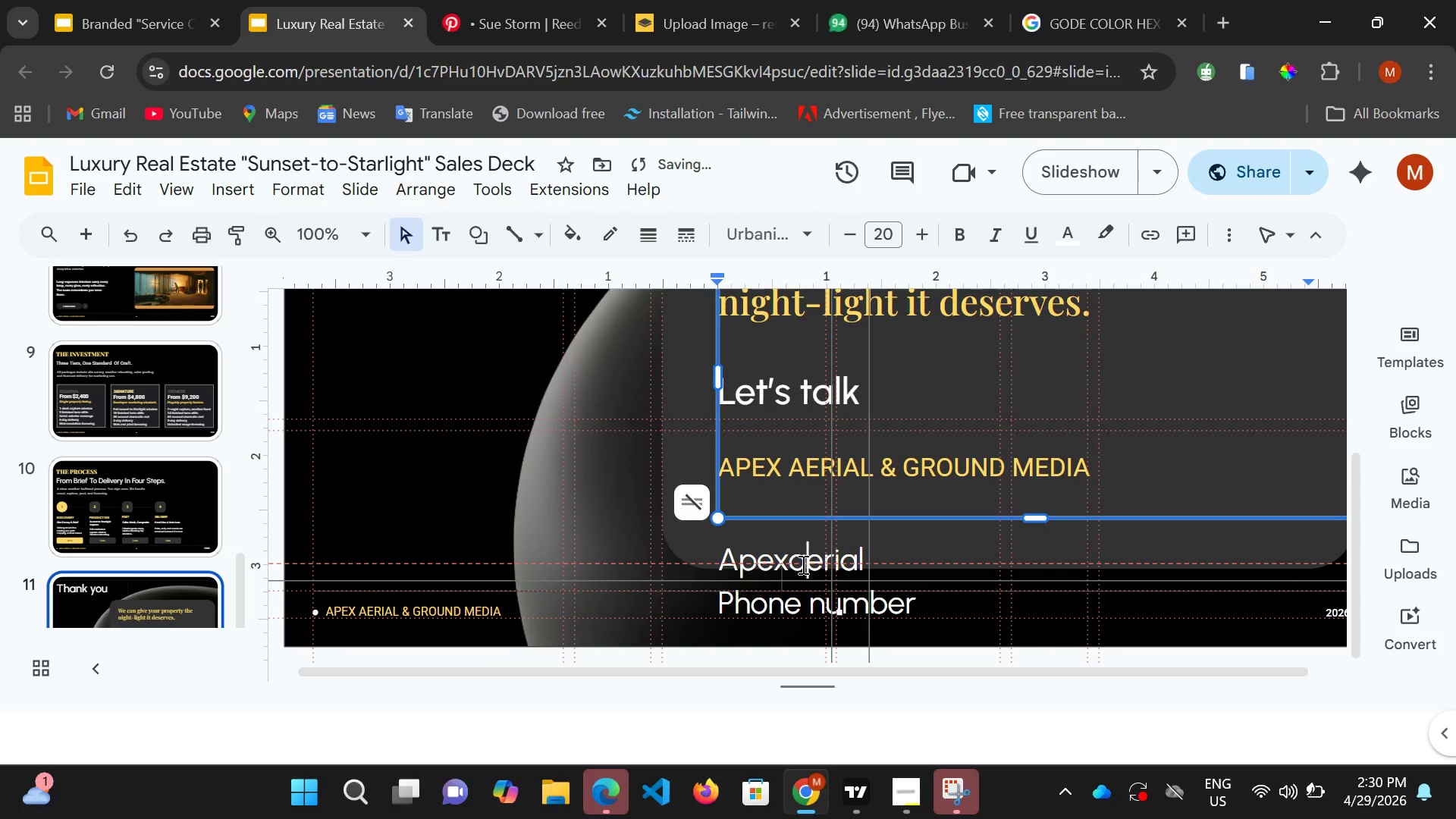 
key(ArrowRight)
 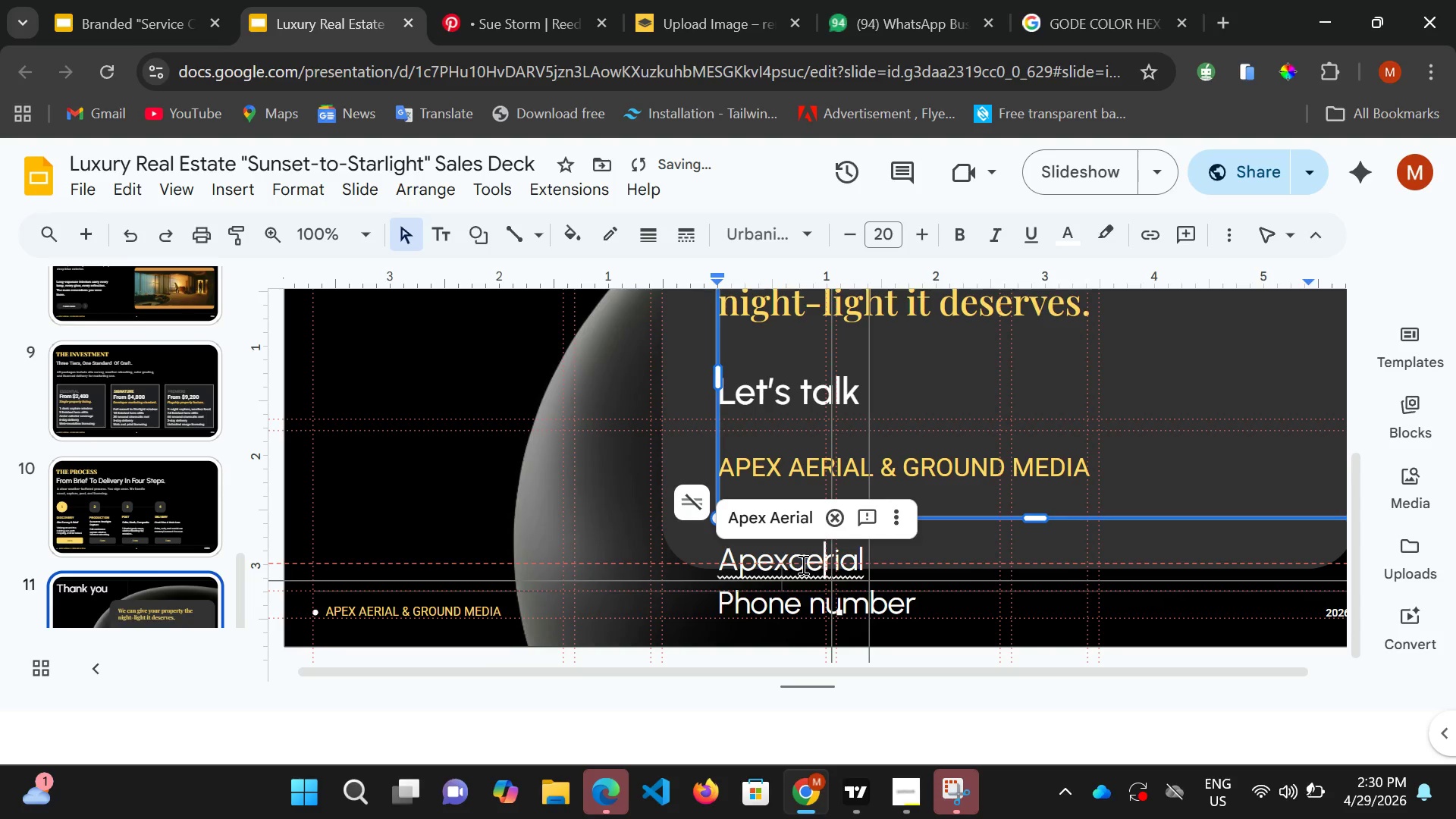 
key(ArrowRight)
 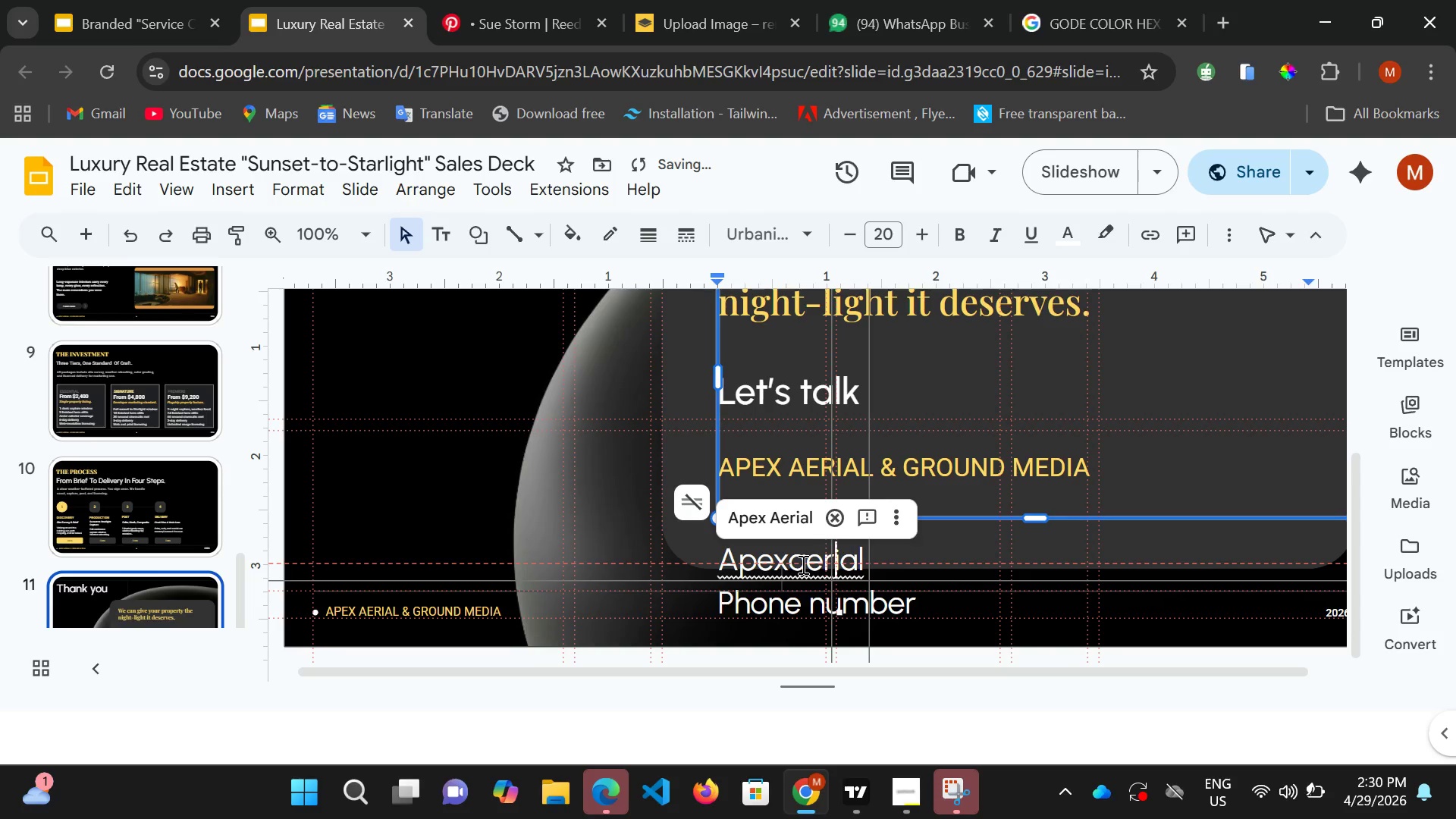 
key(ArrowRight)
 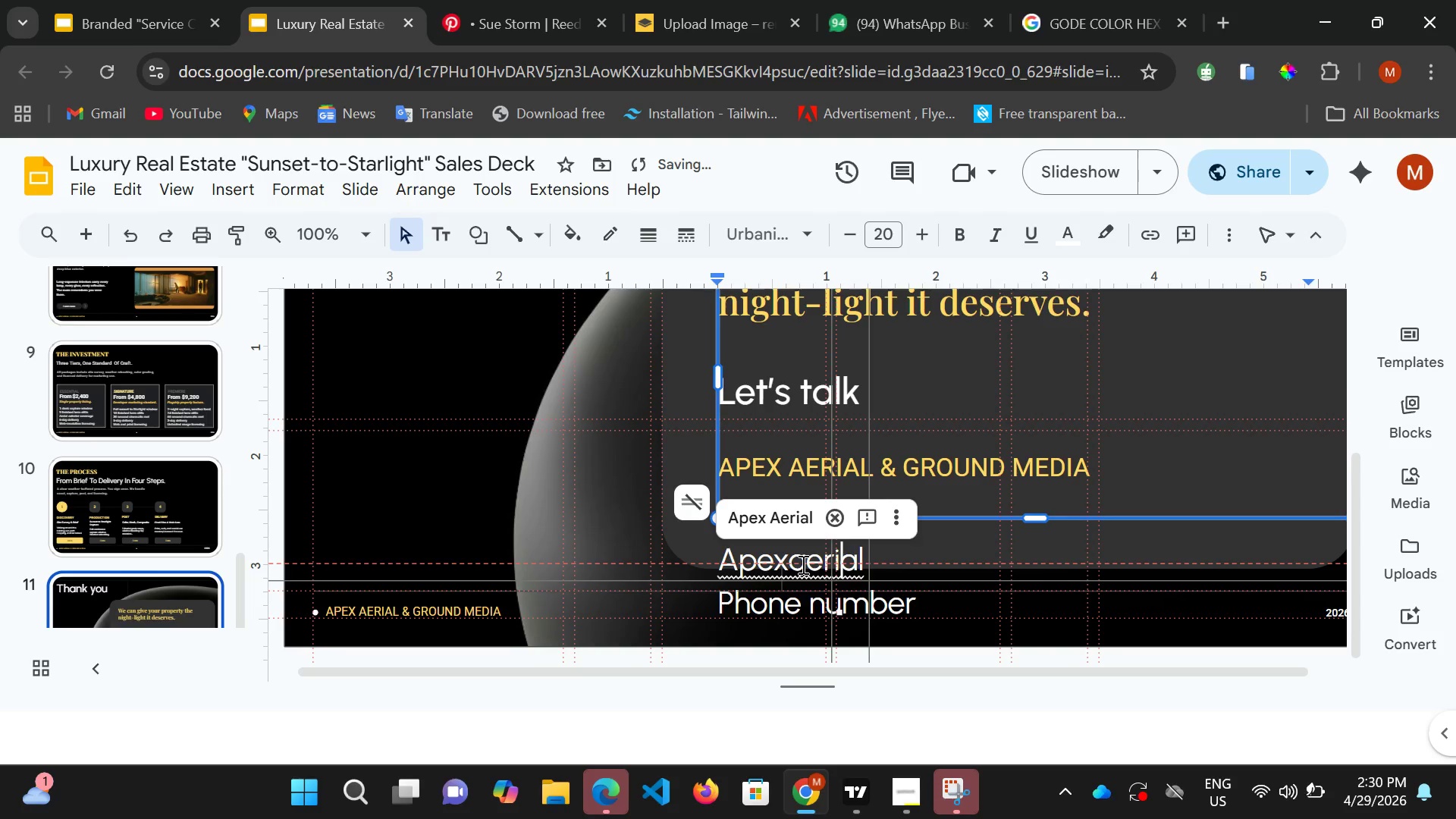 
key(ArrowRight)
 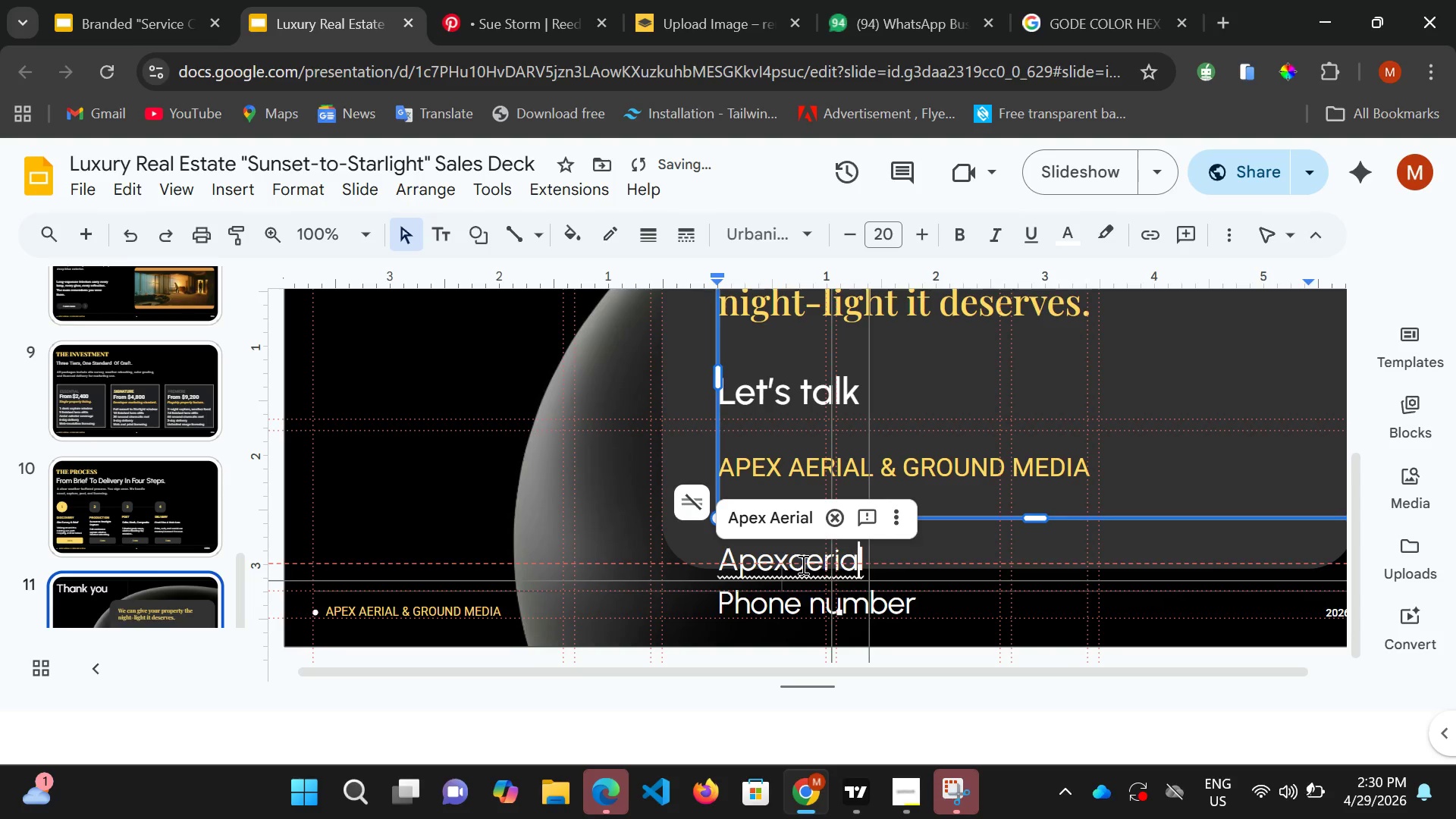 
key(ArrowRight)
 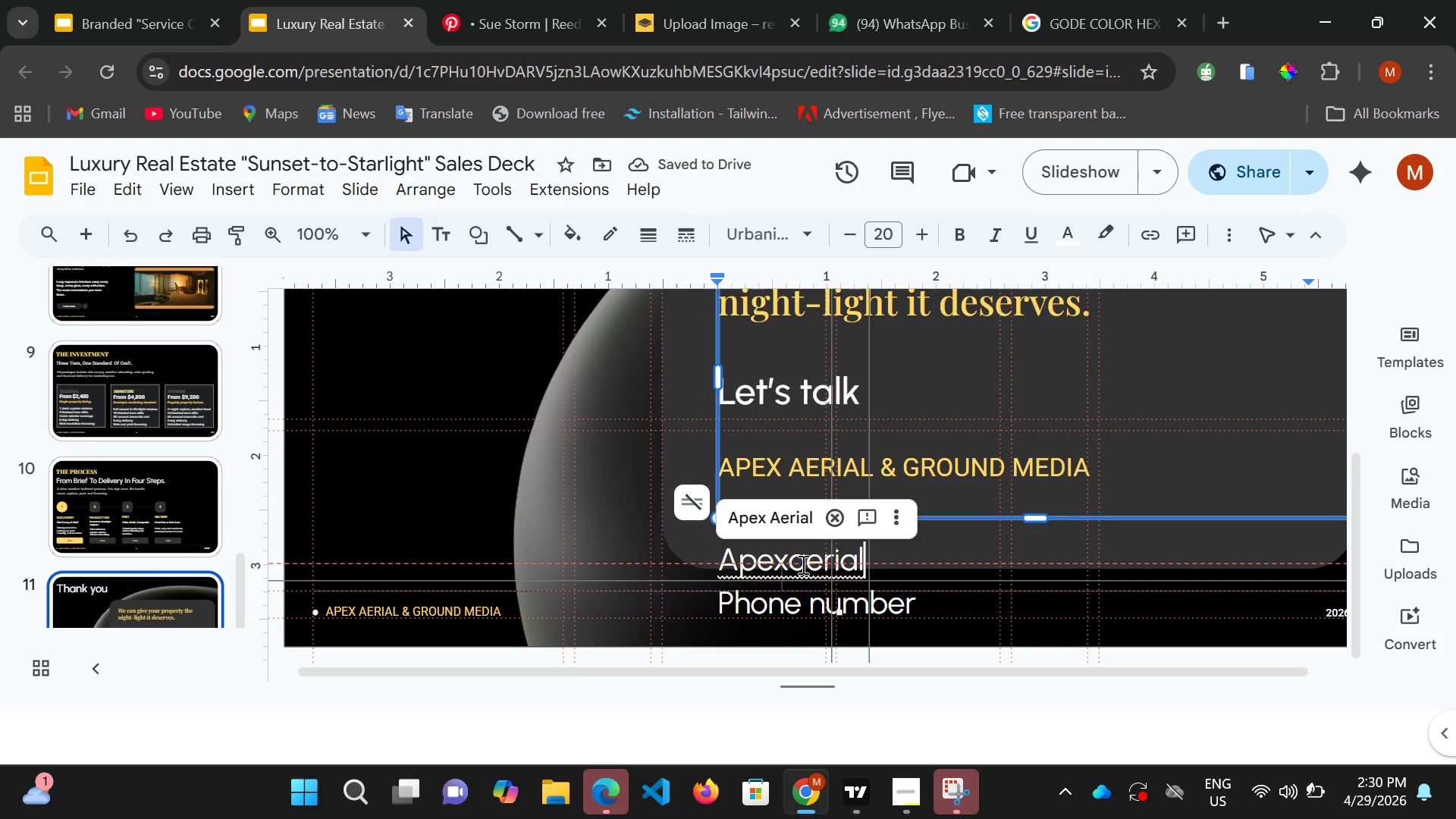 
key(ArrowRight)
 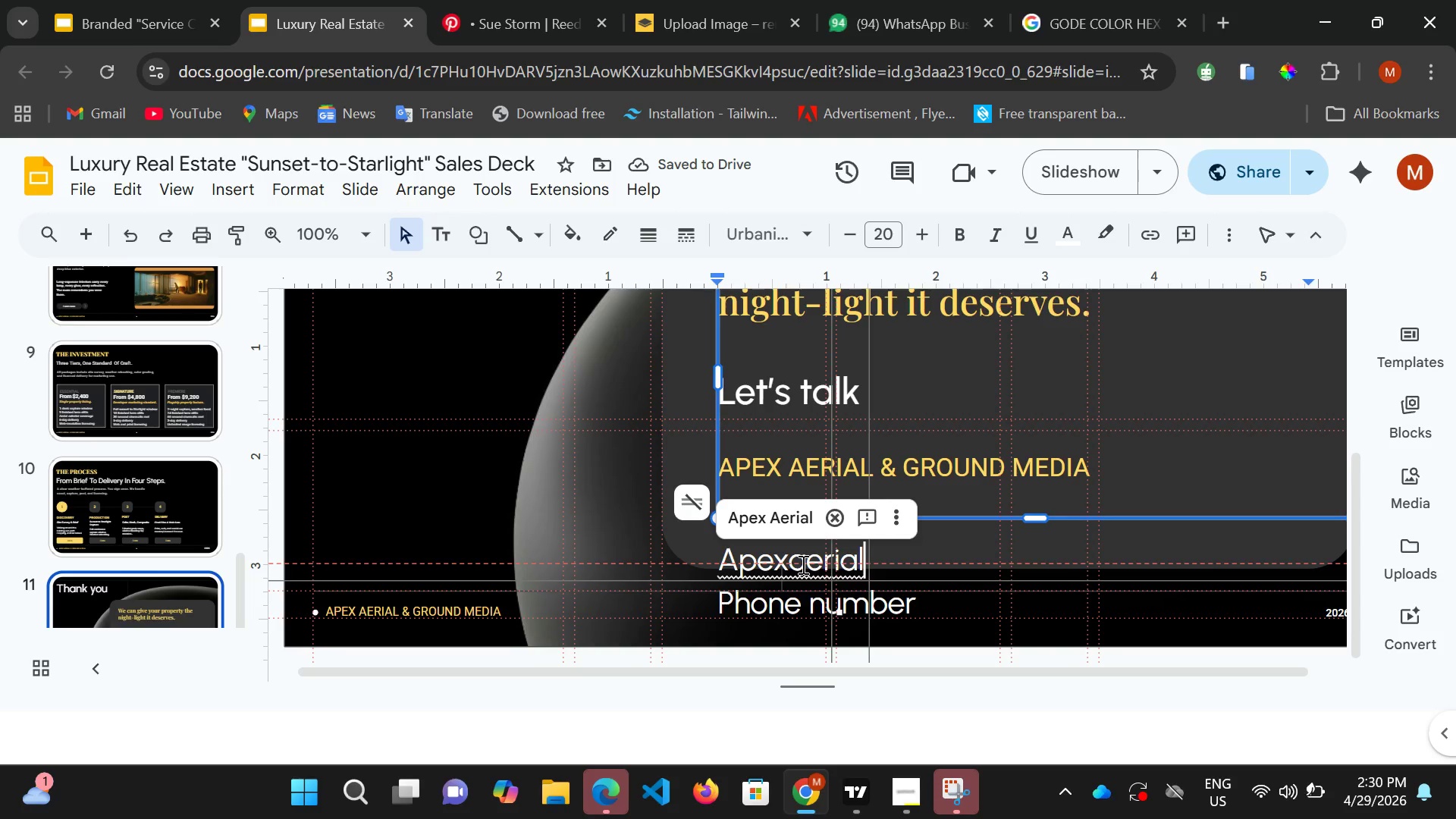 
type(2gmail.com)
 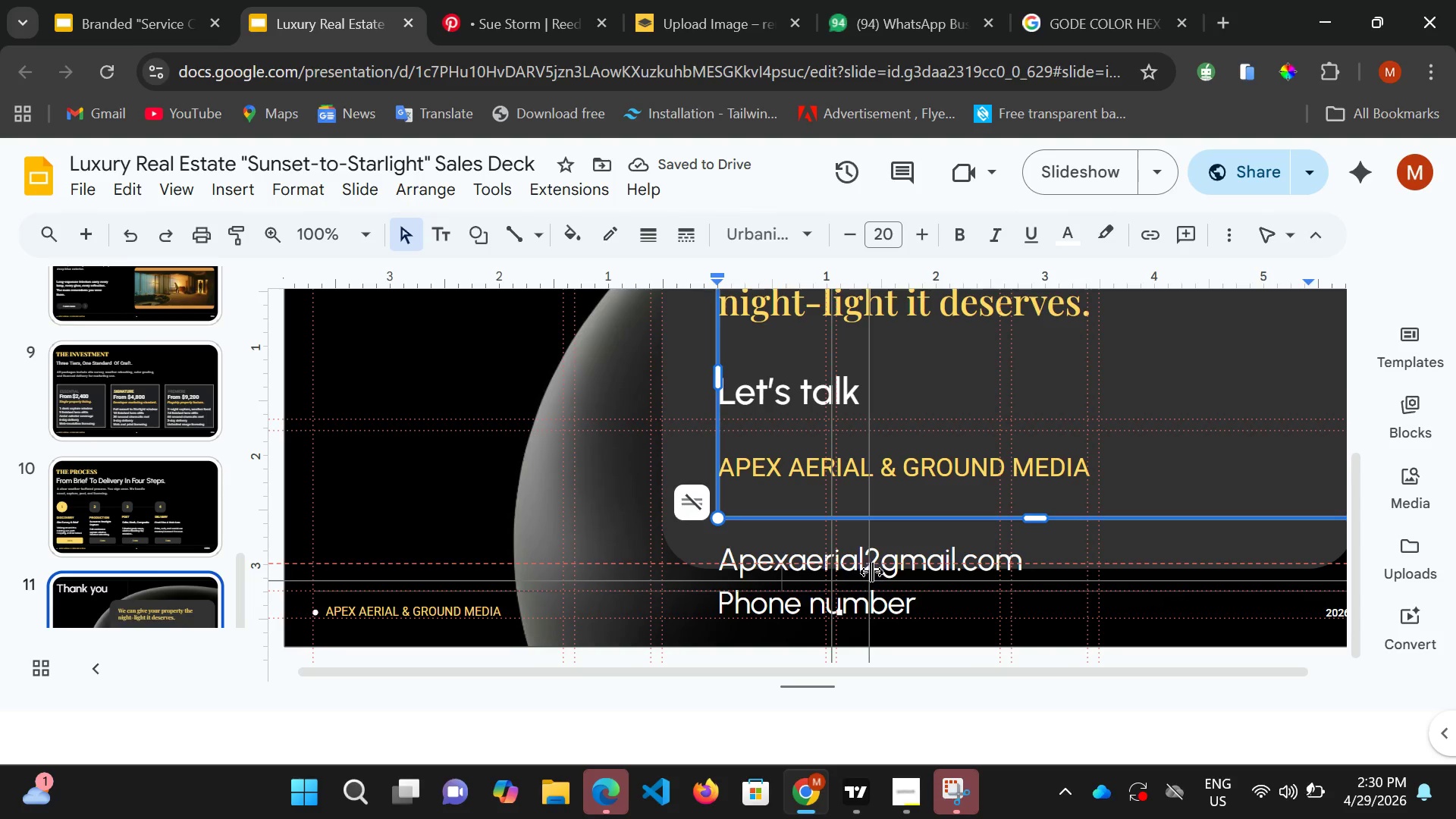 
left_click([877, 561])
 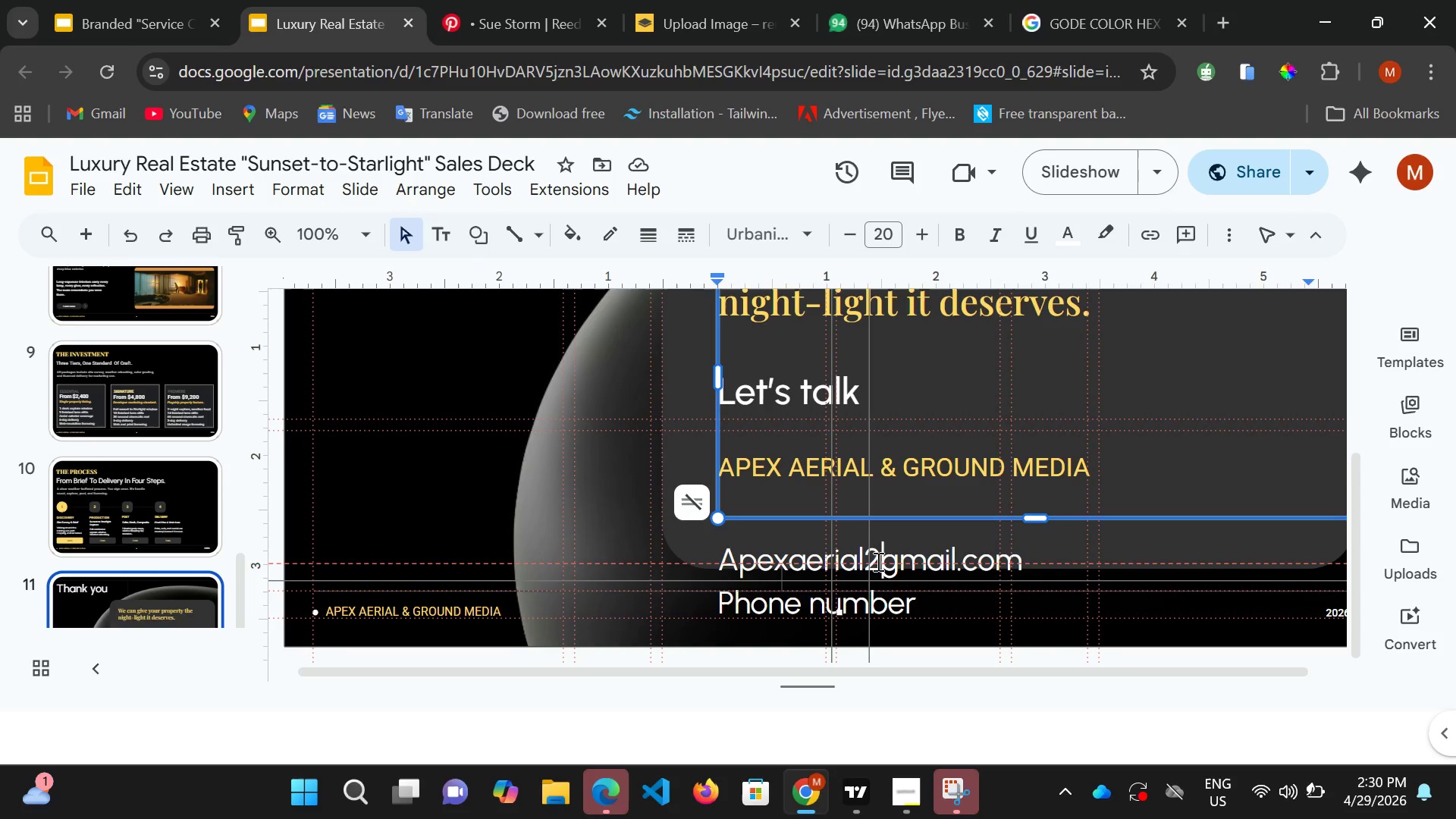 
key(Shift+ShiftRight)
 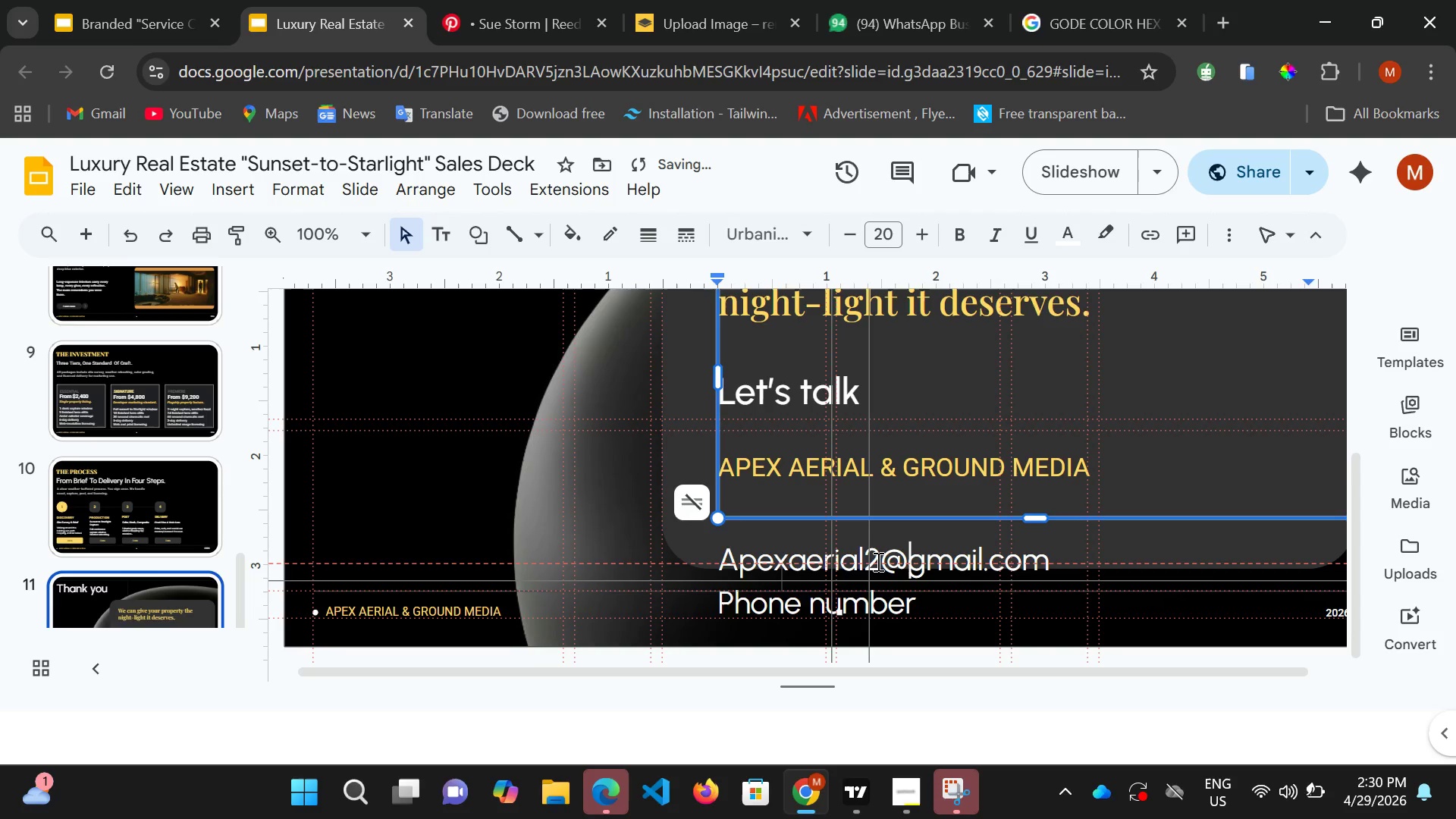 
key(Shift+2)
 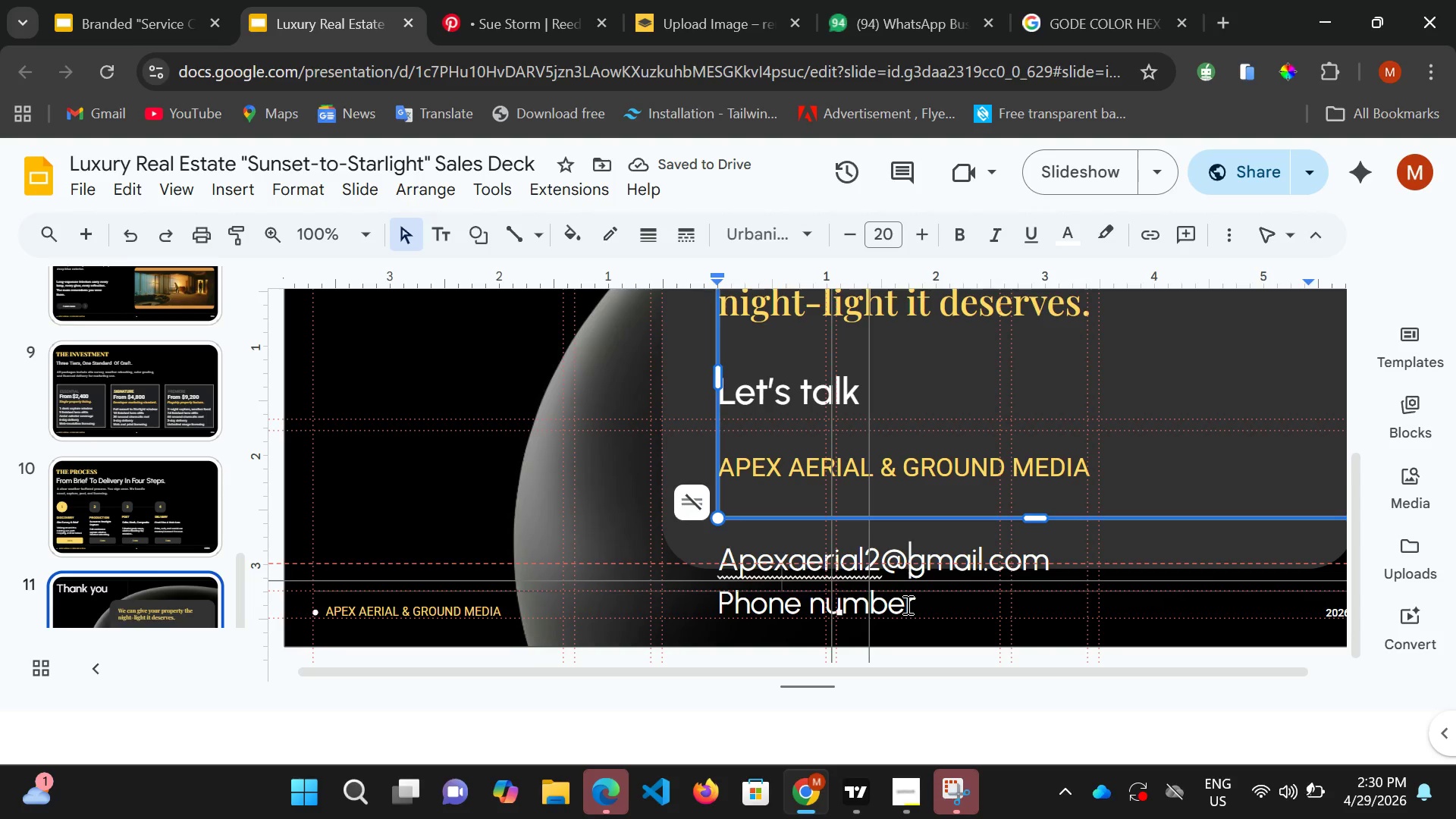 
wait(6.55)
 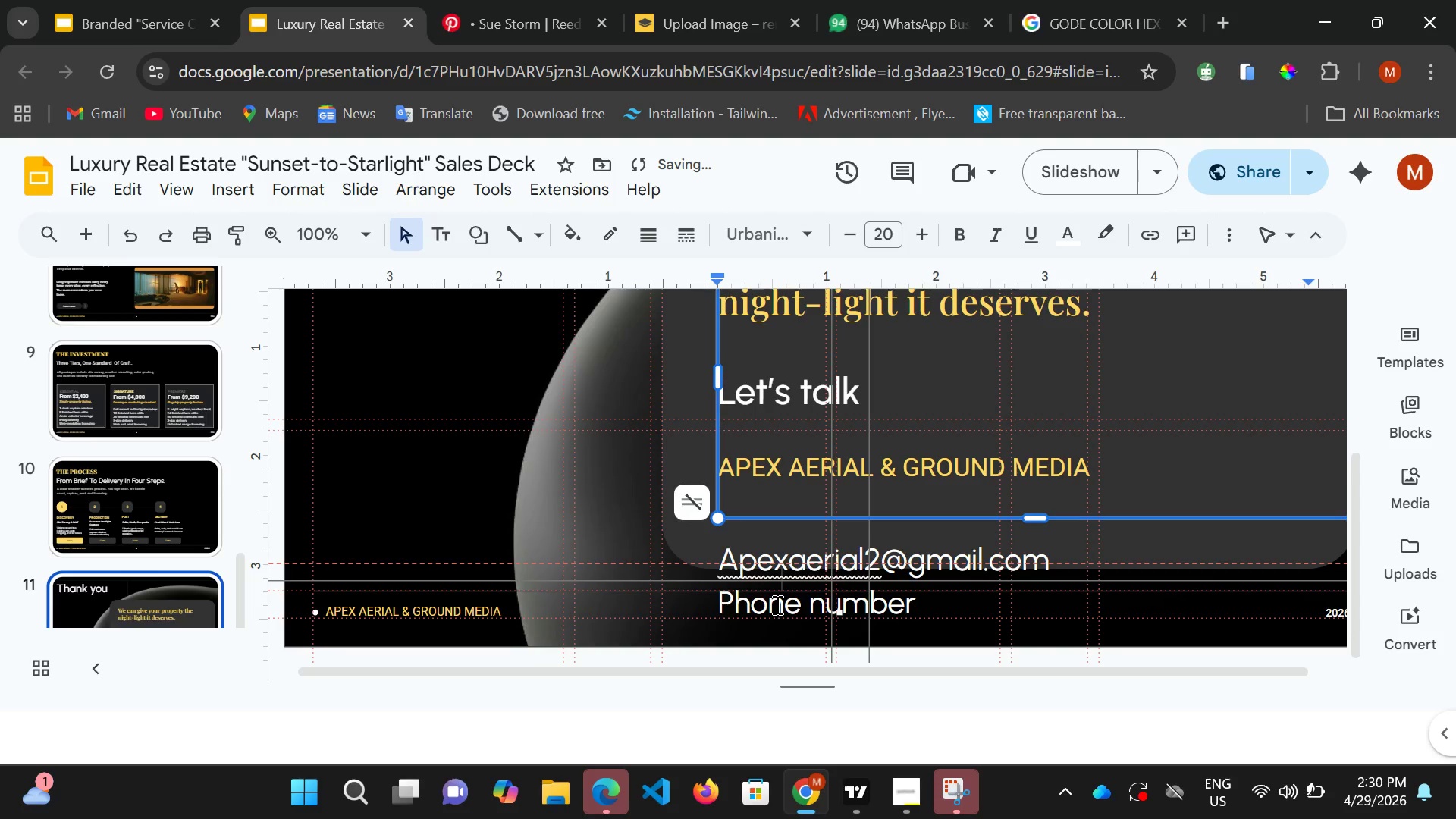 
left_click_drag(start_coordinate=[717, 595], to_coordinate=[832, 661])
 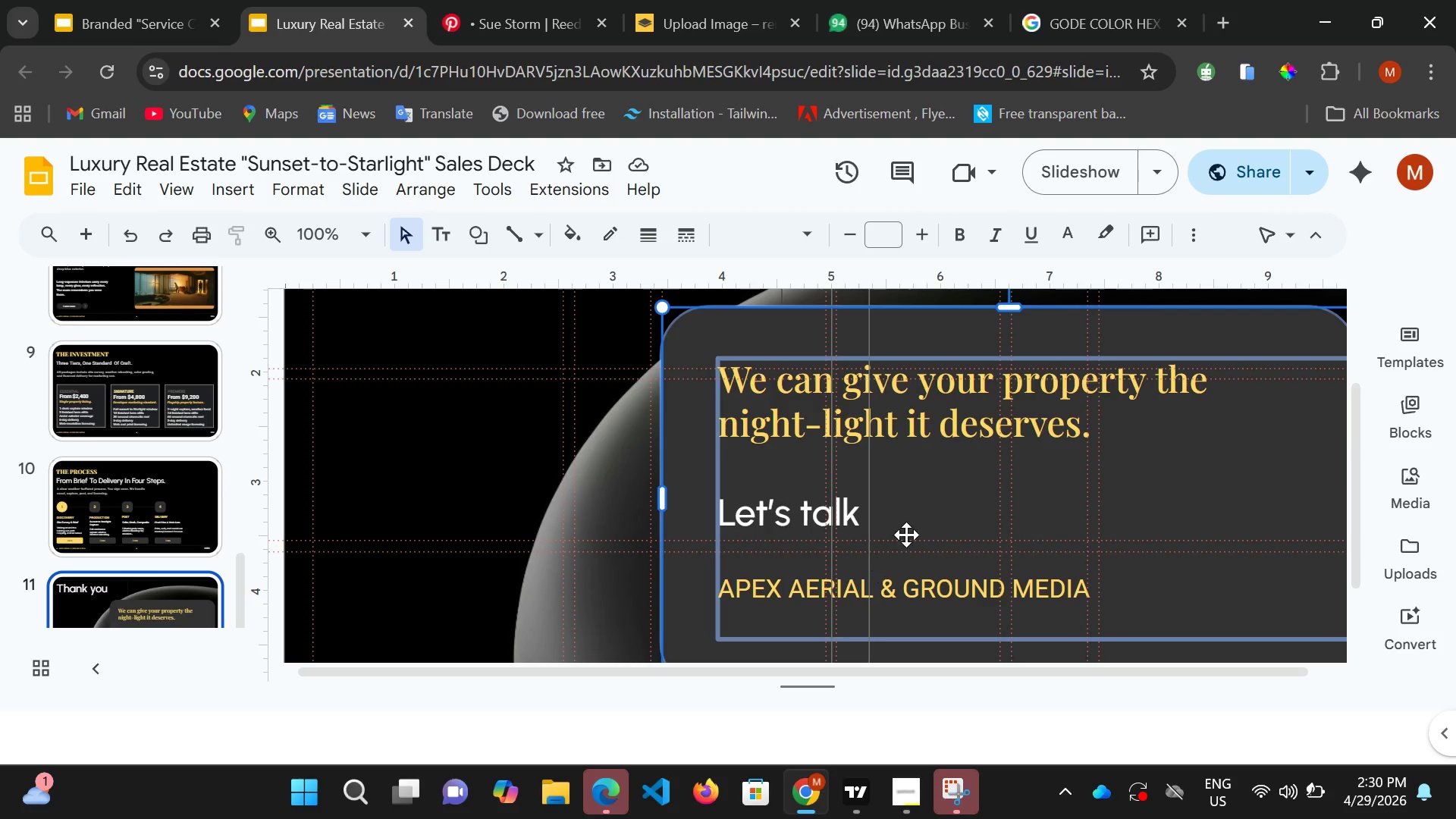 
mouse_move([885, 552])
 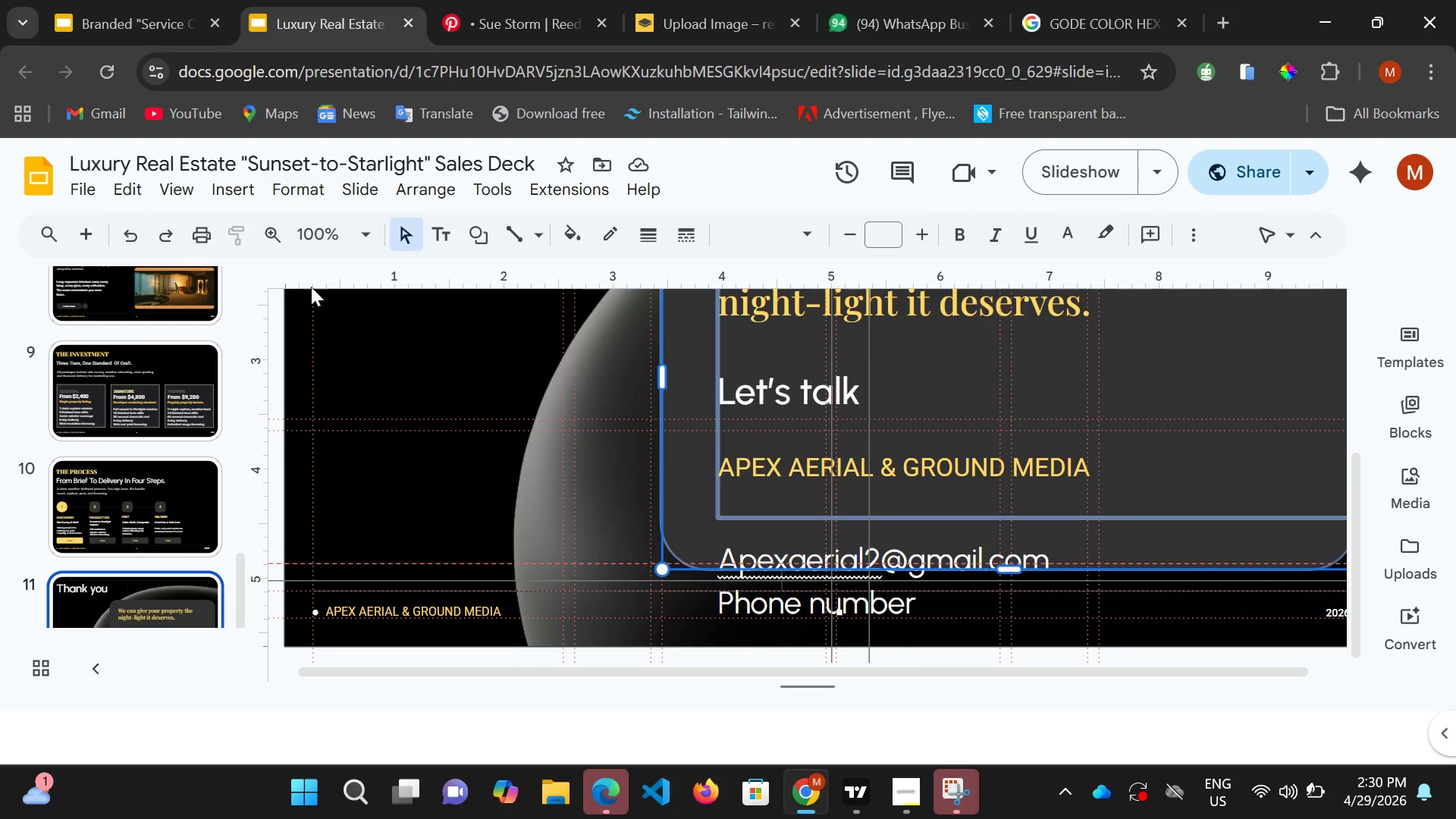 
wait(5.21)
 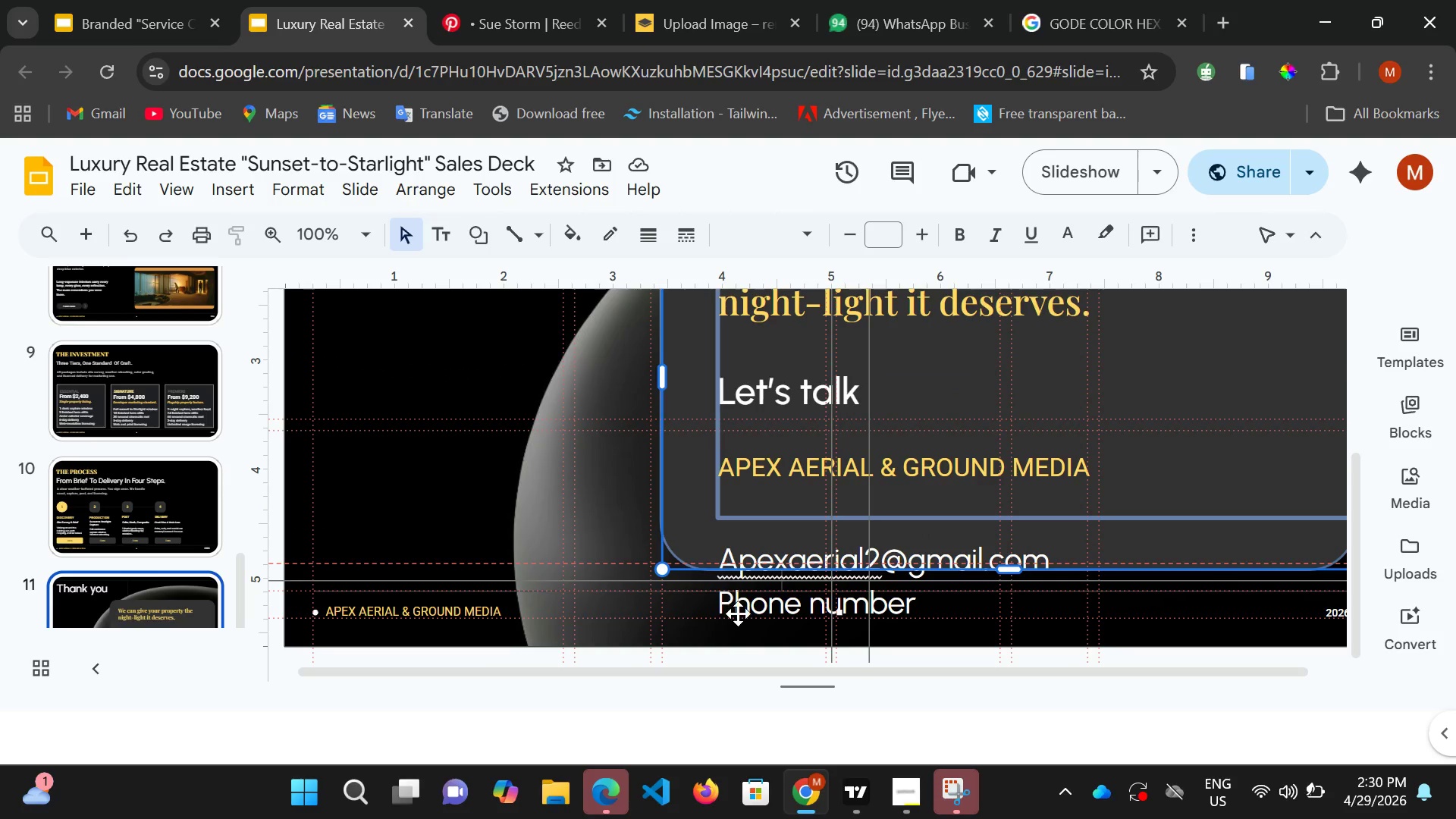 
left_click([375, 246])
 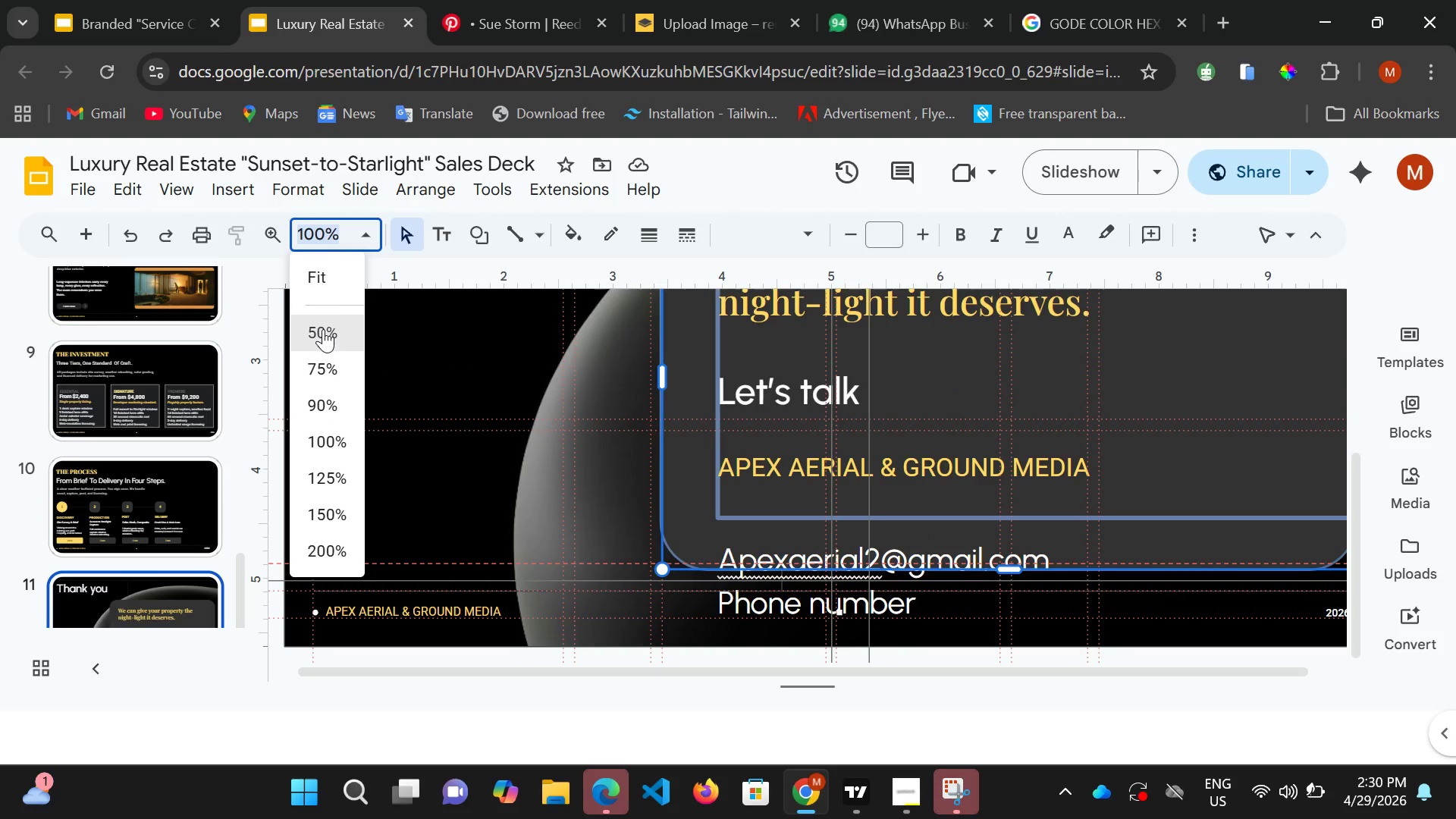 
left_click([323, 329])
 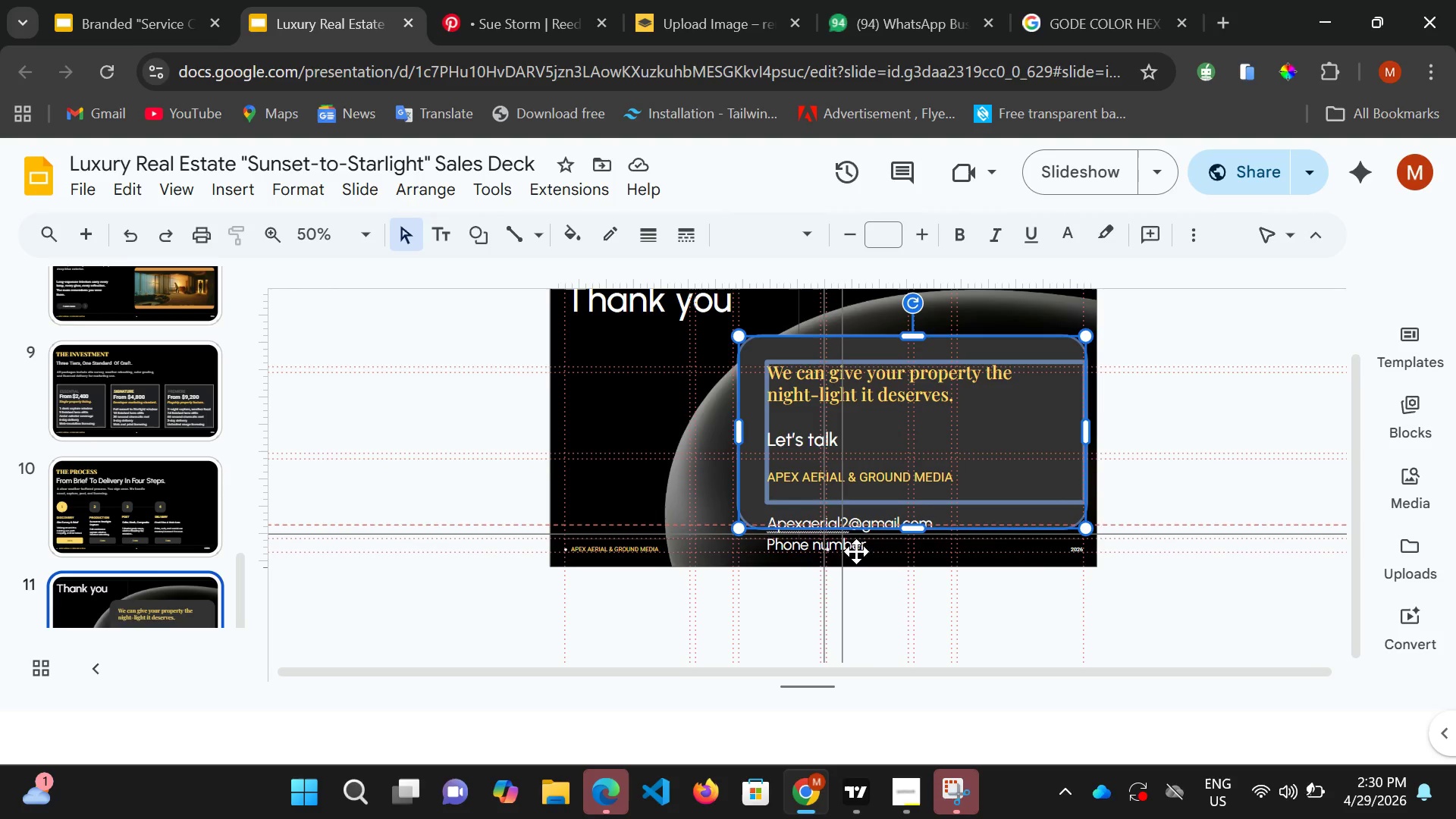 
wait(5.59)
 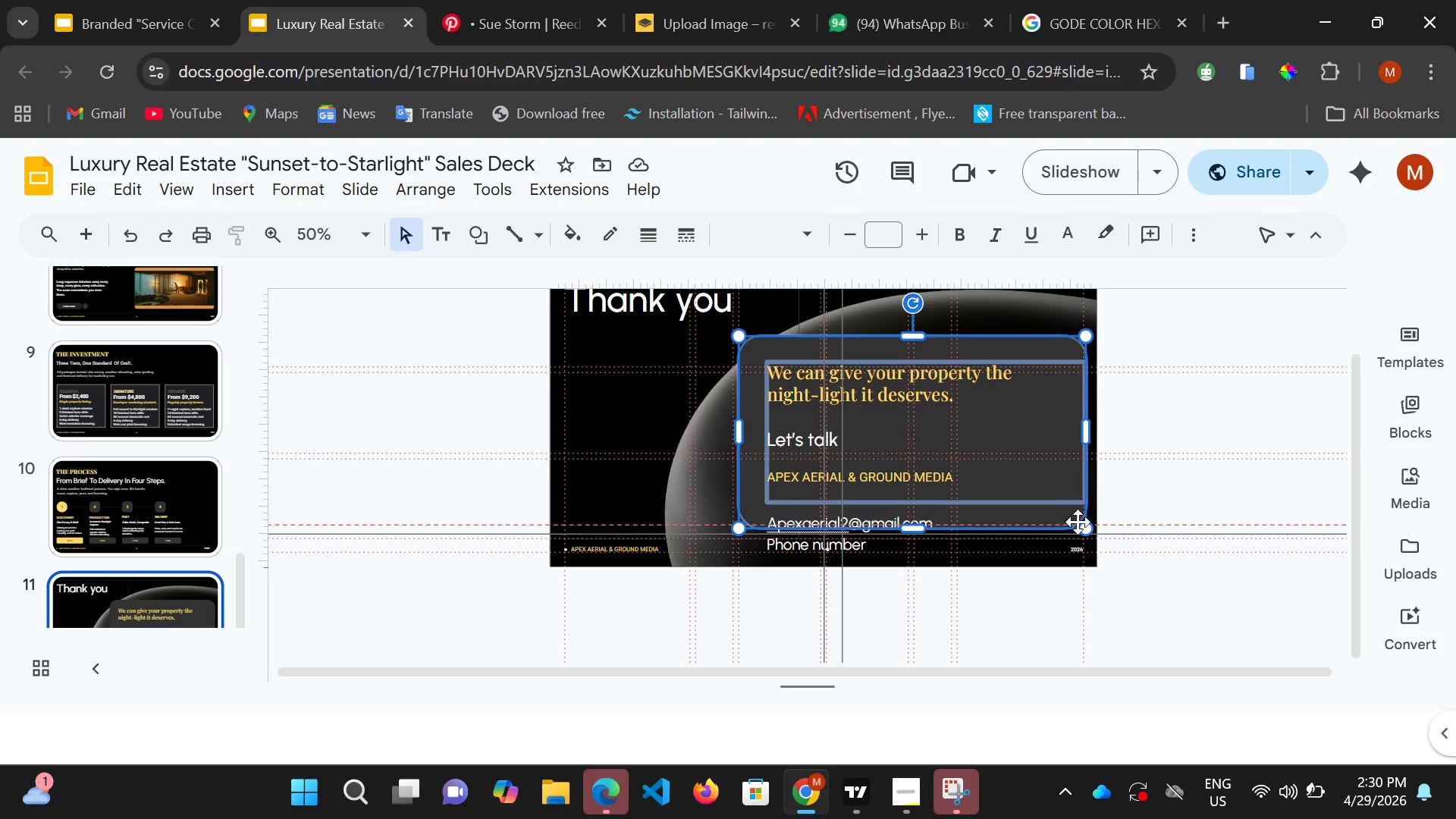 
left_click([852, 557])
 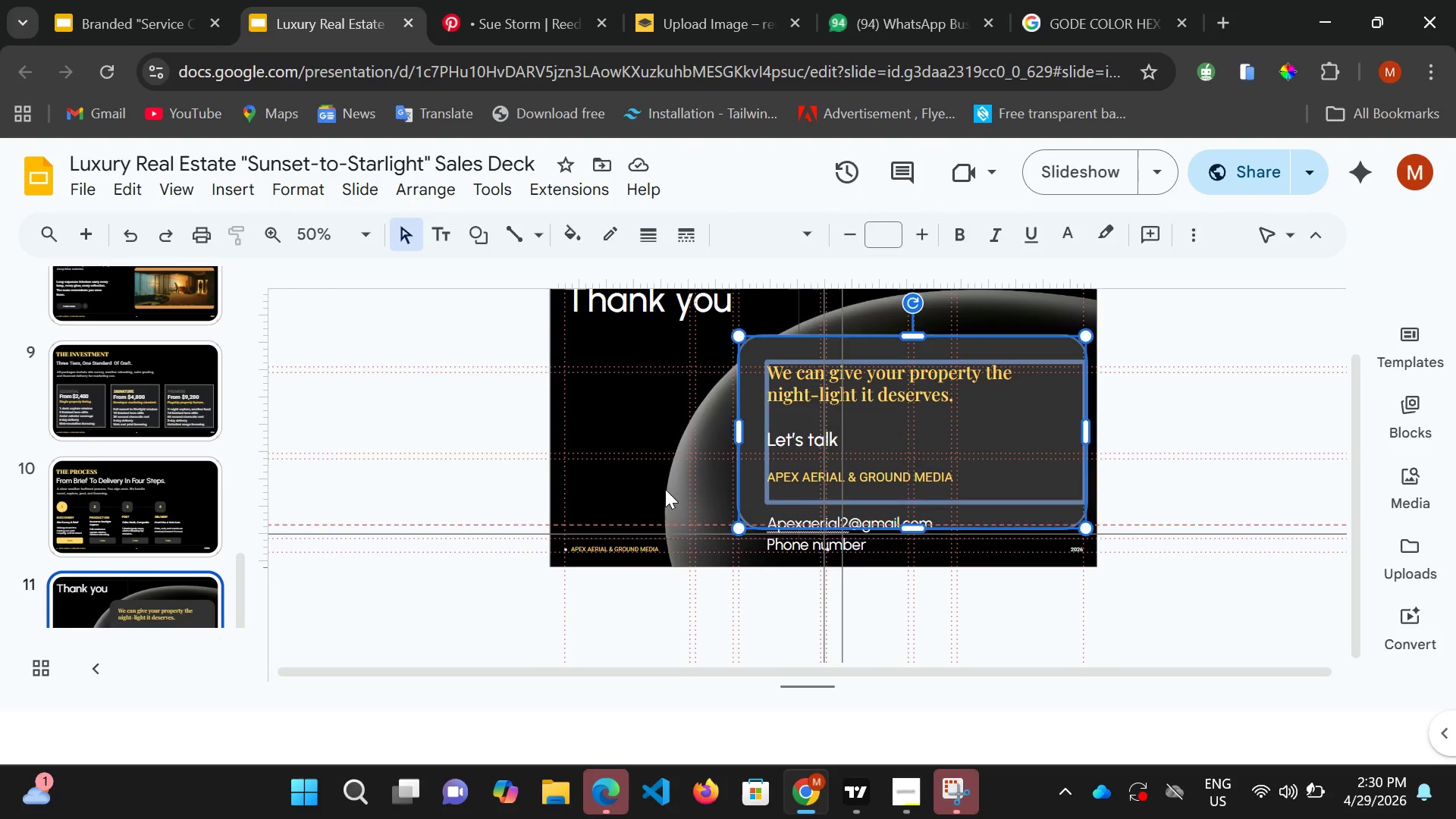 
left_click([665, 489])
 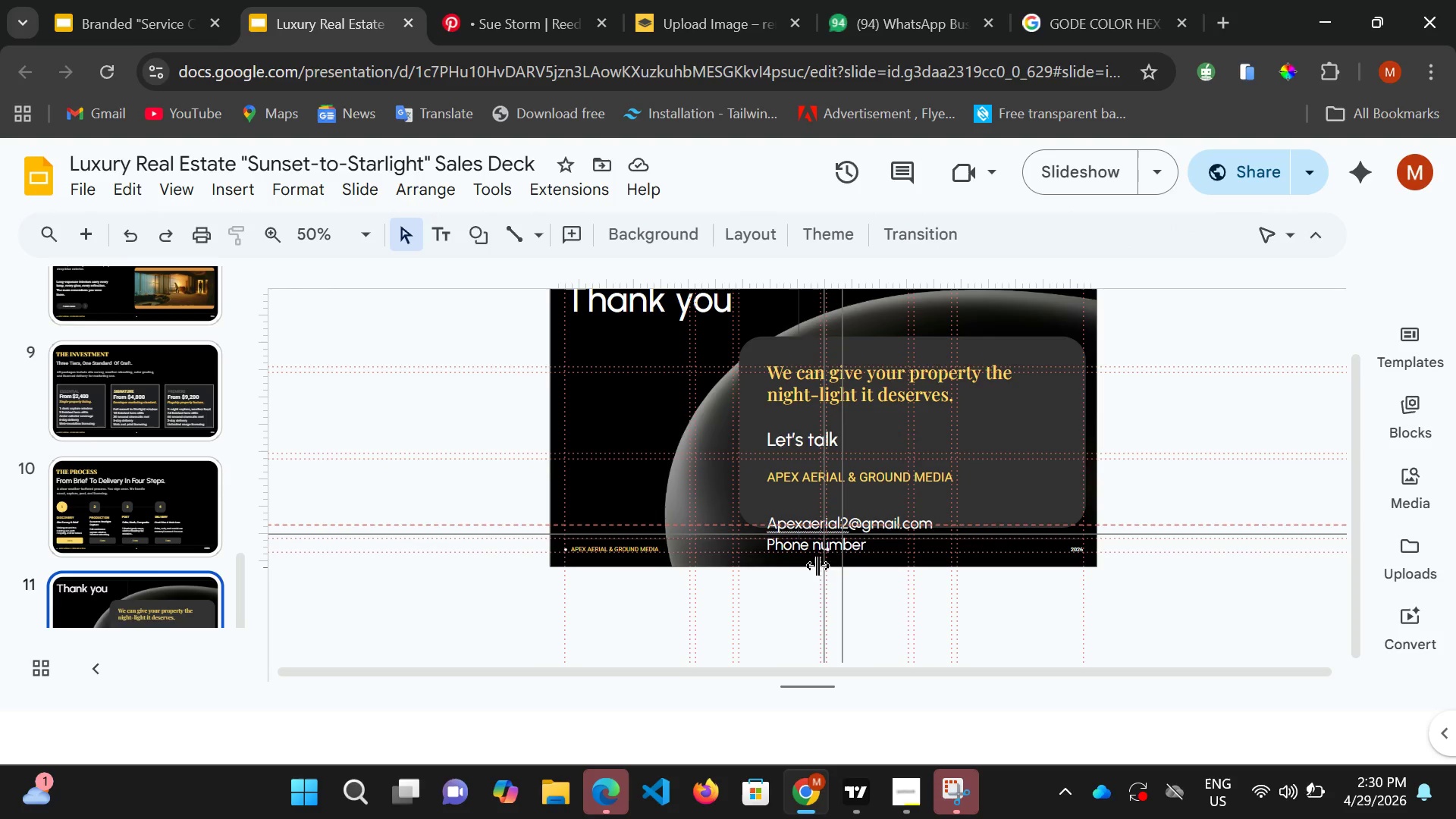 
left_click([817, 567])
 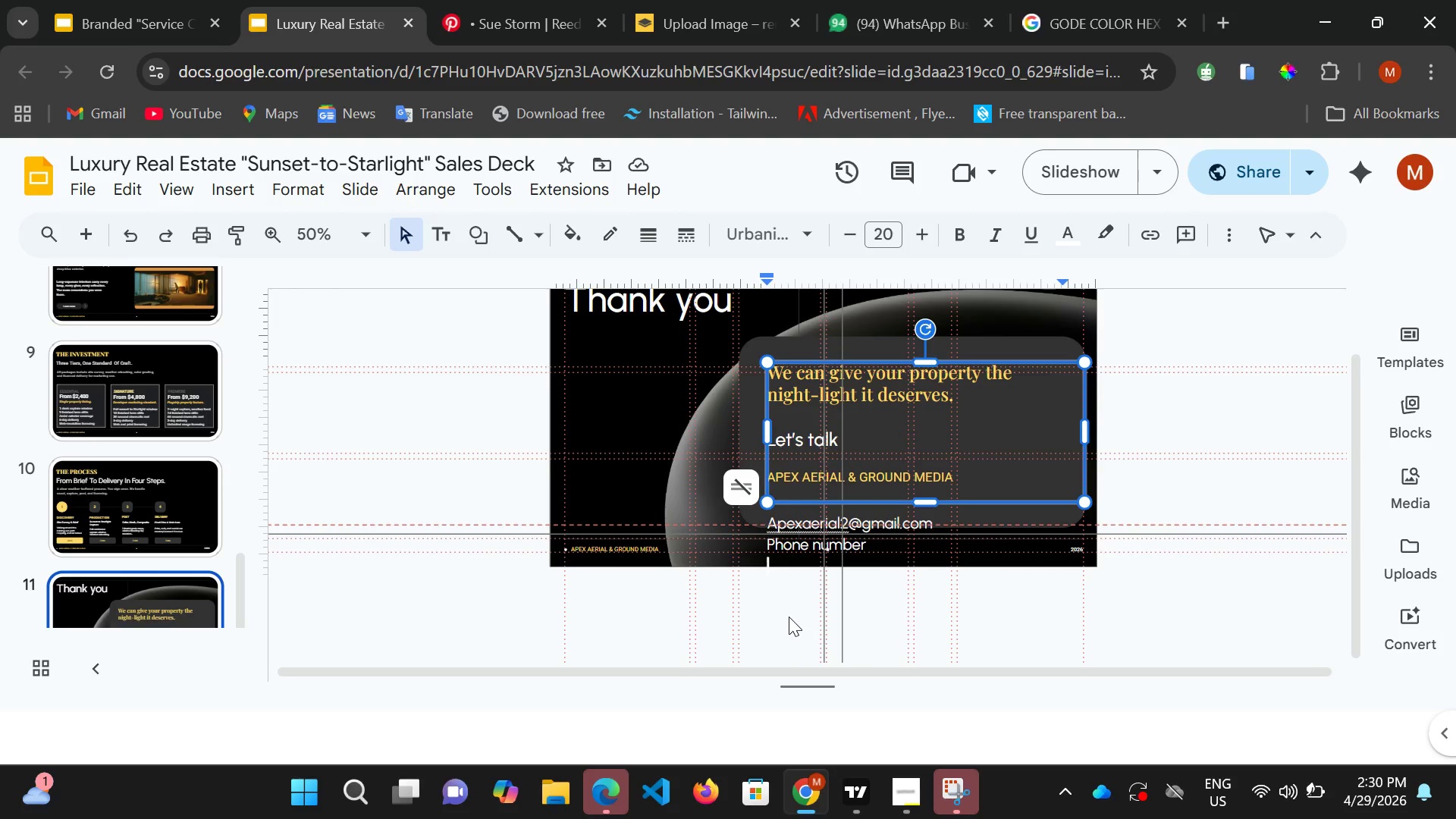 
left_click([789, 617])
 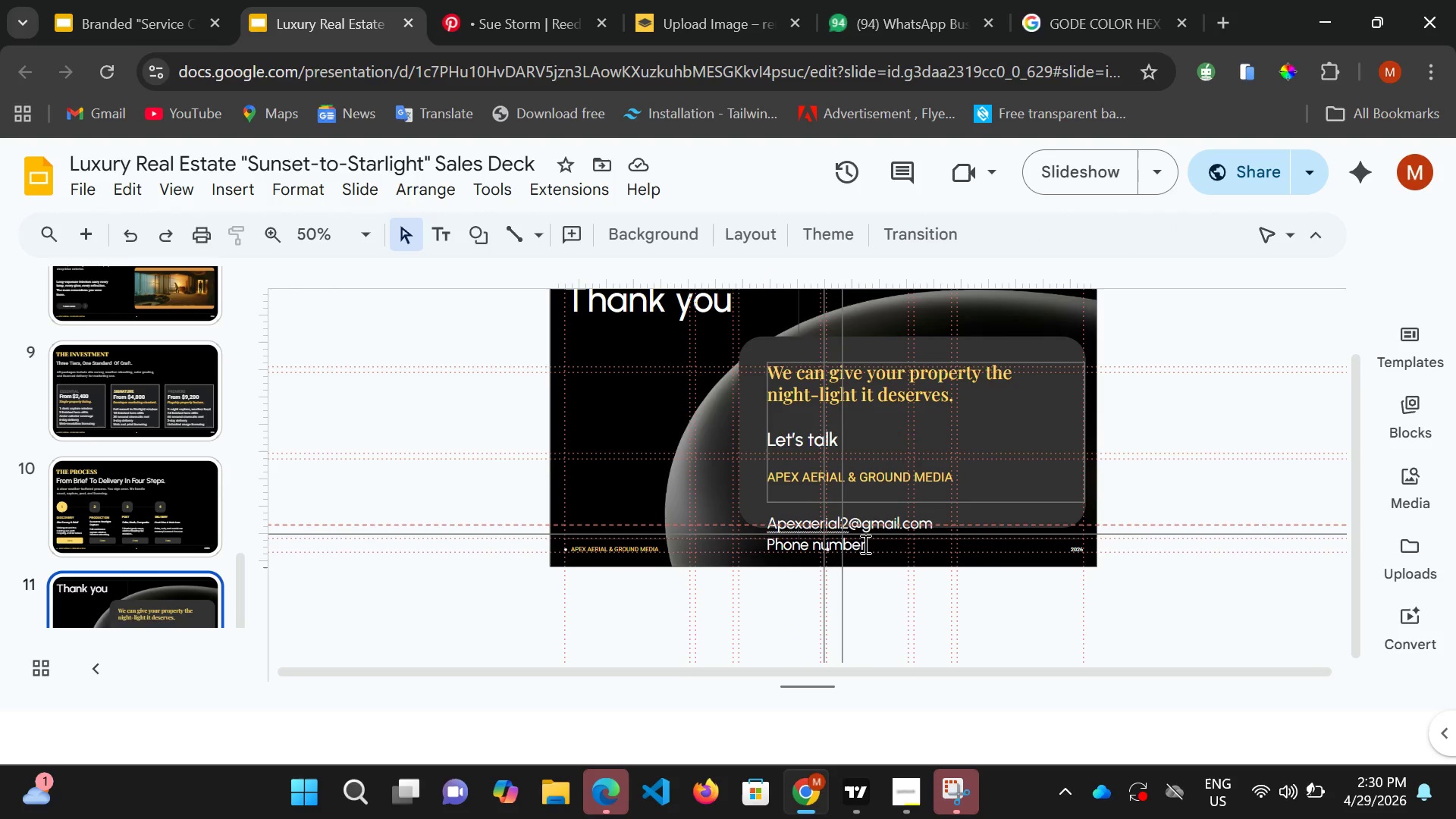 
left_click([864, 544])
 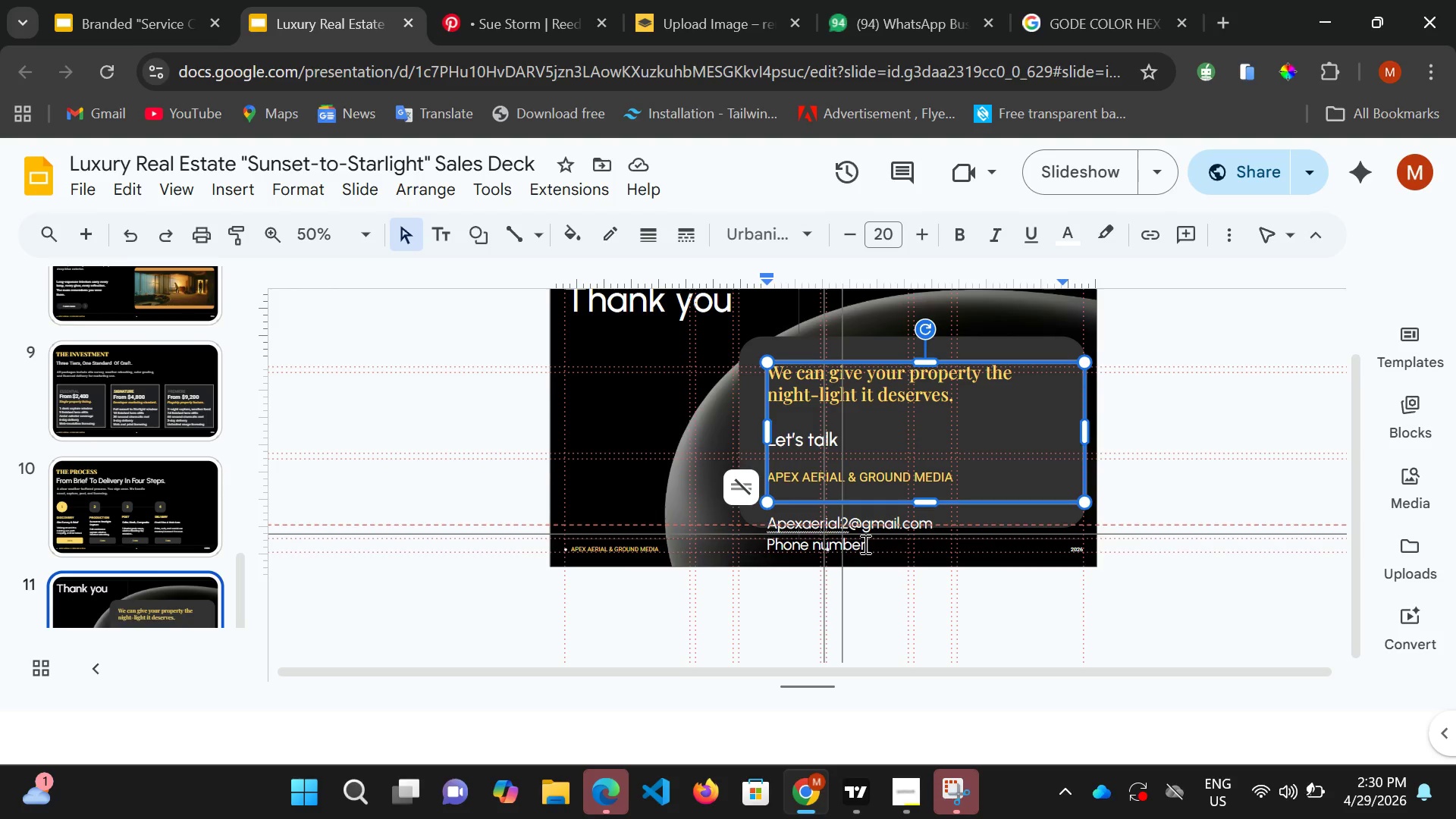 
key(Backspace)
 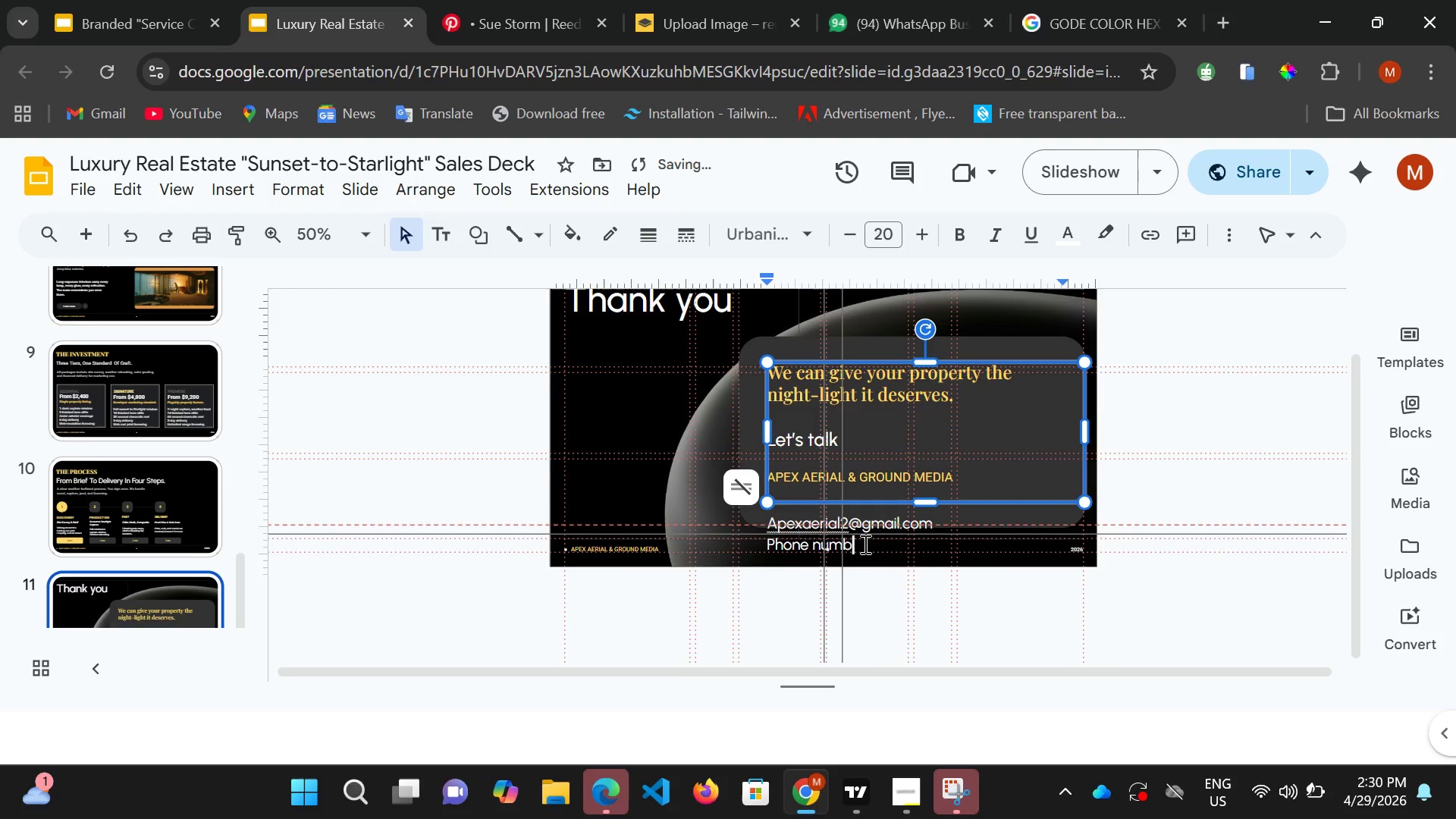 
key(Backspace)
 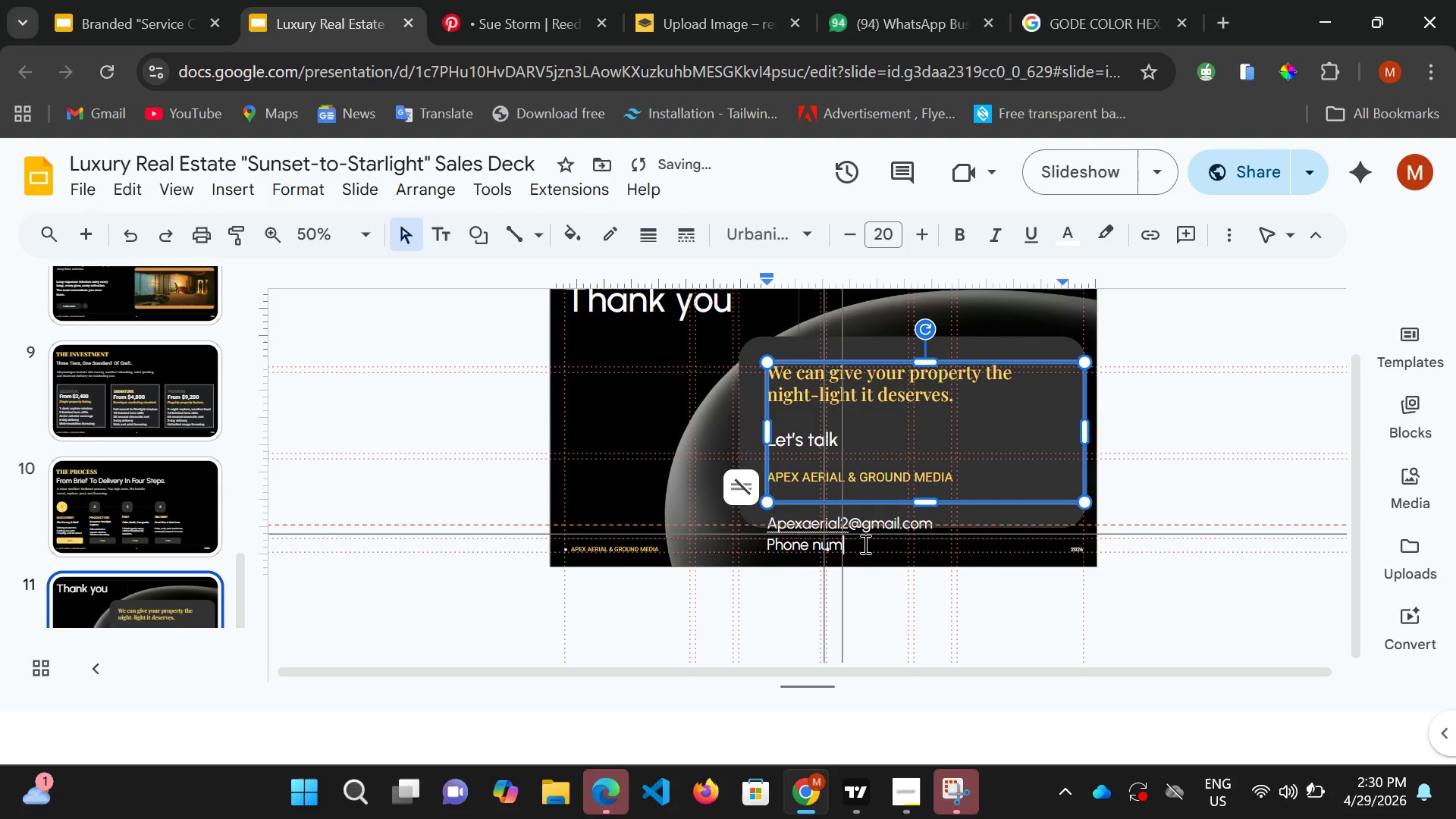 
key(Backspace)
 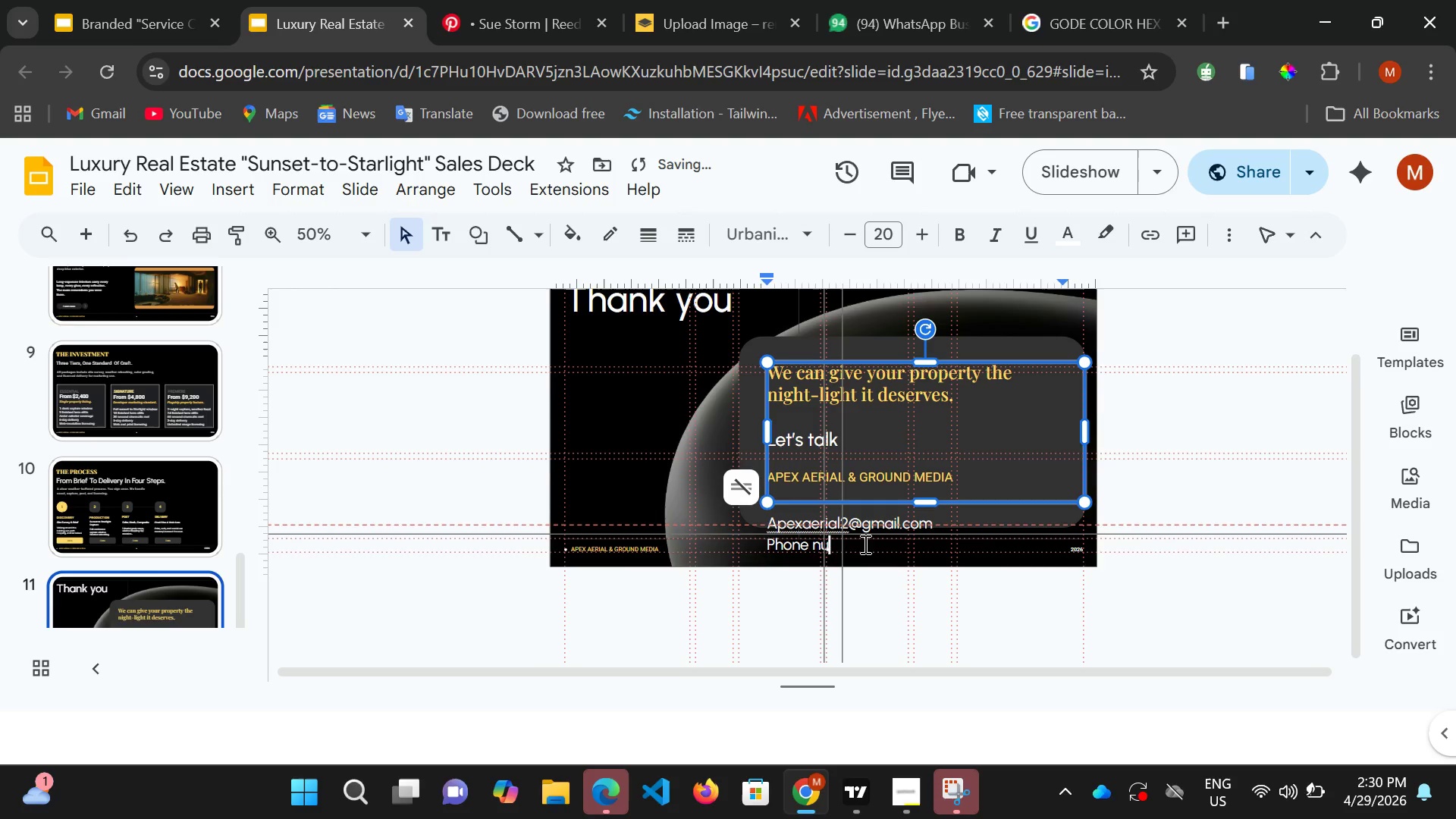 
key(Backspace)
 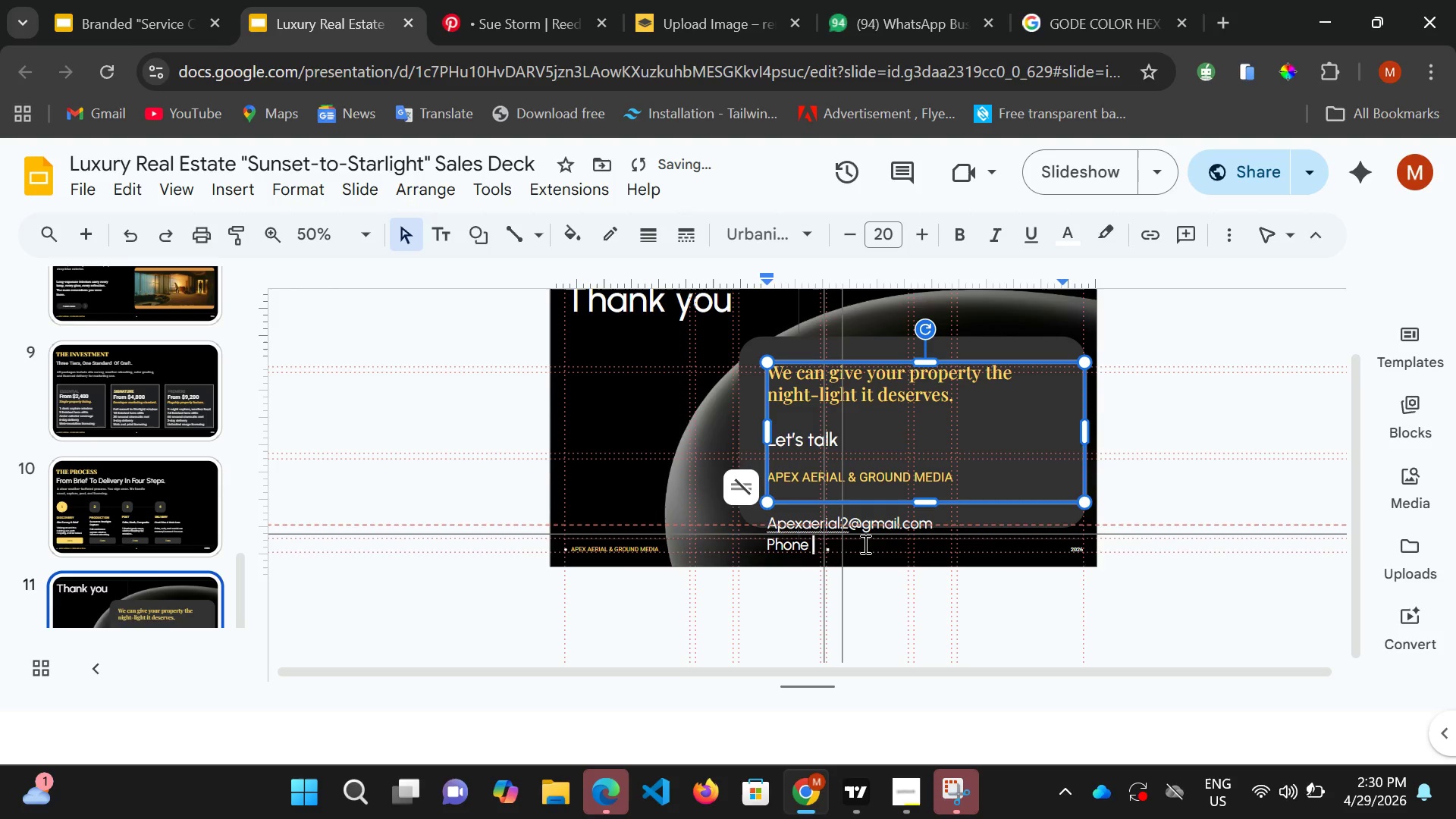 
key(Backspace)
 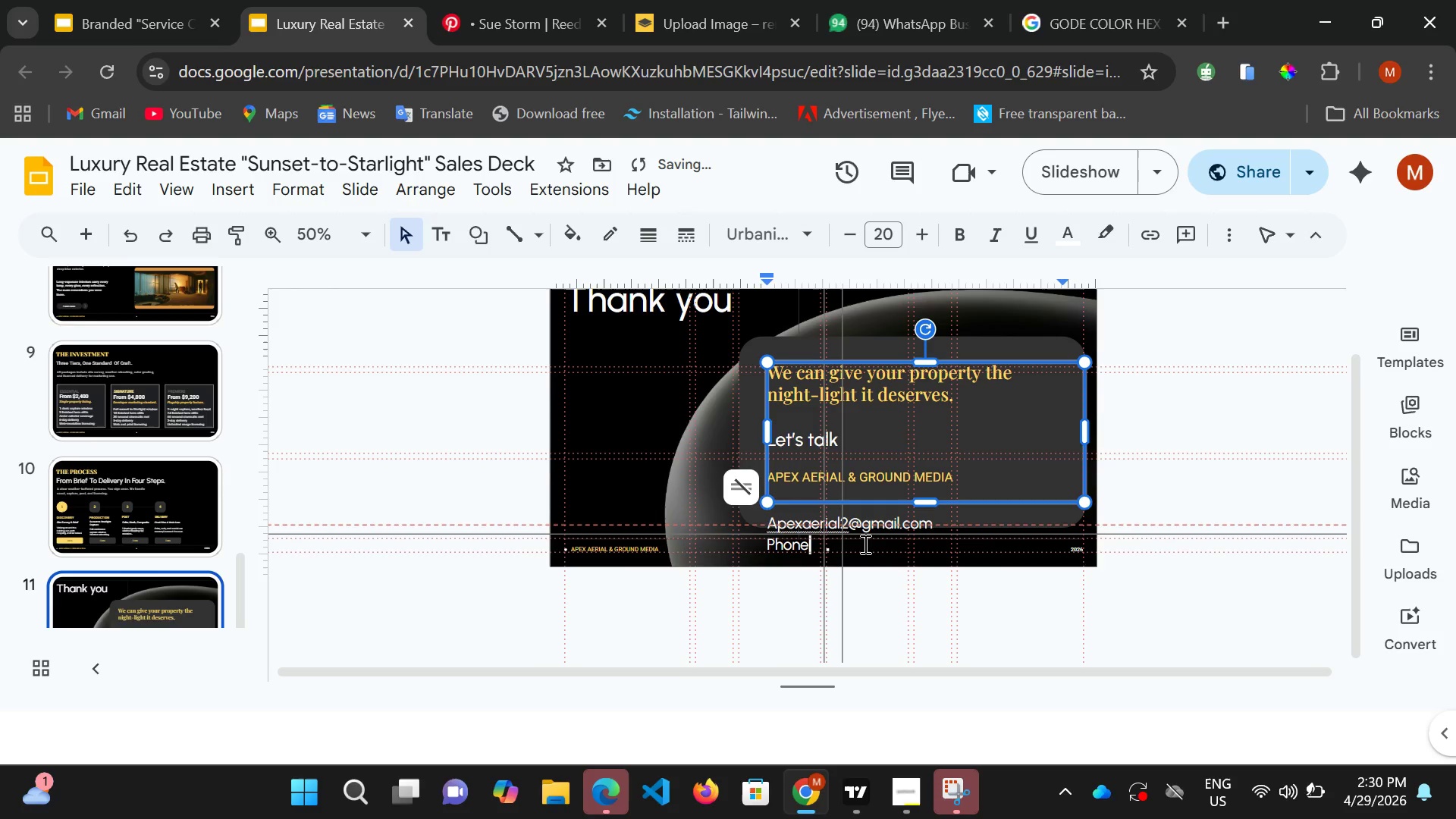 
key(Backspace)
 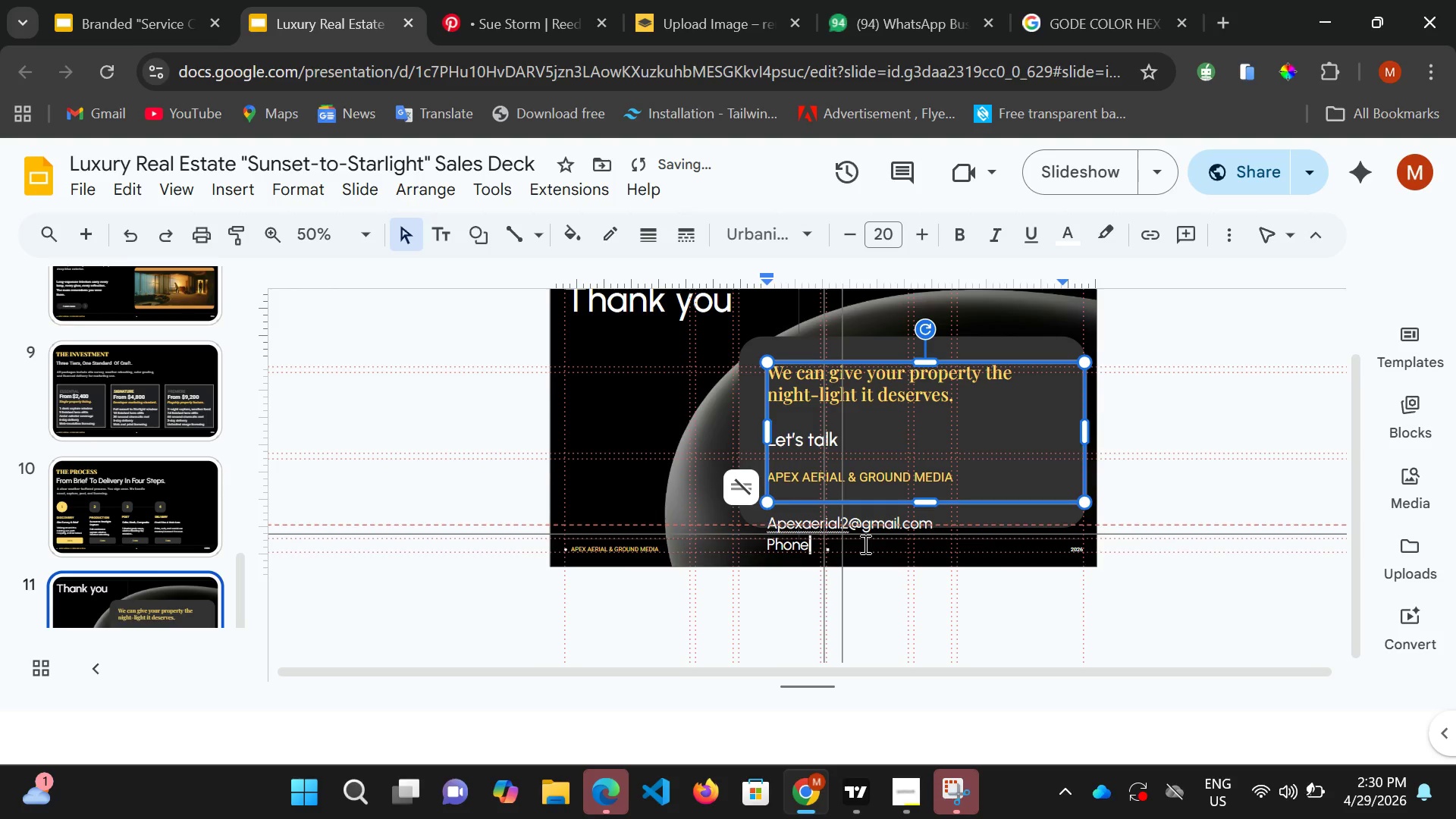 
key(Backspace)
 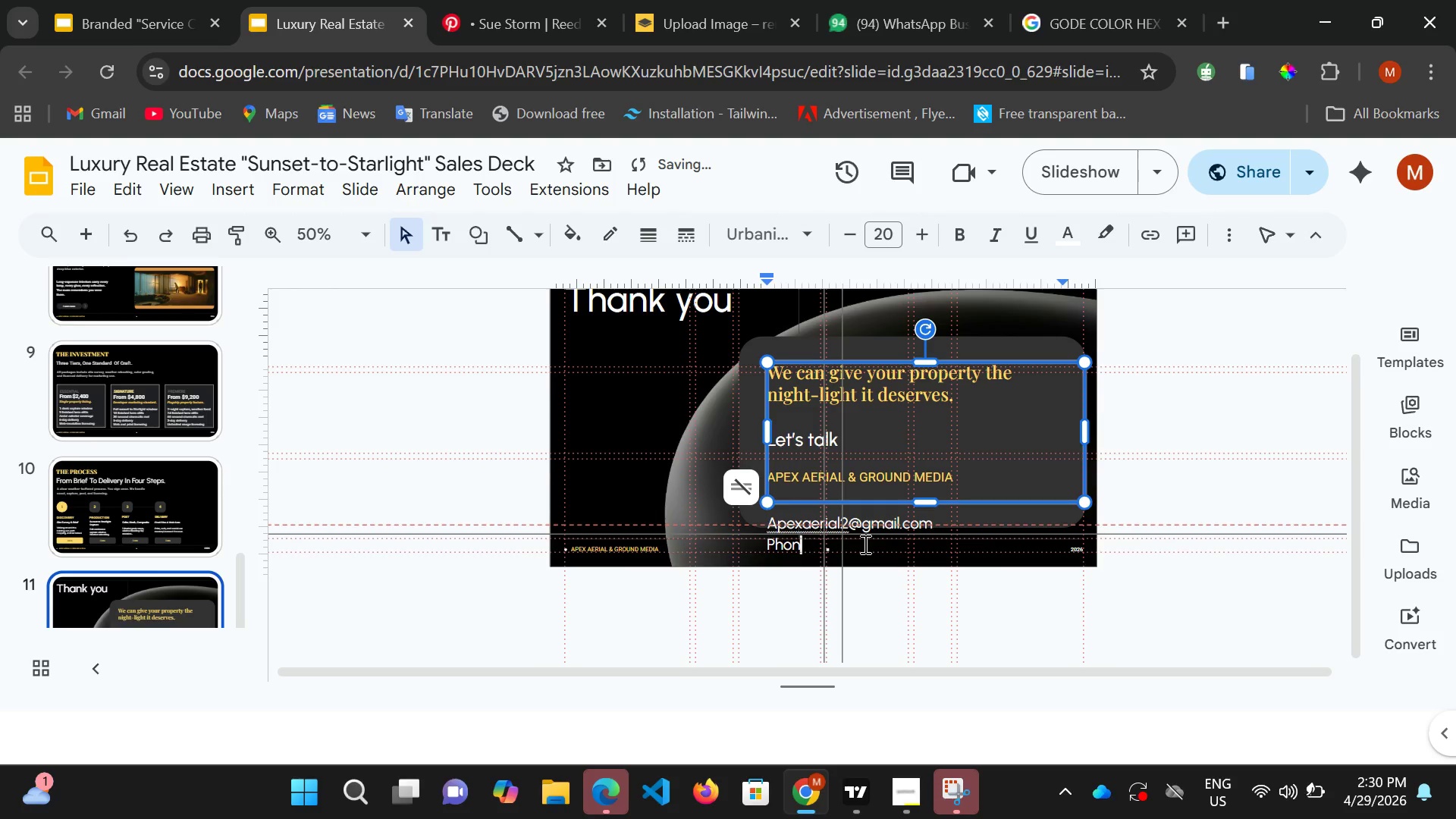 
key(Backspace)
 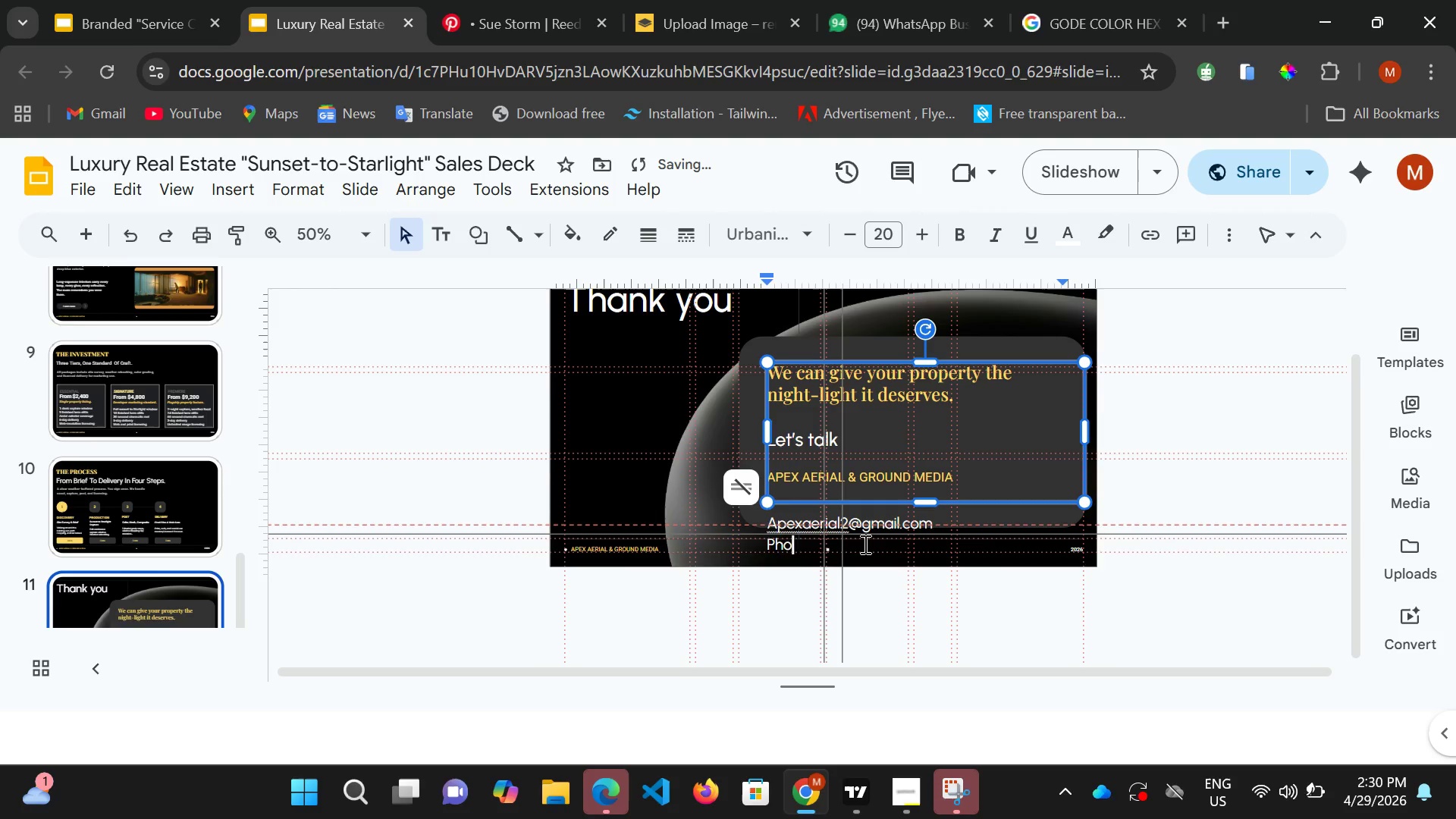 
key(Backspace)
 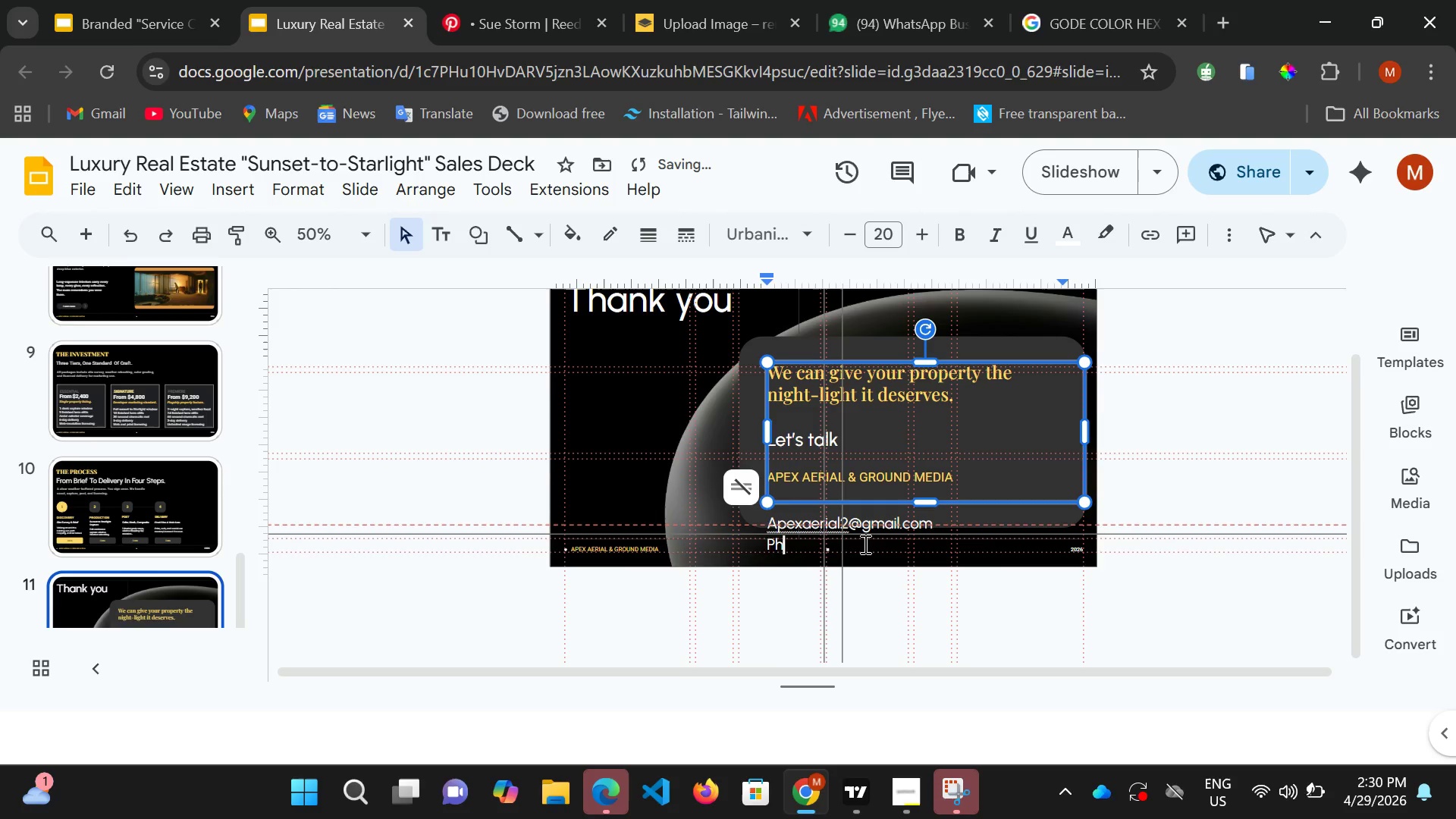 
key(Backspace)
 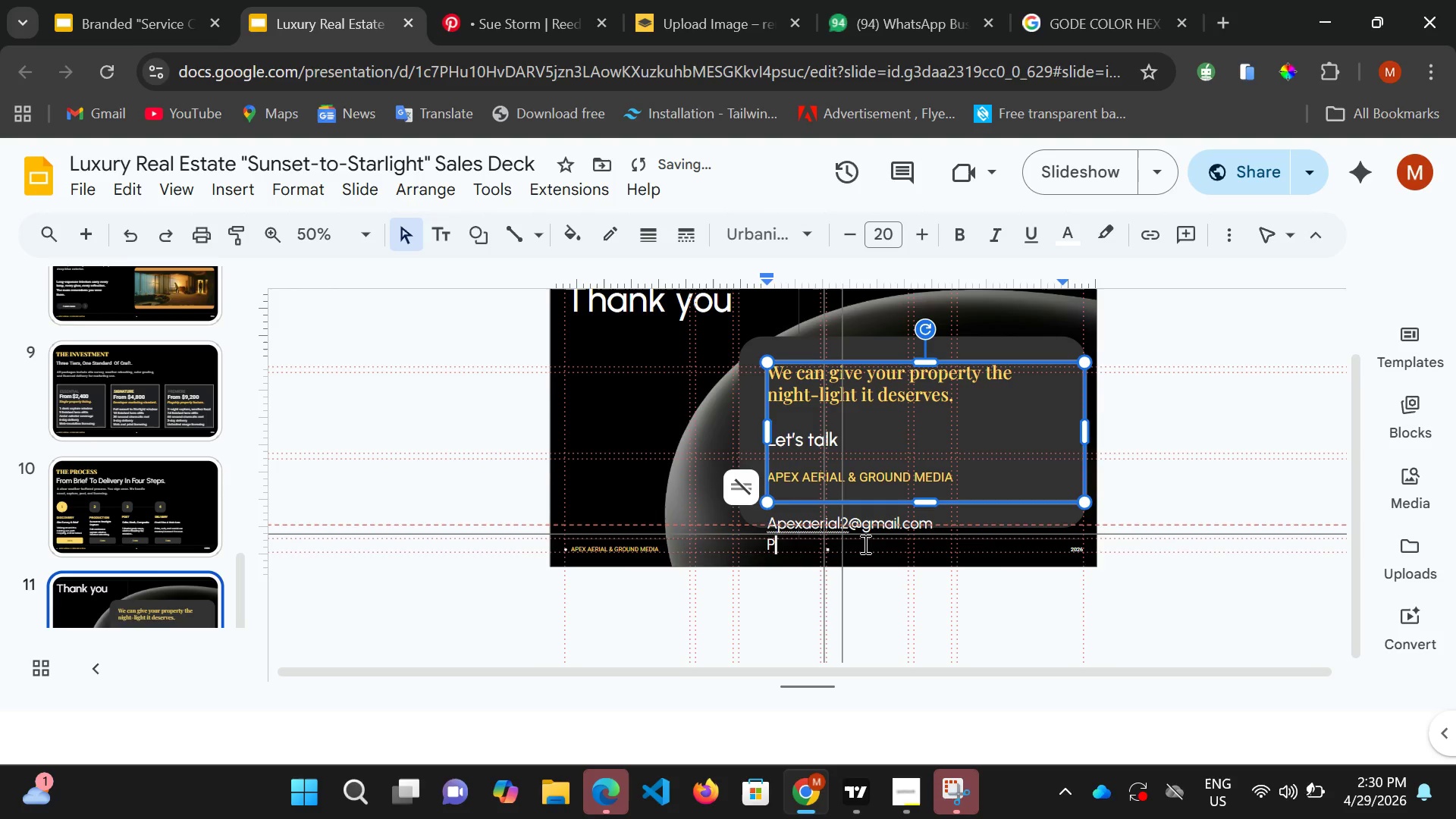 
key(Backspace)
 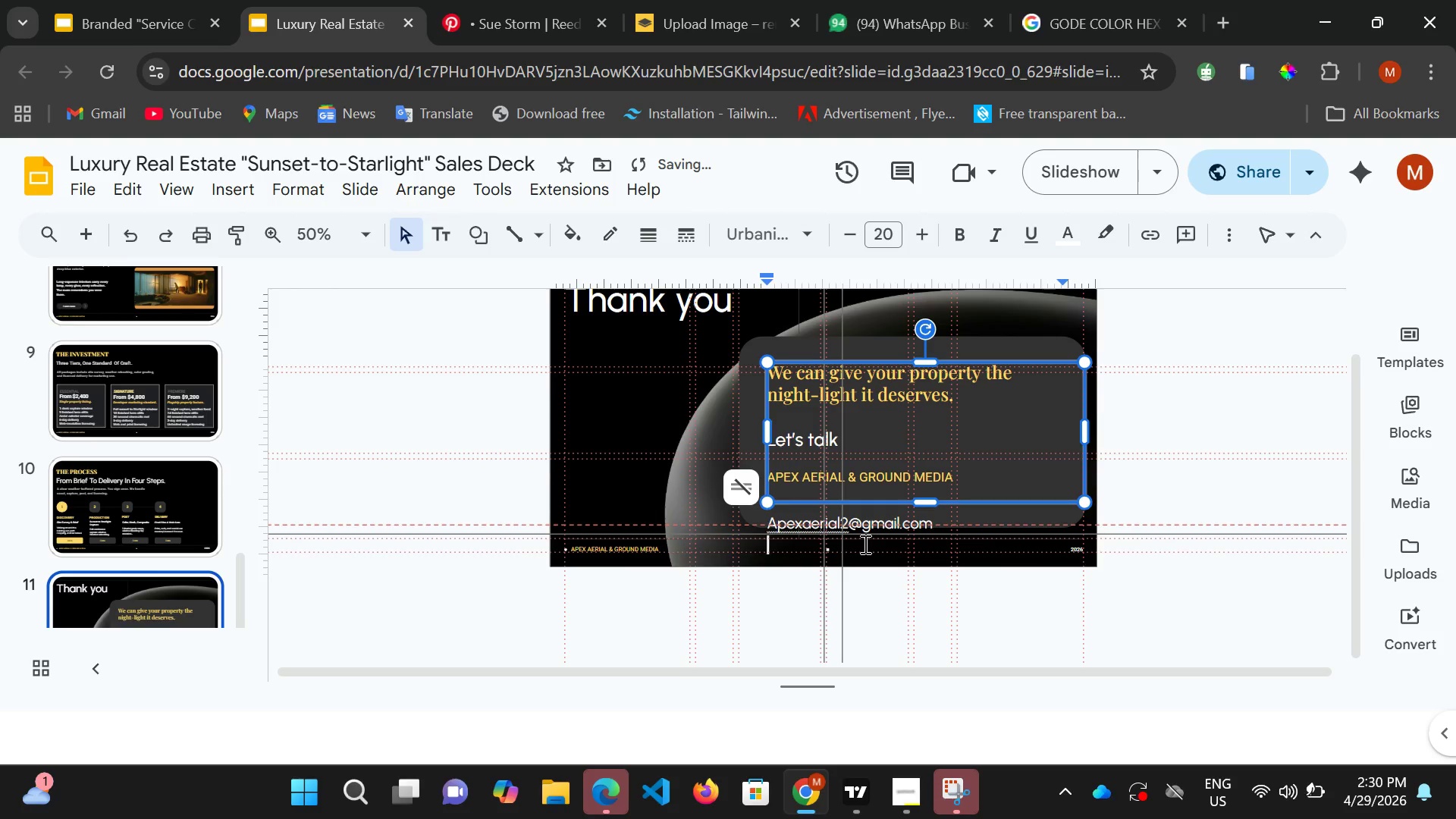 
key(Backspace)
 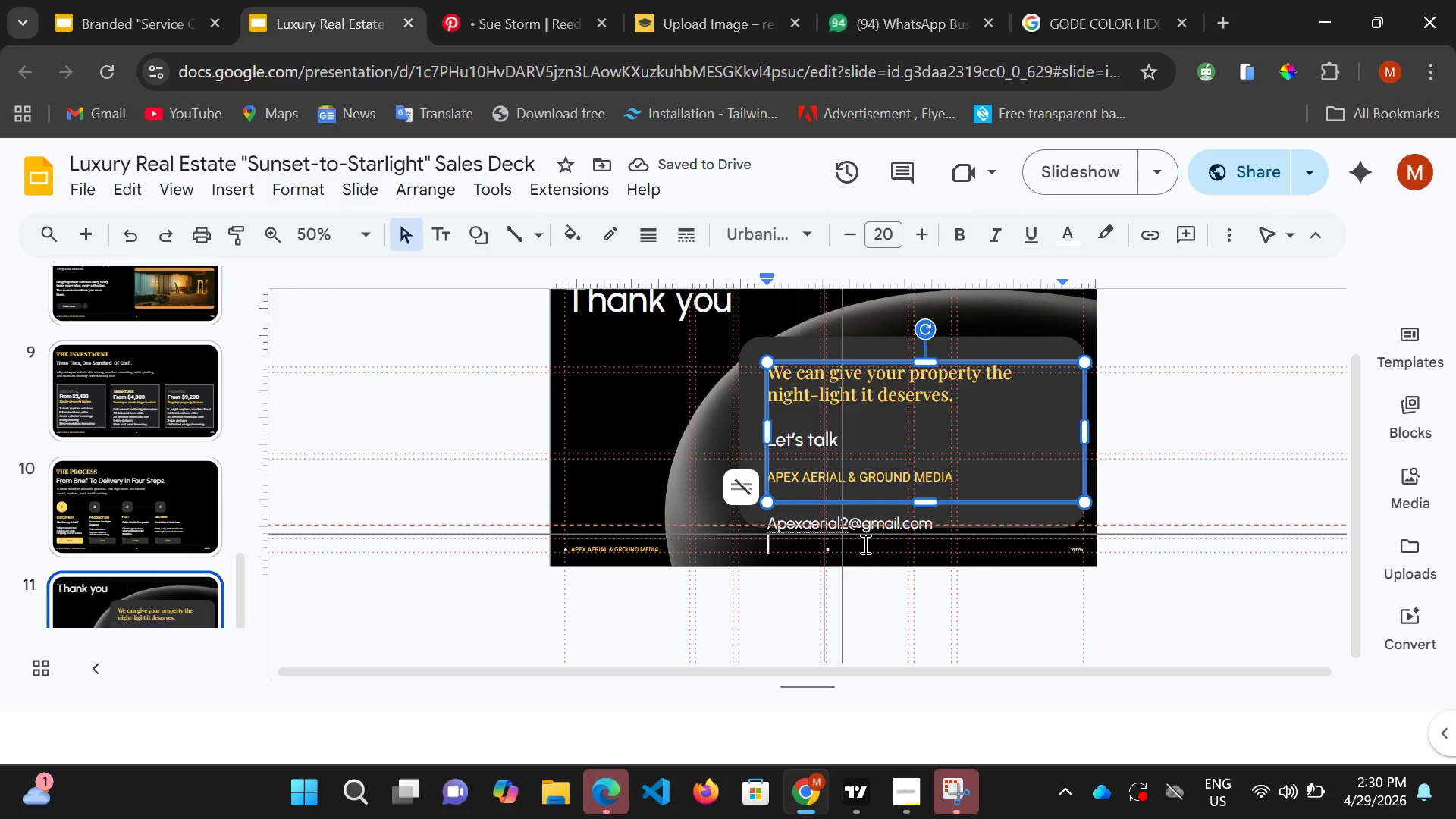 
wait(5.33)
 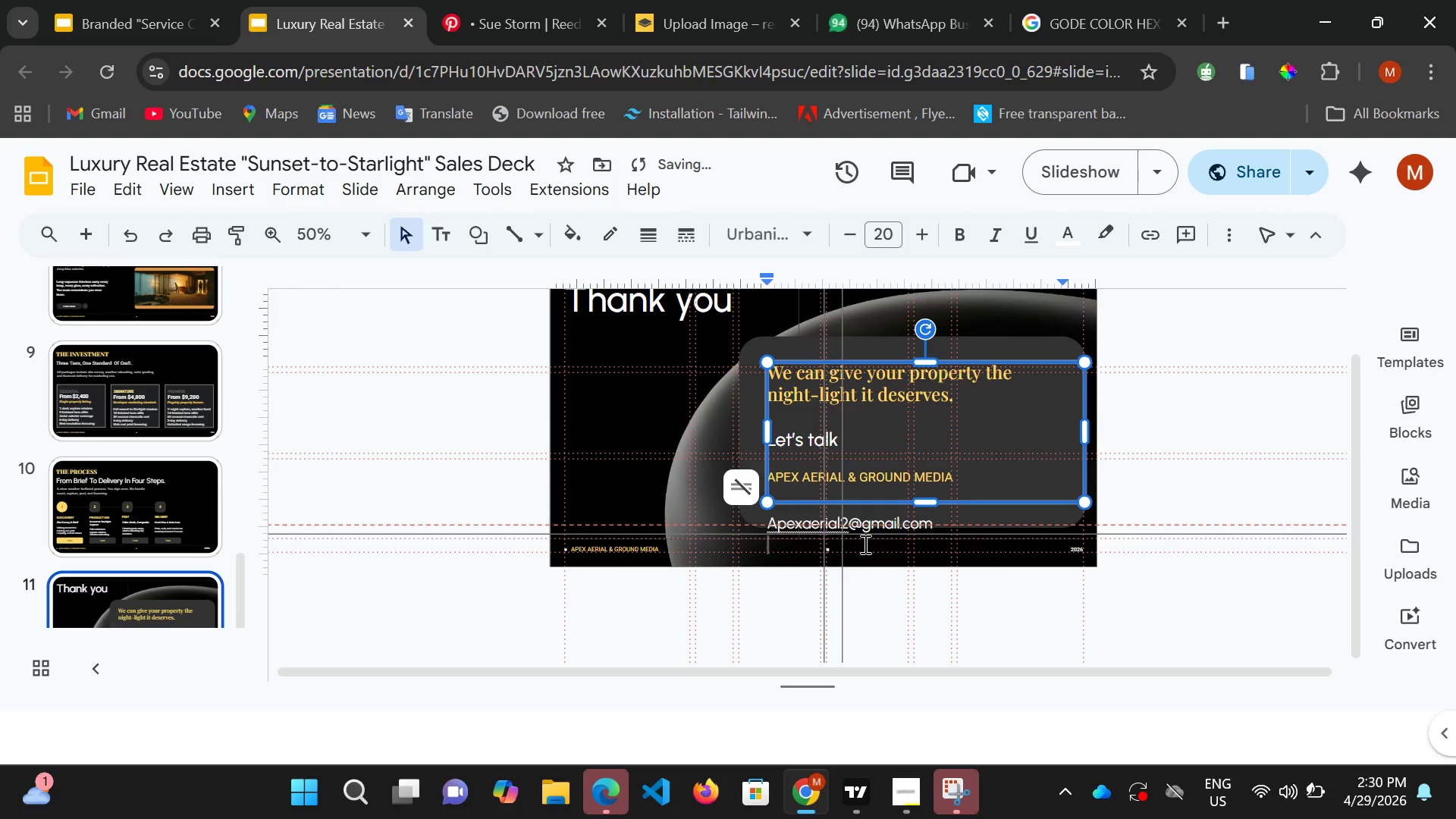 
type(567)
 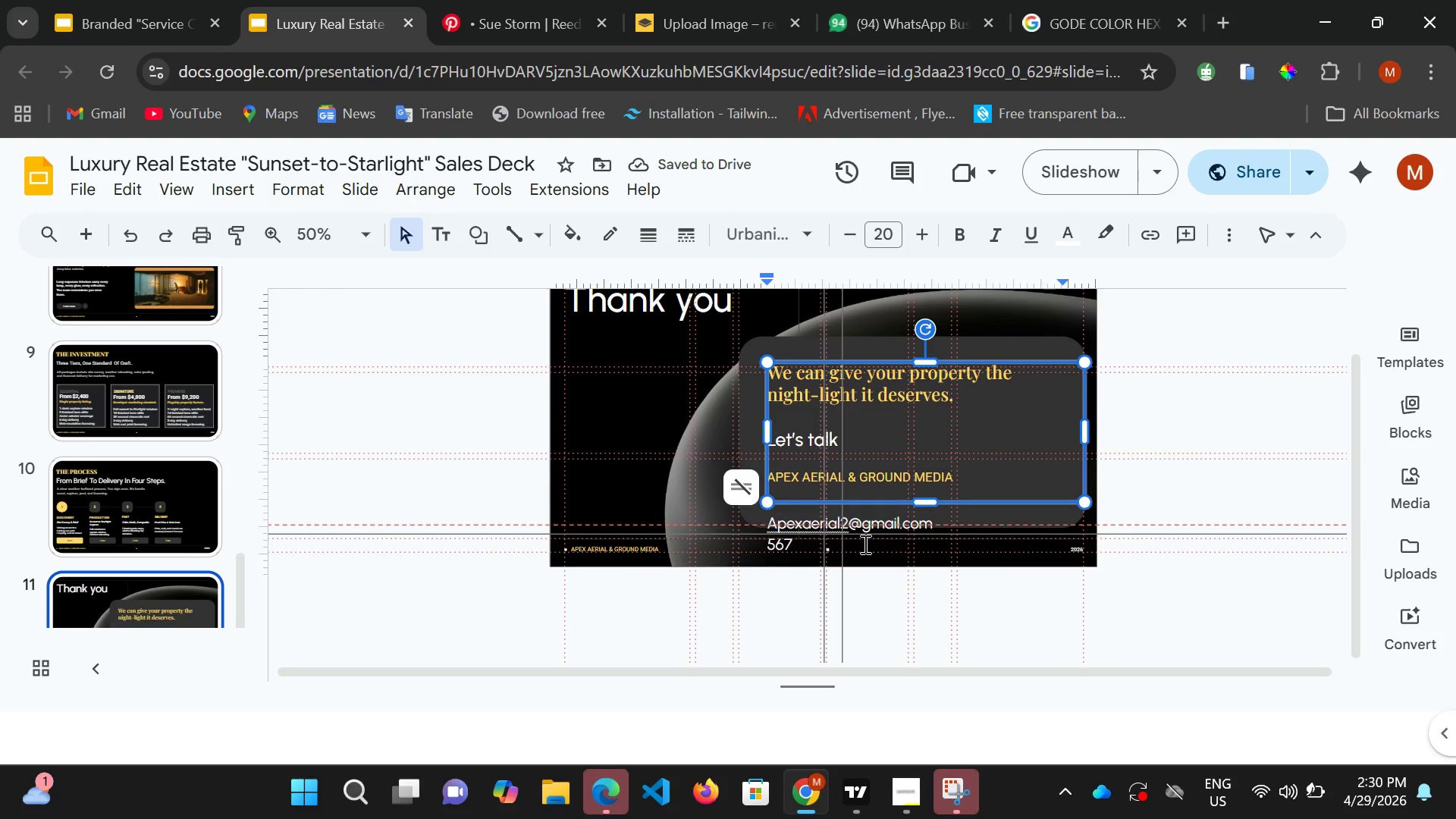 
wait(5.98)
 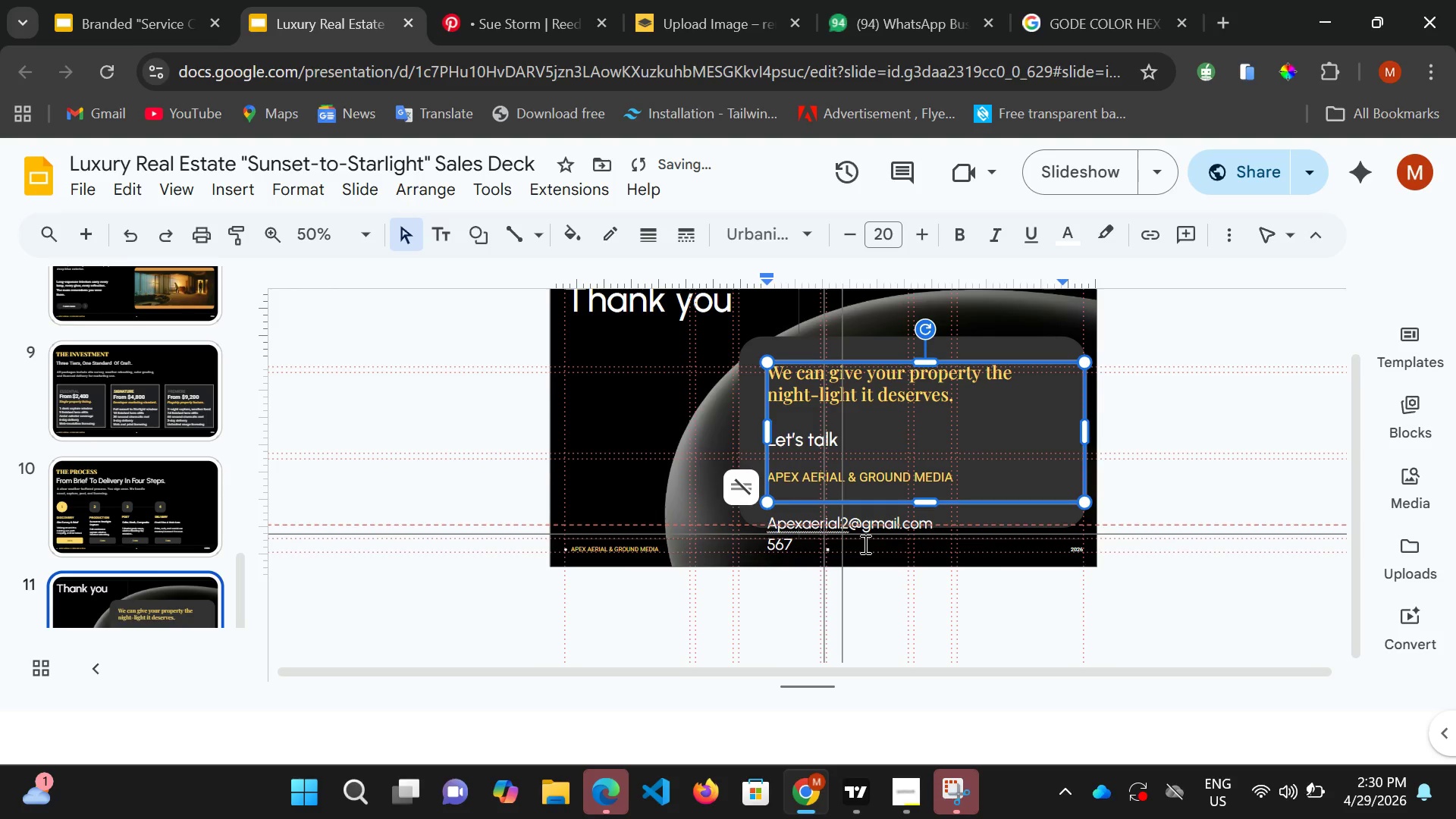 
type( 465 88989)
 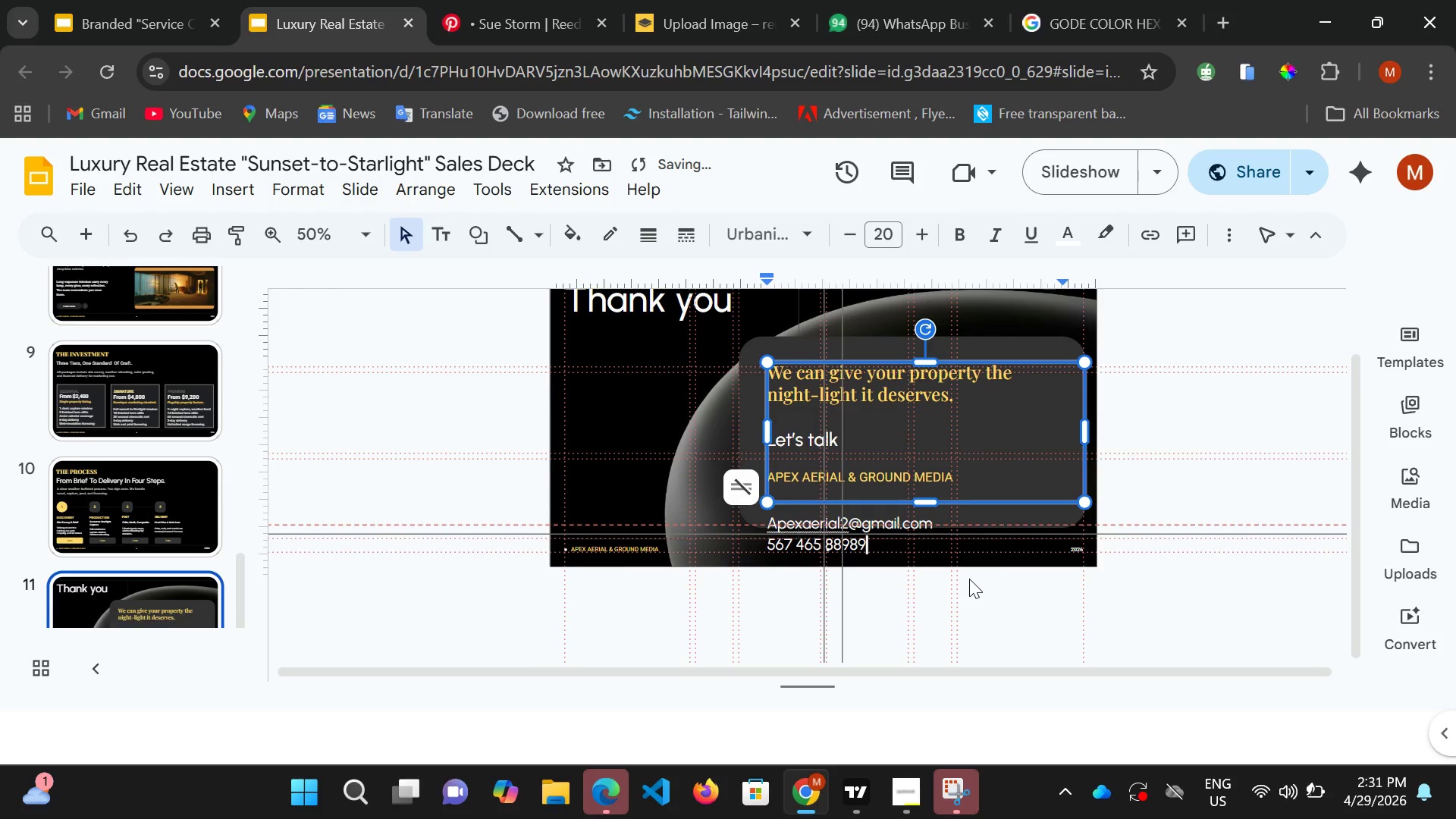 
key(Backspace)
 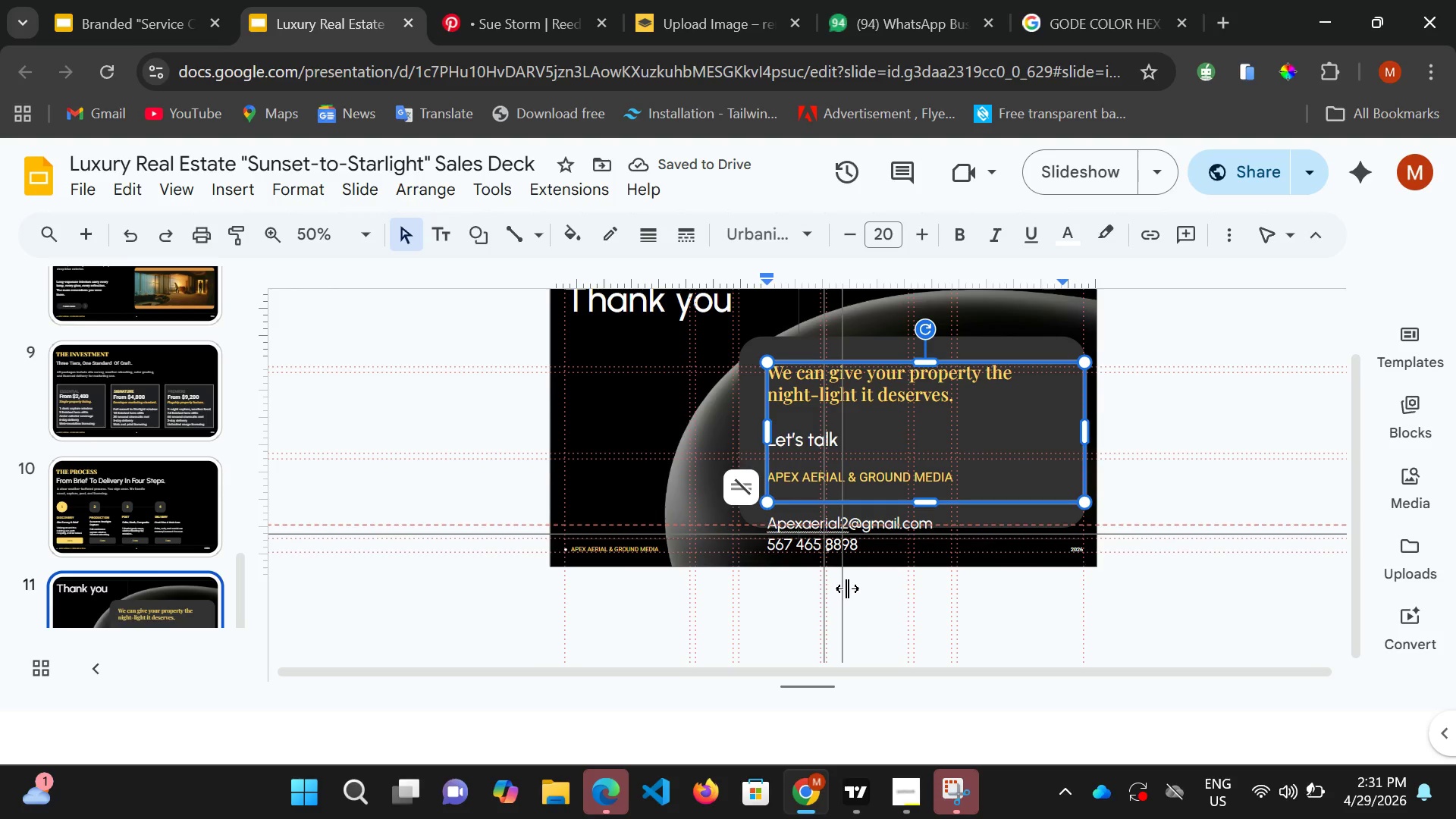 
wait(9.58)
 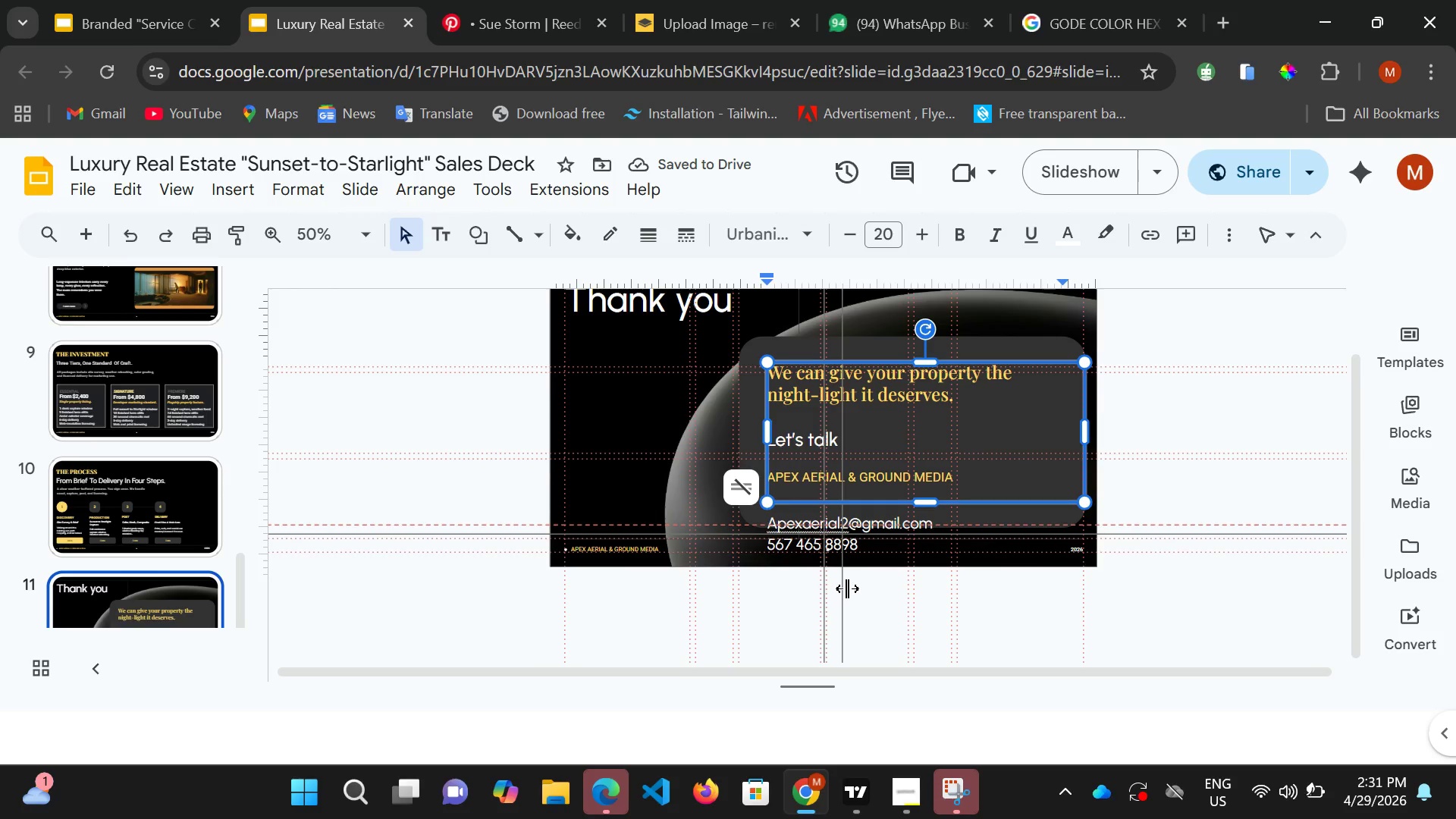 
left_click_drag(start_coordinate=[863, 546], to_coordinate=[745, 521])
 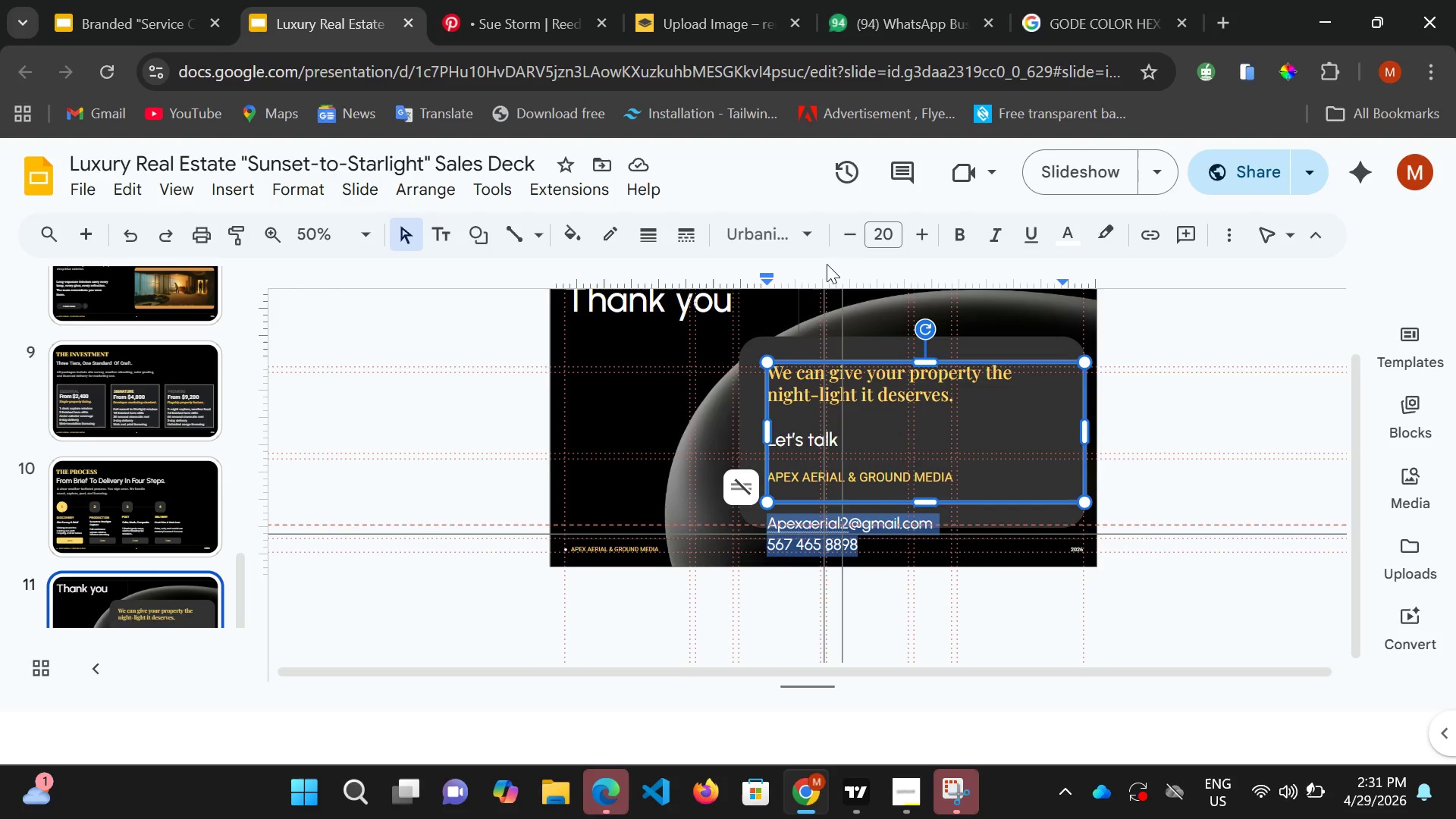 
wait(5.33)
 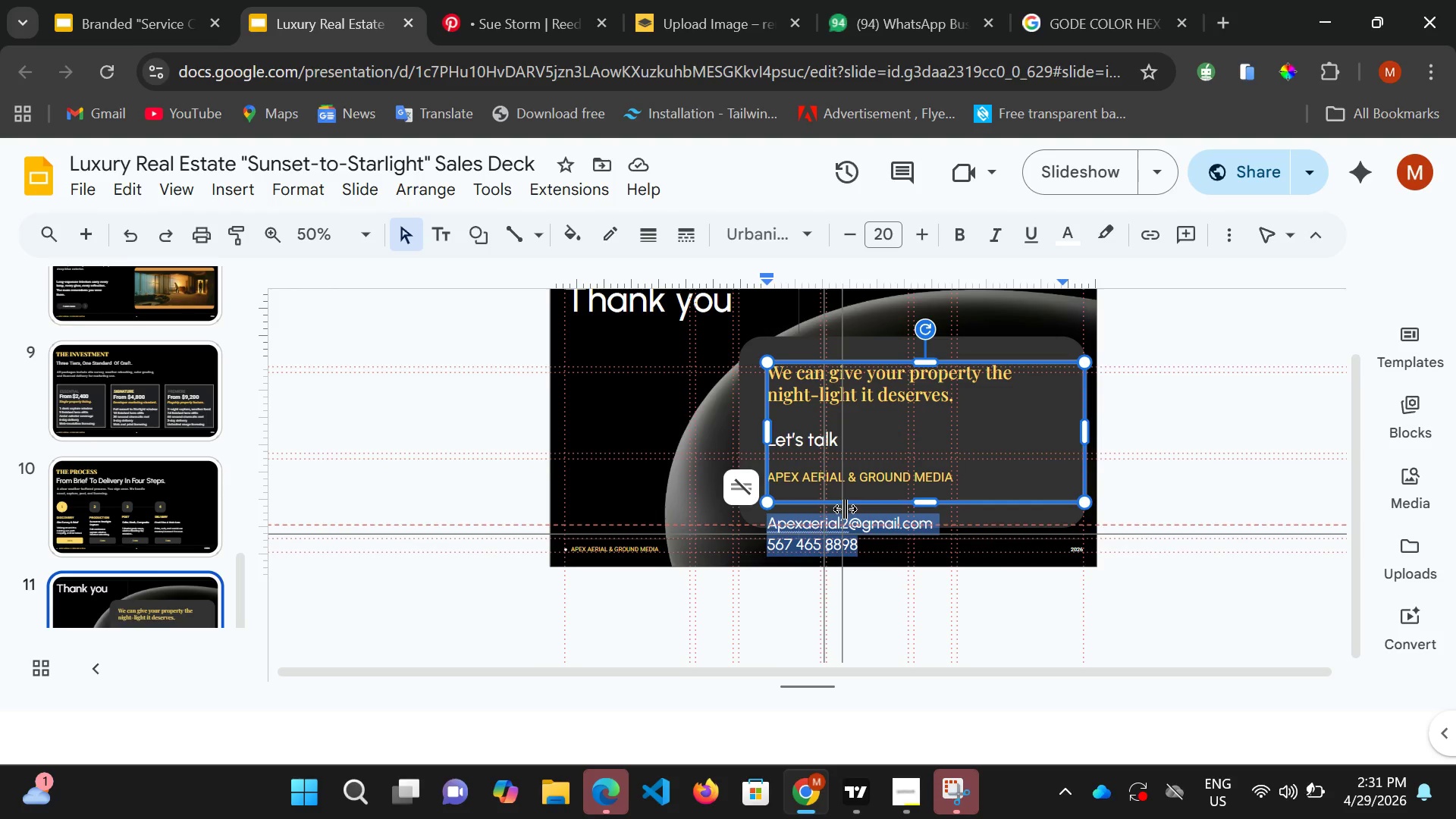 
left_click([808, 234])
 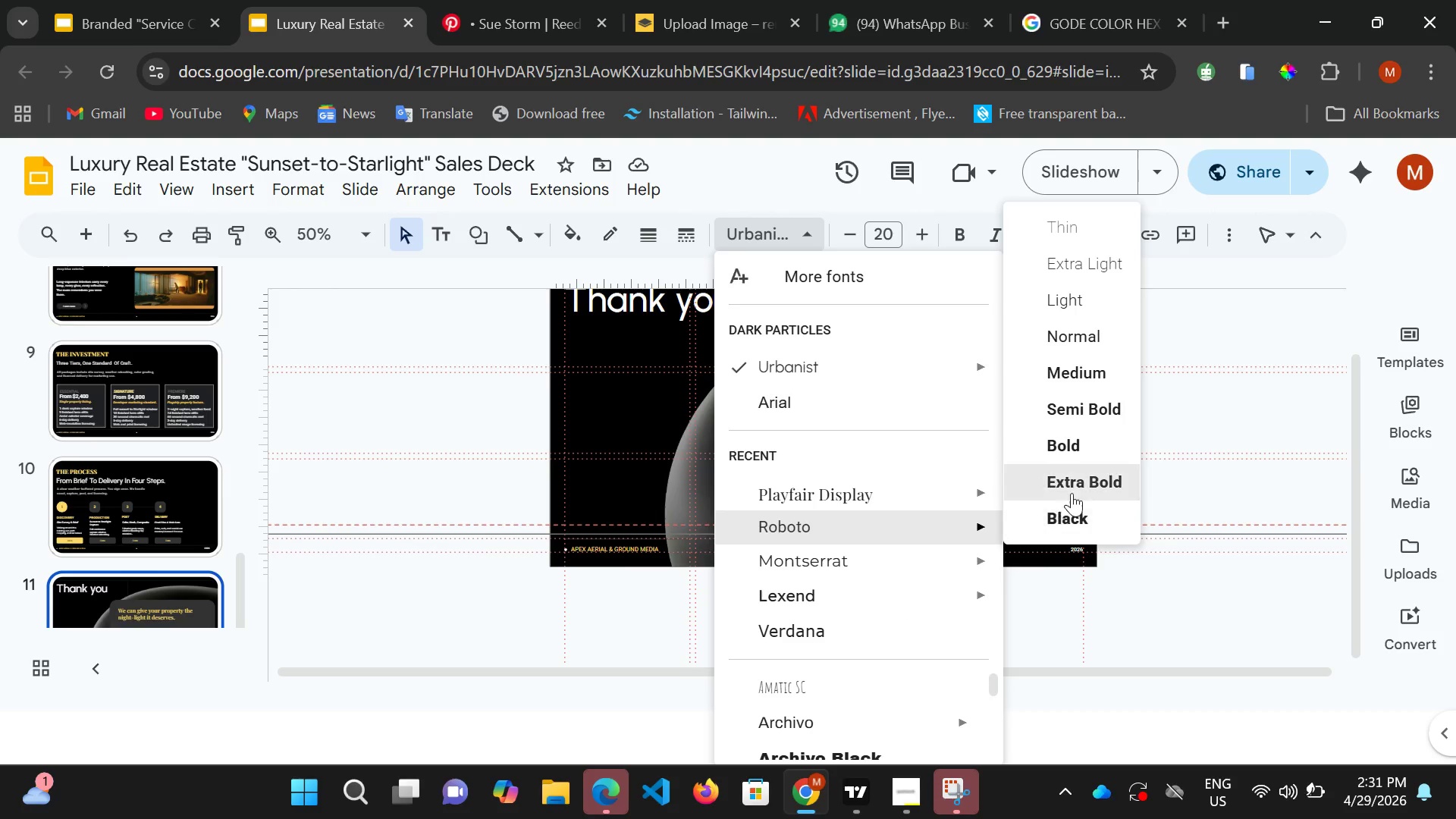 
left_click([1077, 480])
 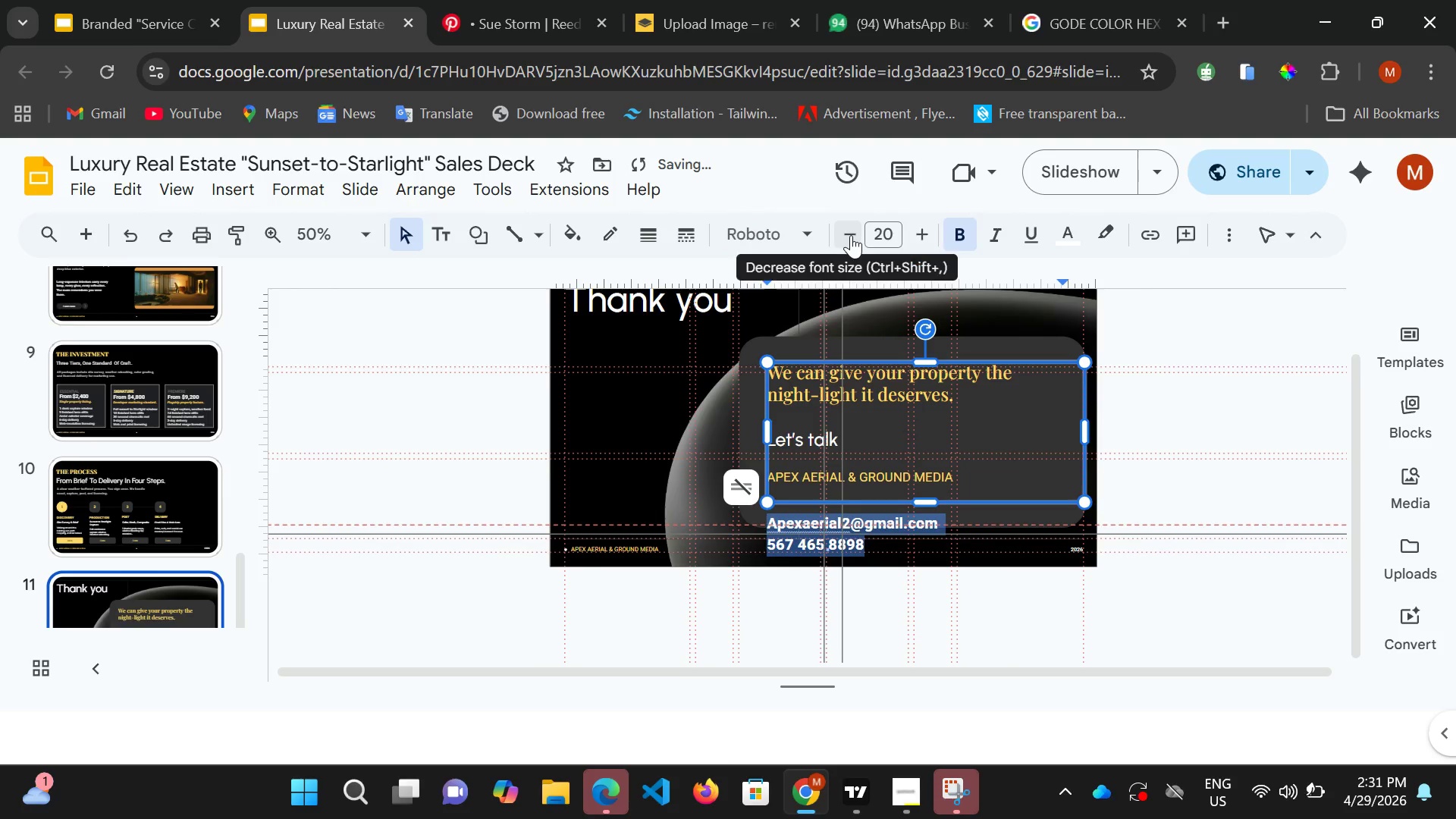 
left_click([851, 235])
 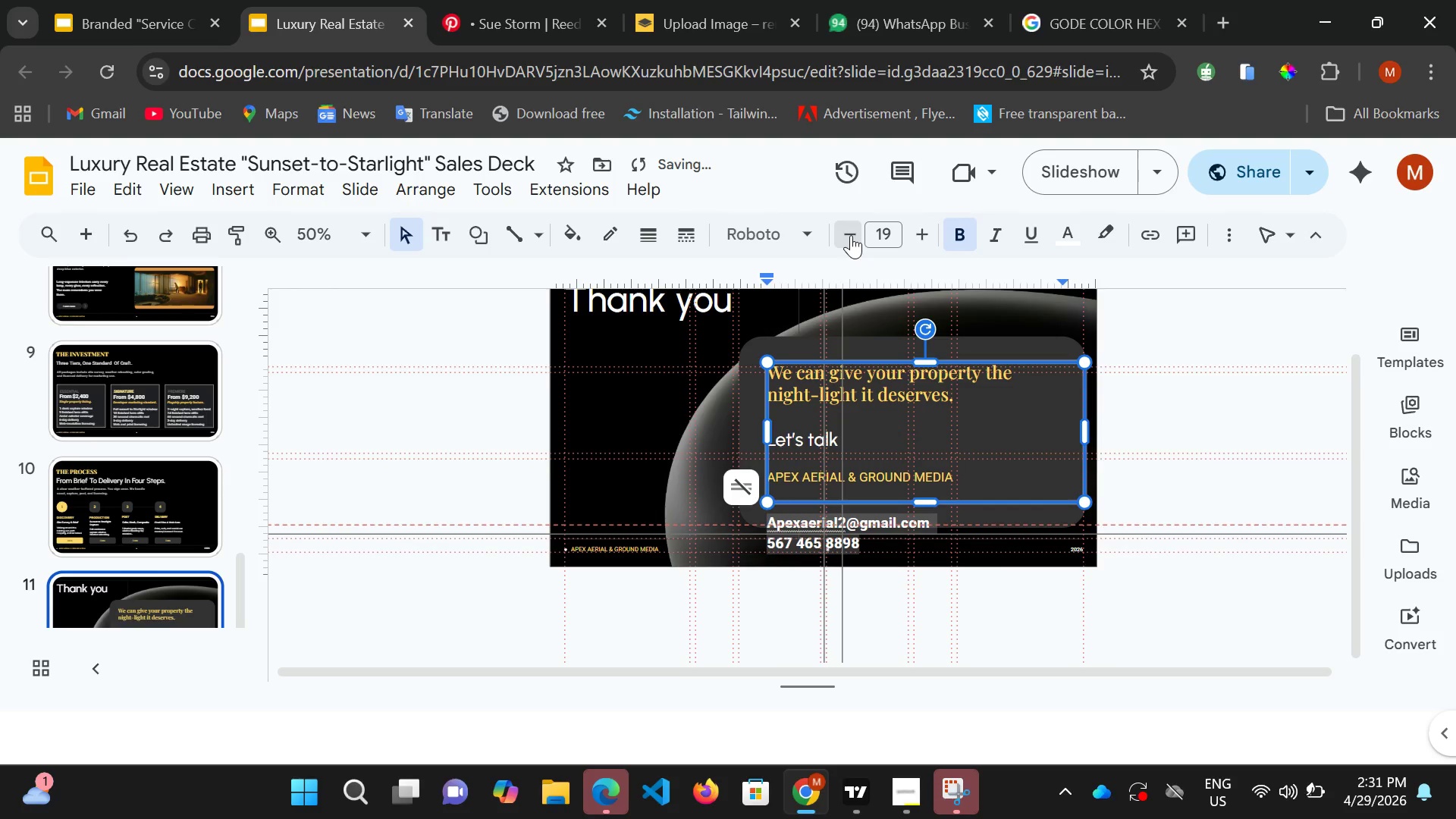 
double_click([851, 235])
 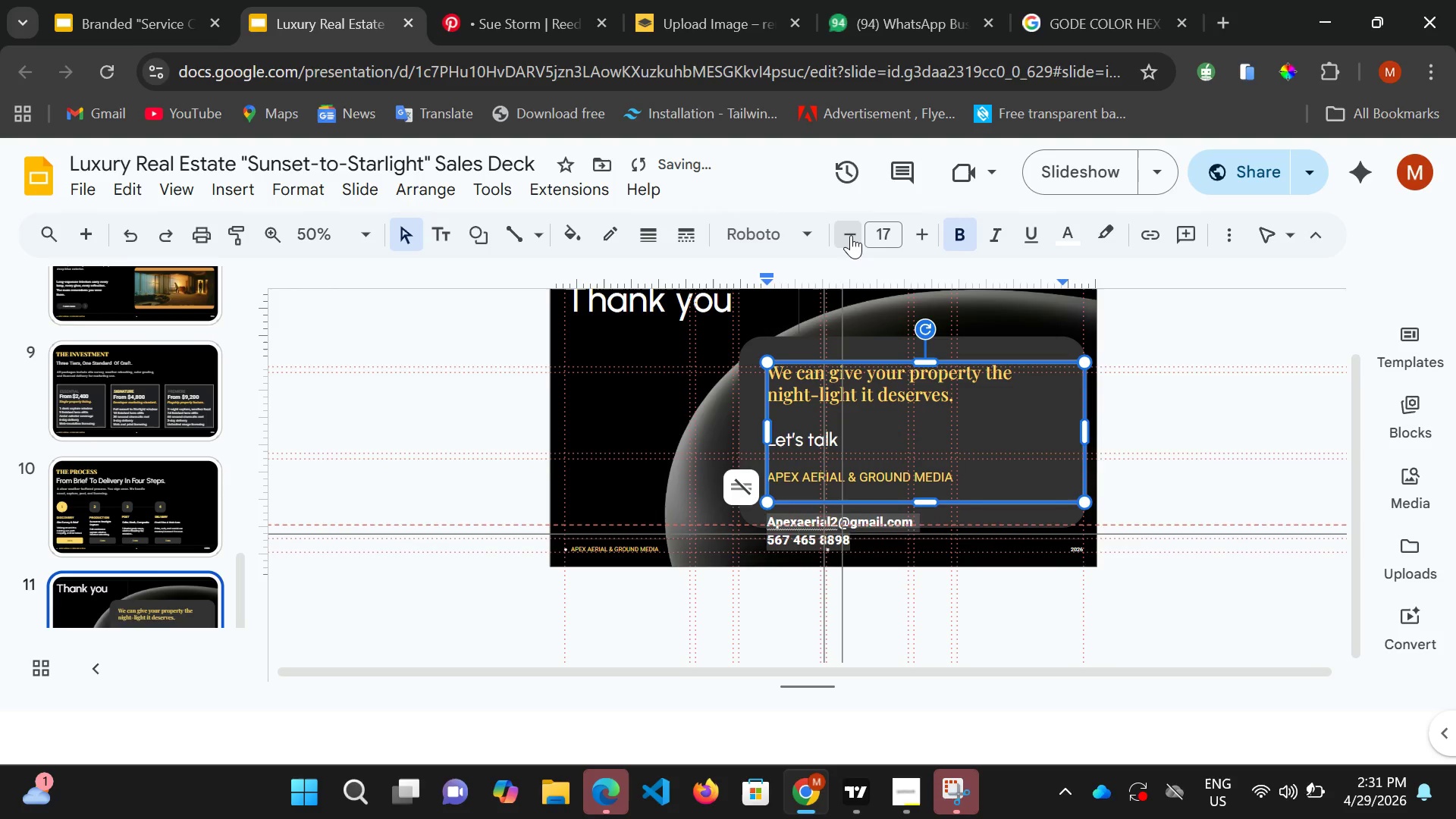 
triple_click([851, 235])
 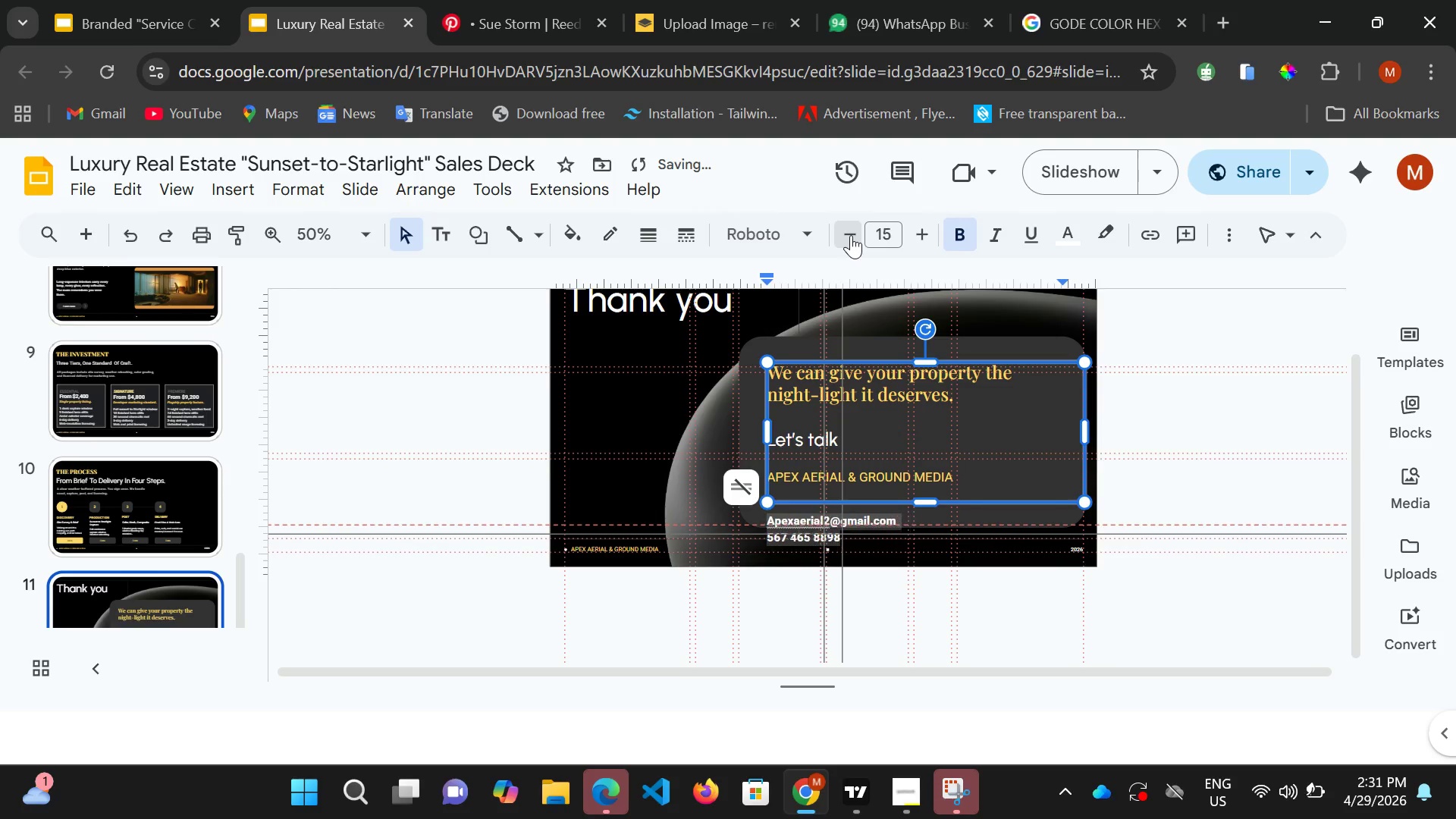 
triple_click([851, 235])
 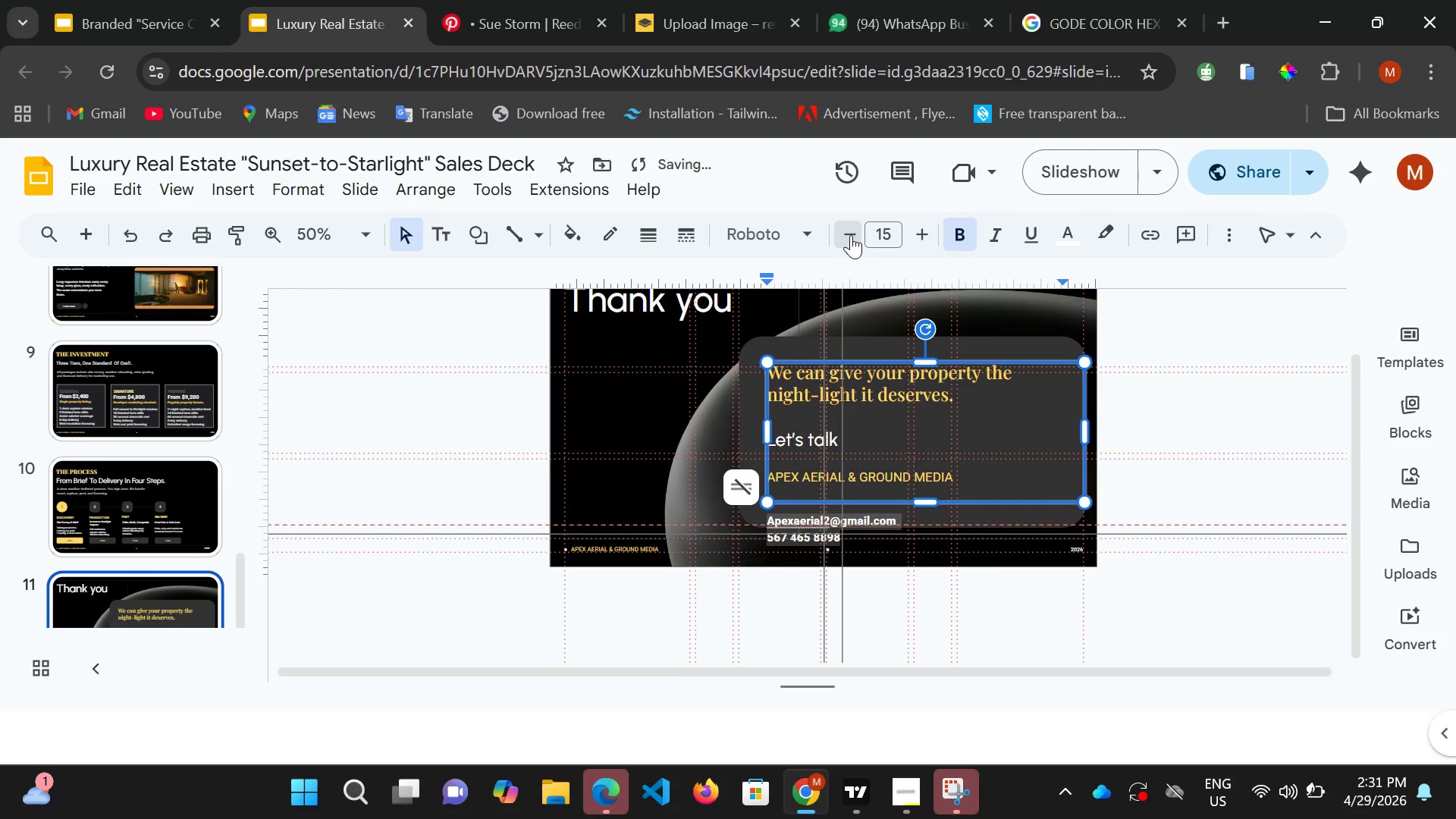 
triple_click([851, 235])
 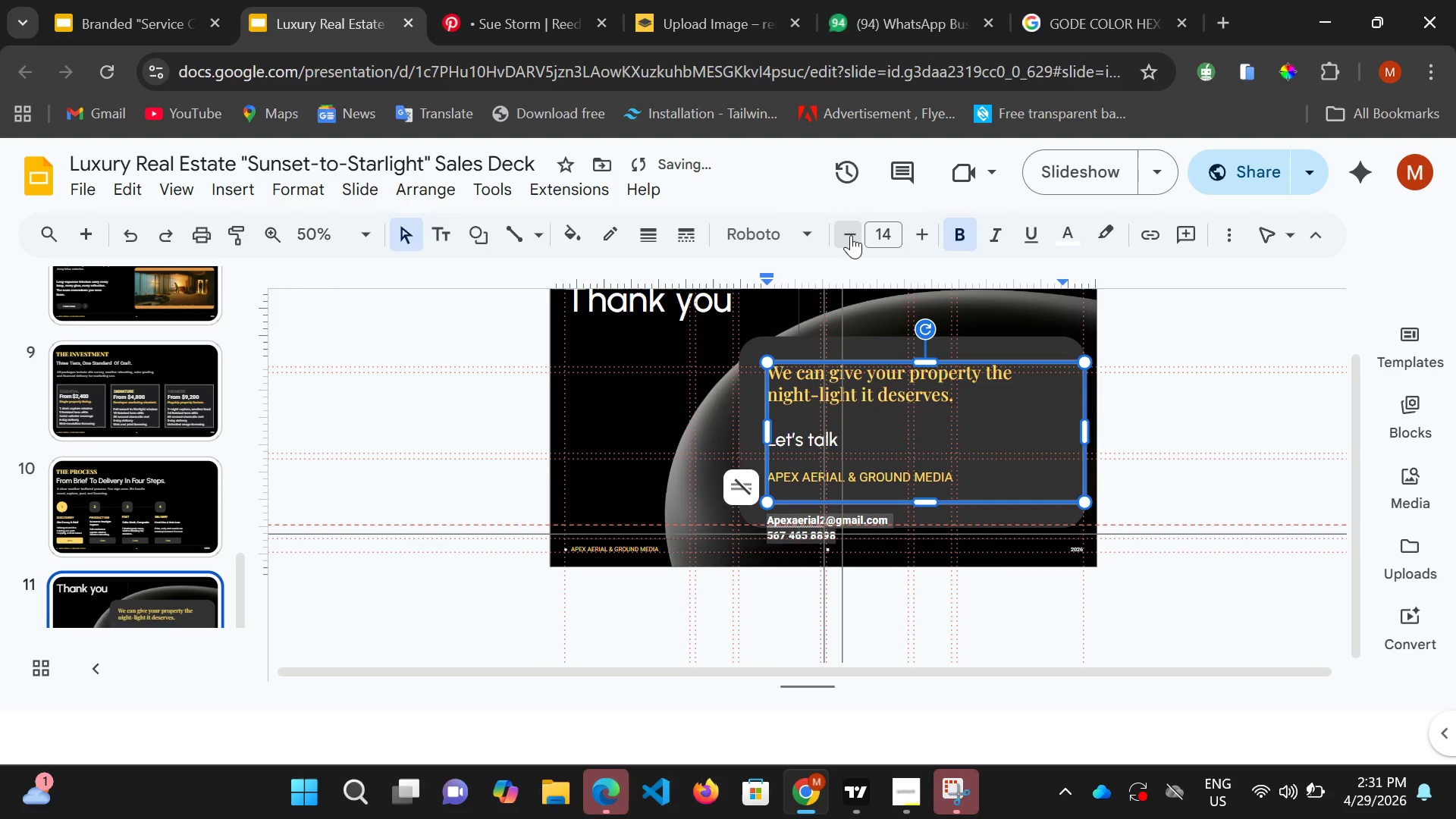 
triple_click([851, 235])
 